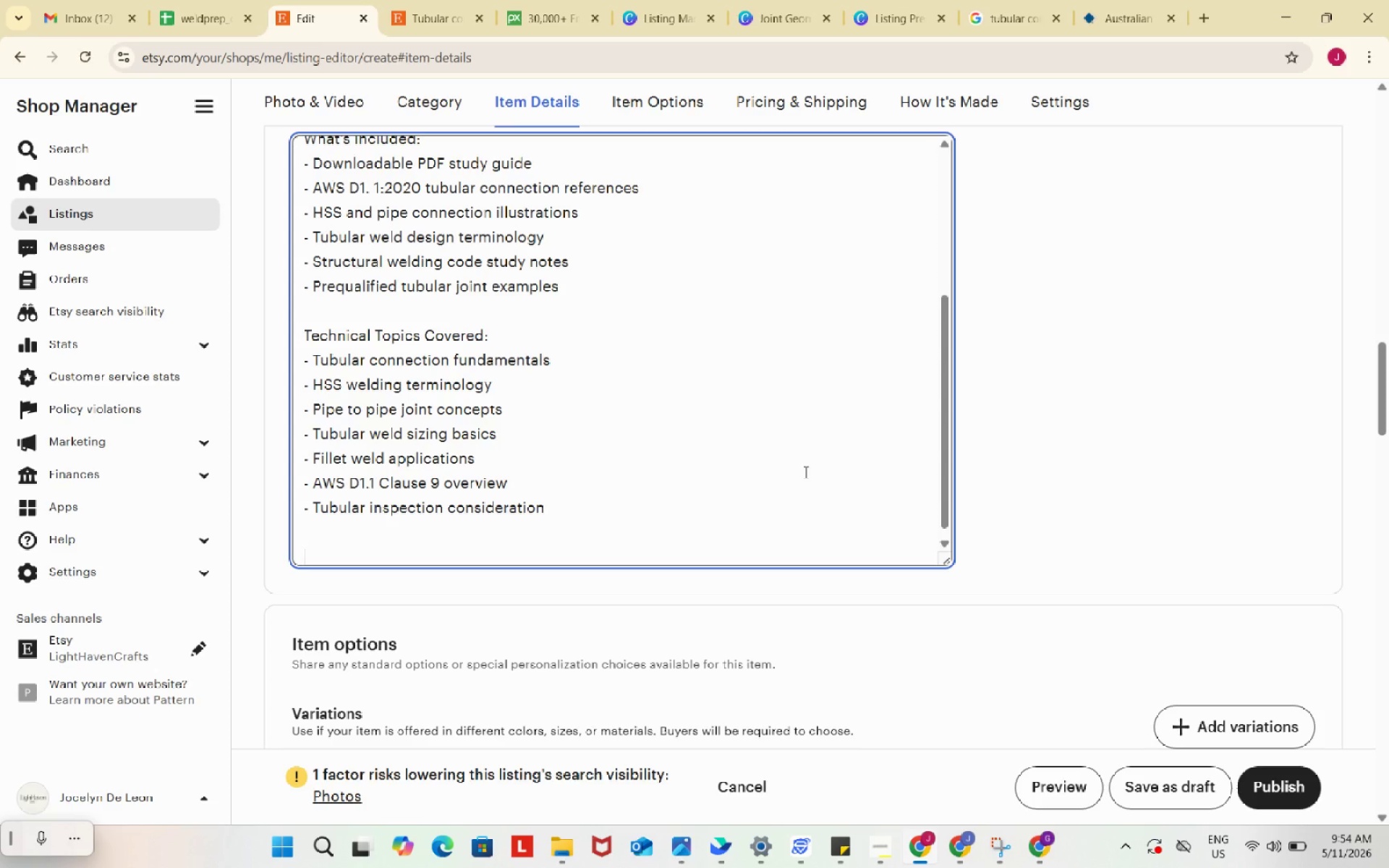 
type(Ideal for:)
 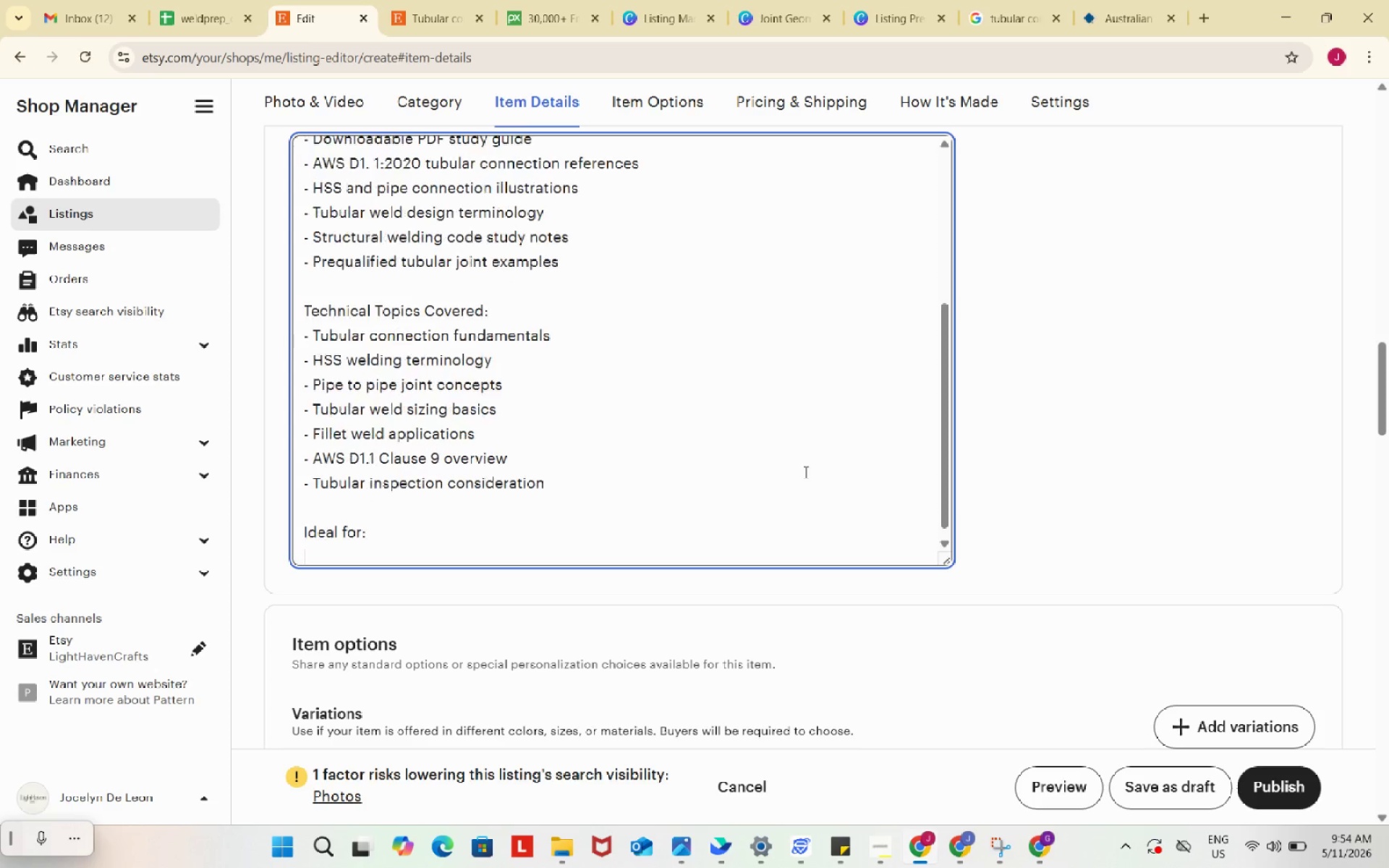 
key(Enter)
 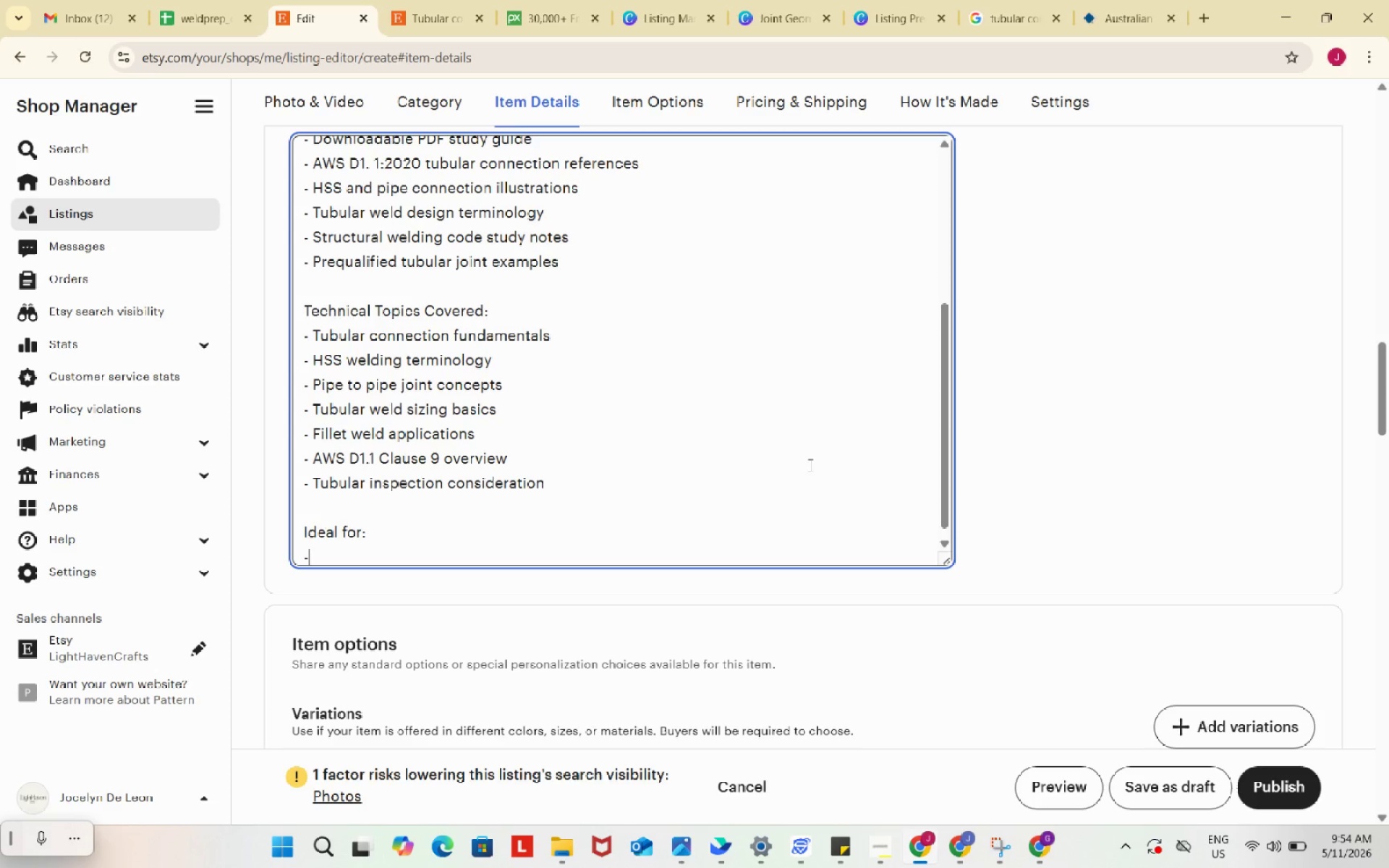 
type(- Structural welding students)
 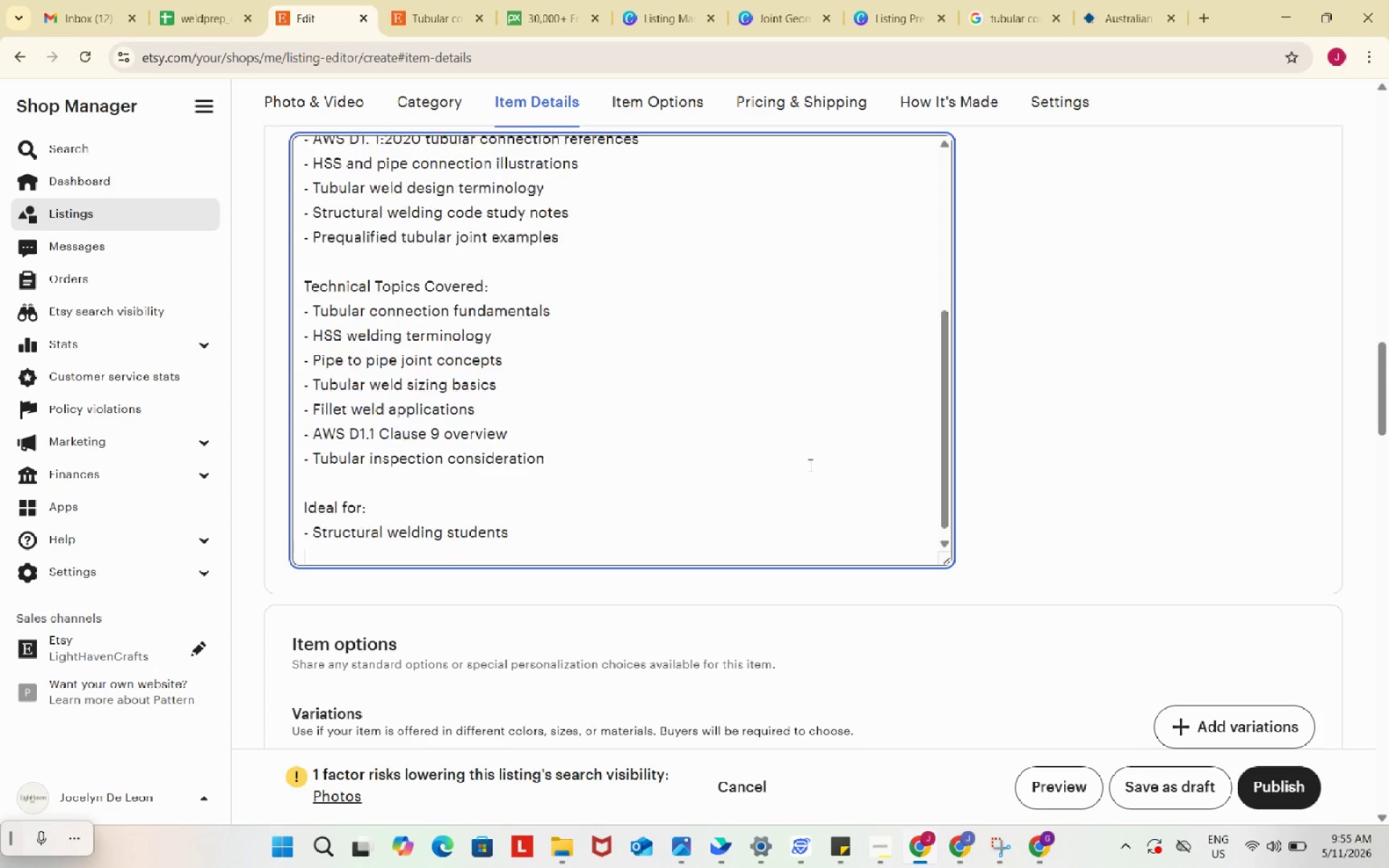 
key(Enter)
 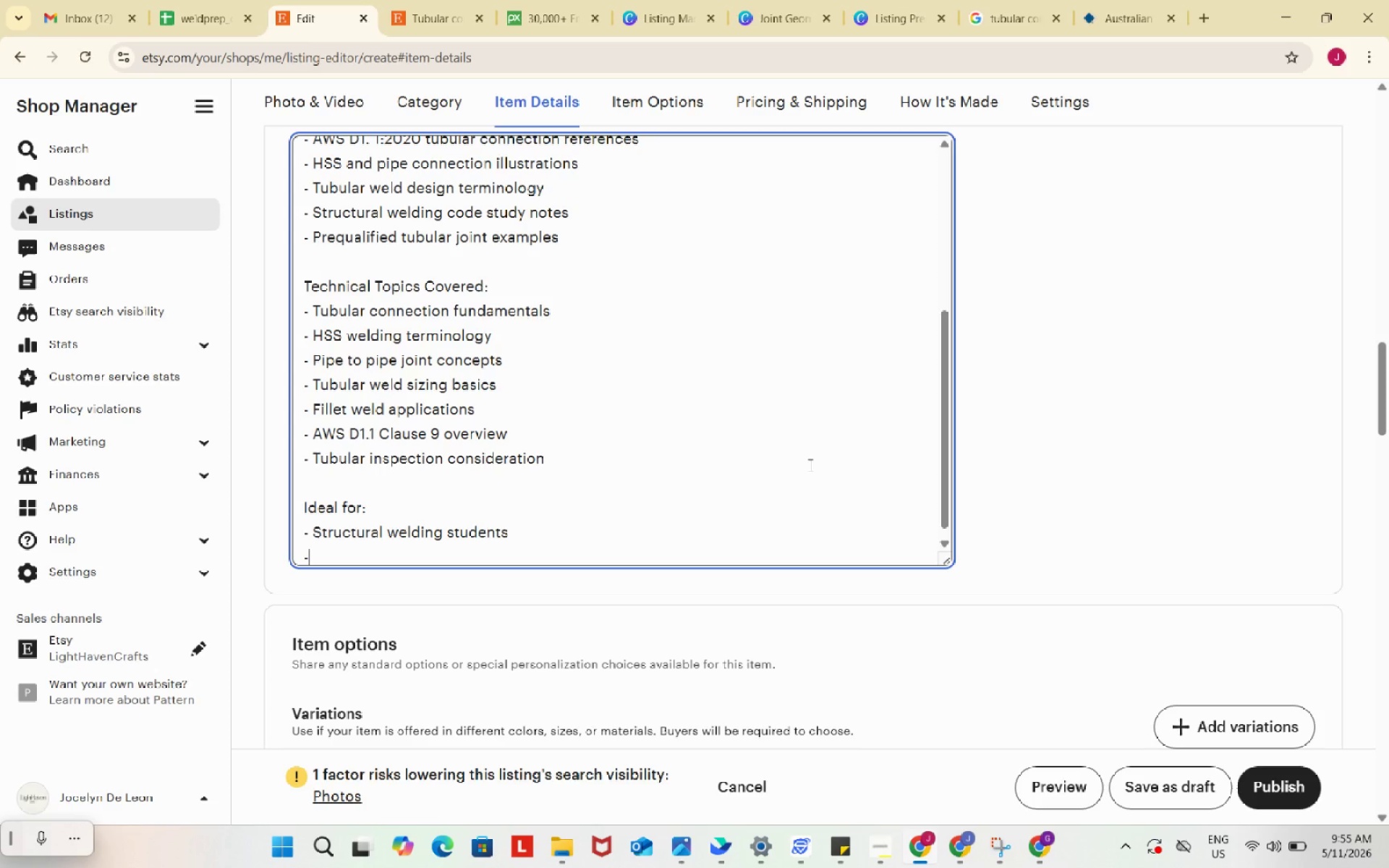 
type(- Welding apprecntices)
 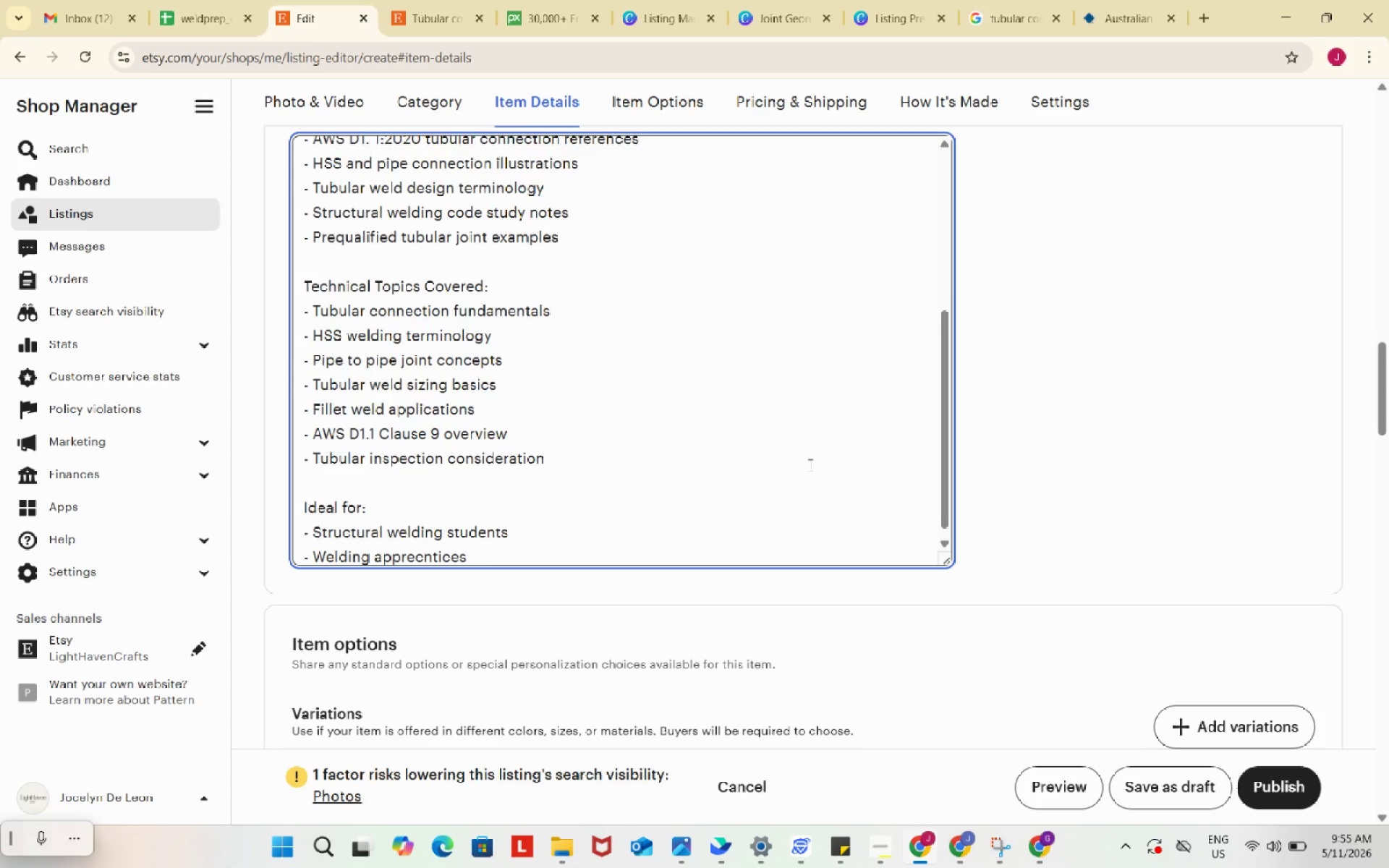 
key(Enter)
 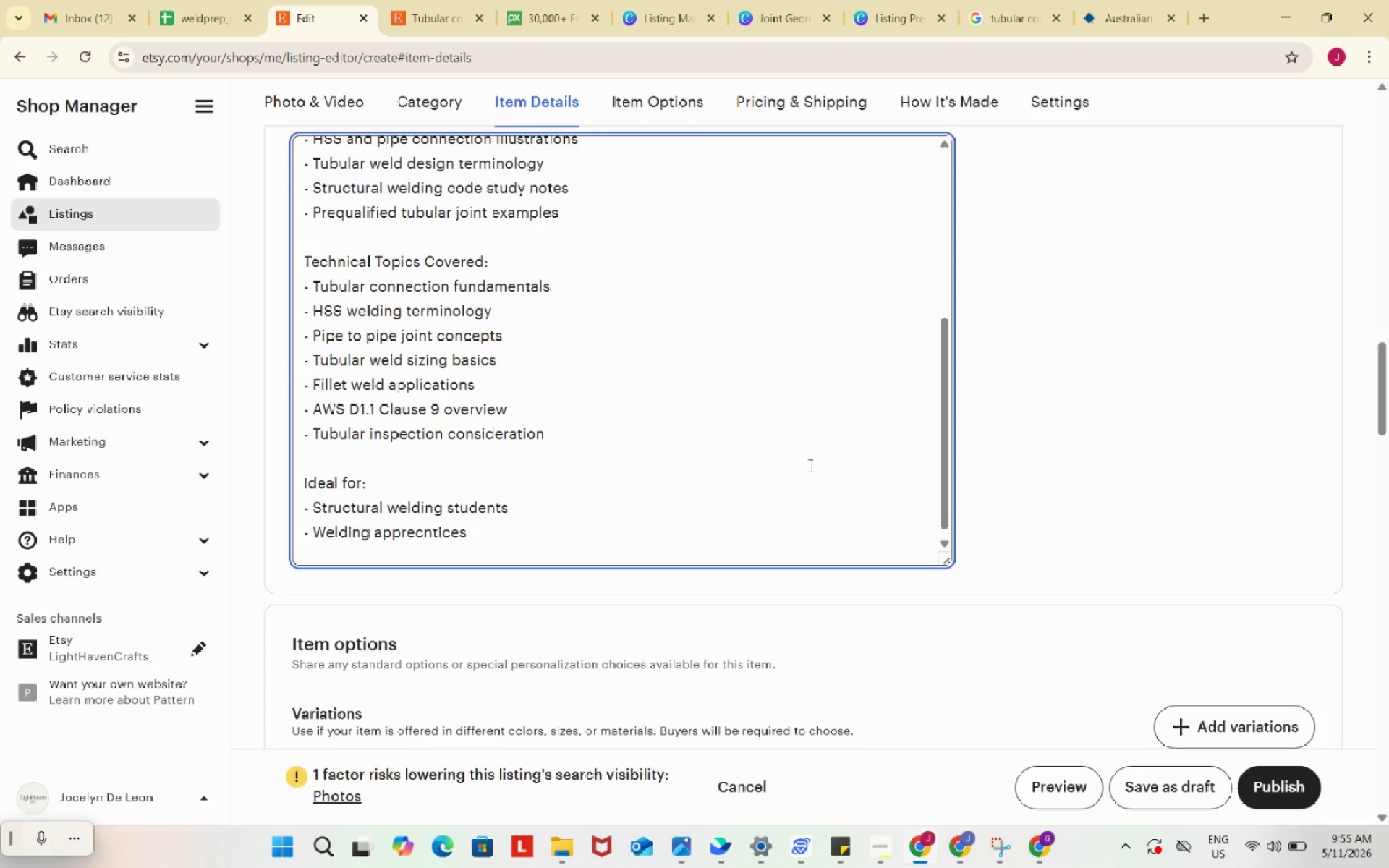 
key(NumpadSubtract)
 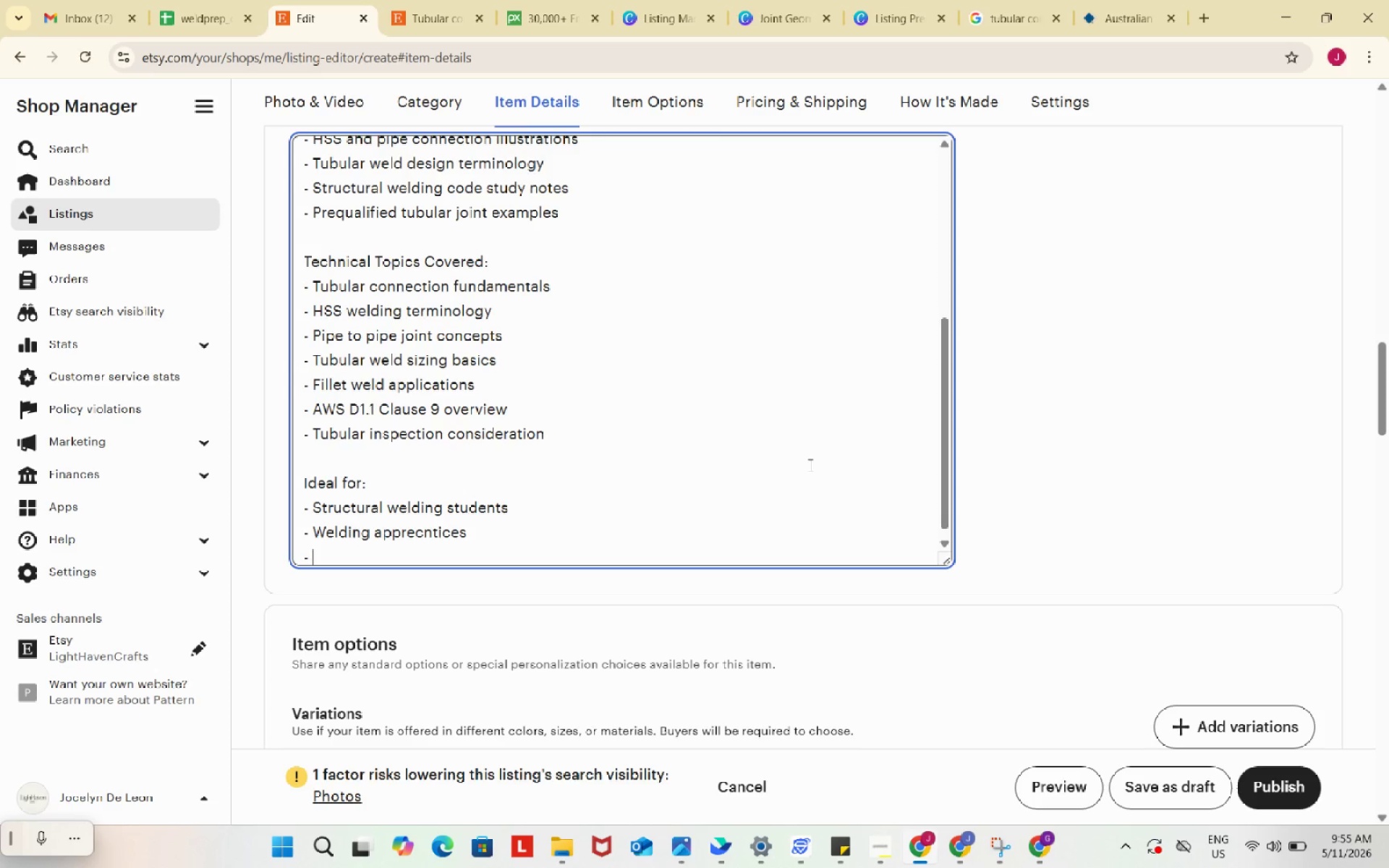 
key(Space)
 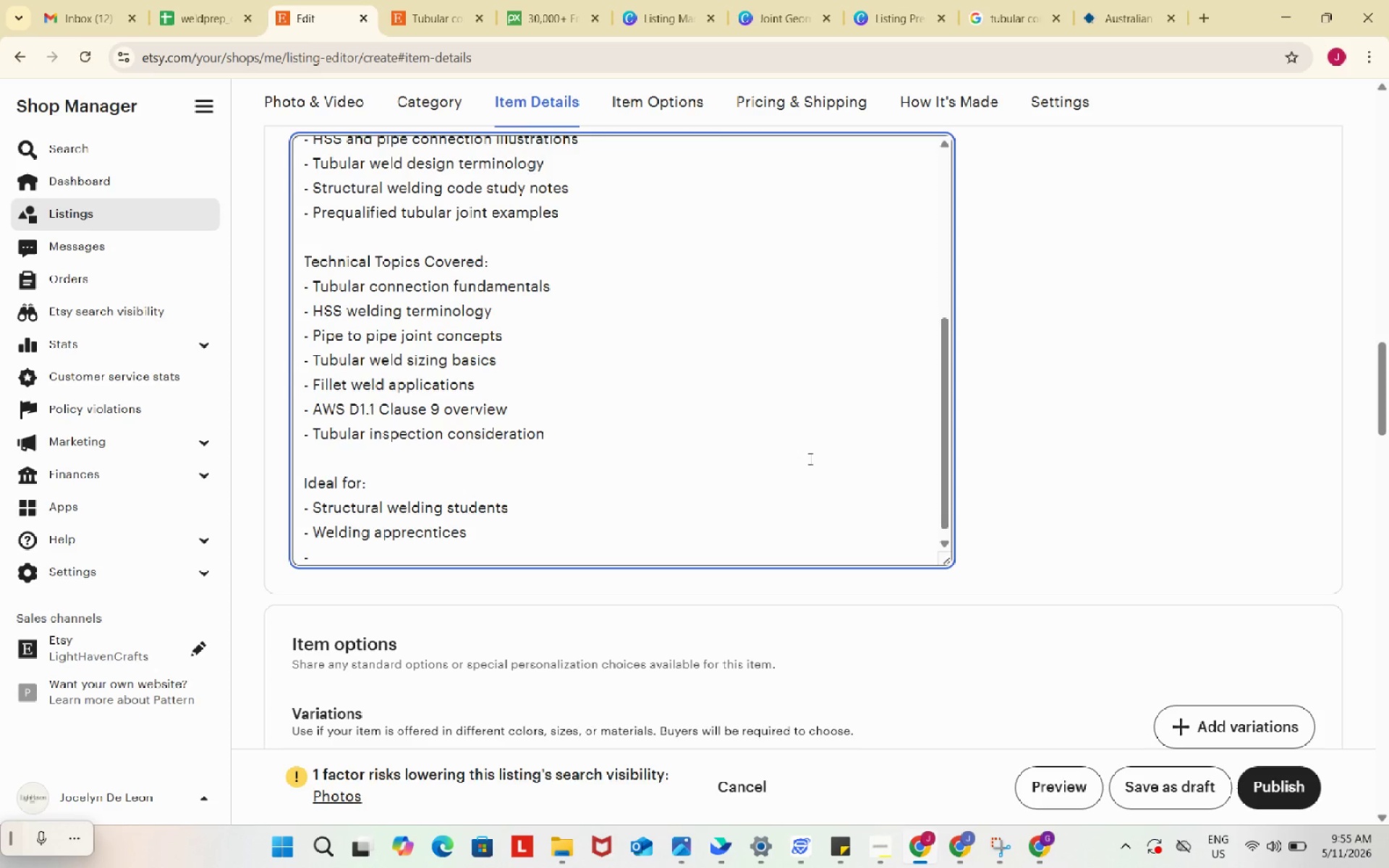 
type(HSS fabrication trainess)
 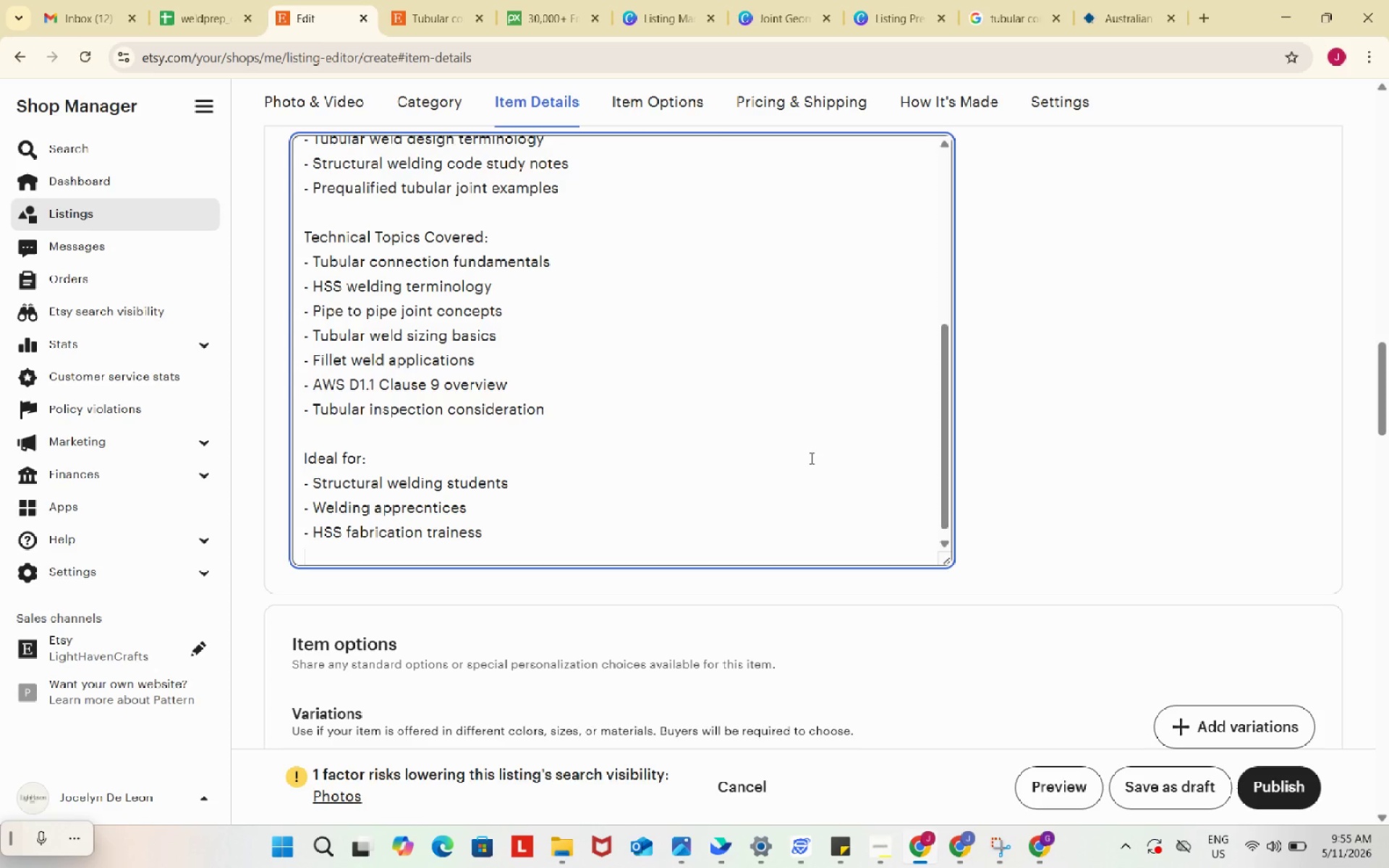 
key(Enter)
 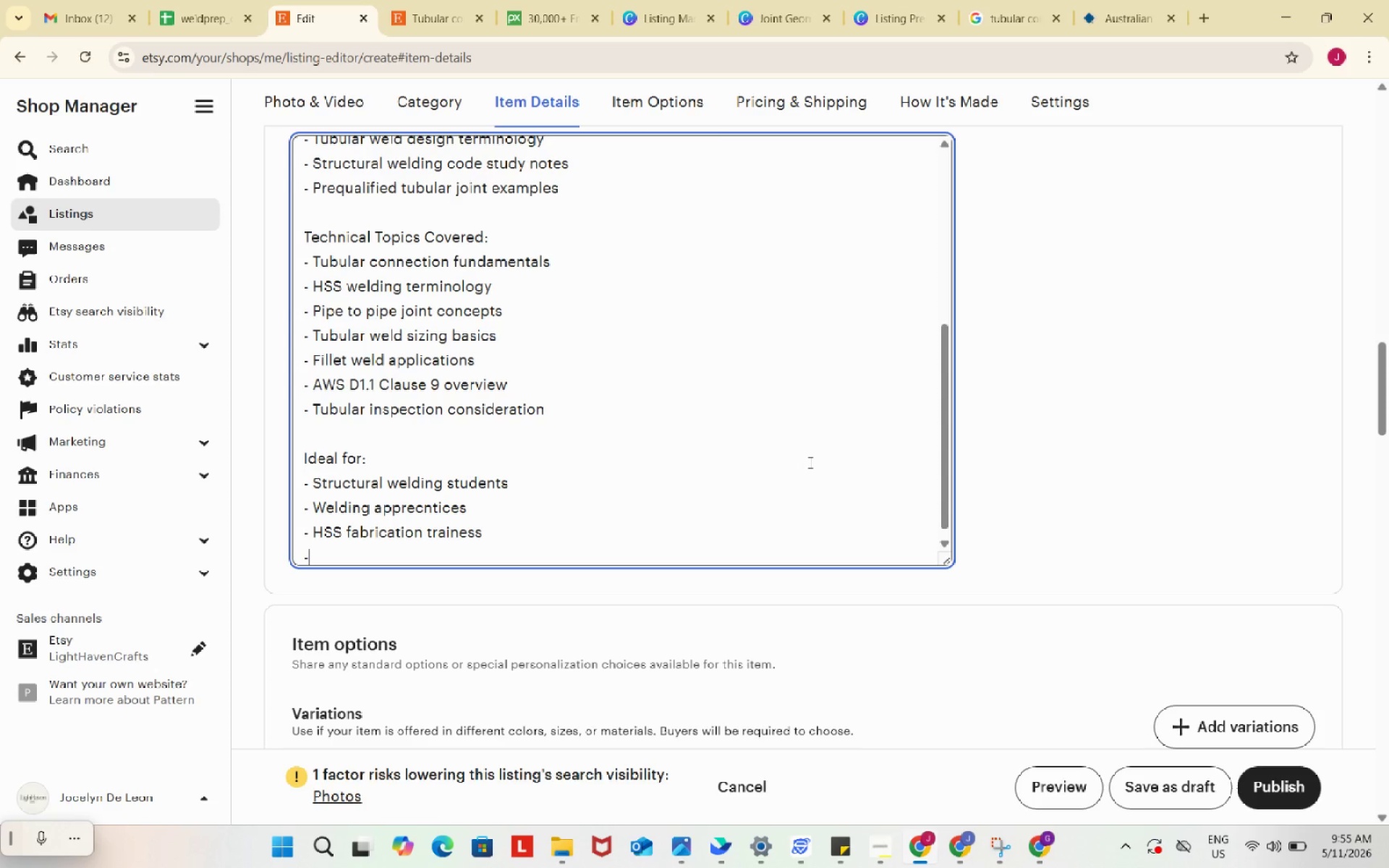 
type(- Welding inspectors)
 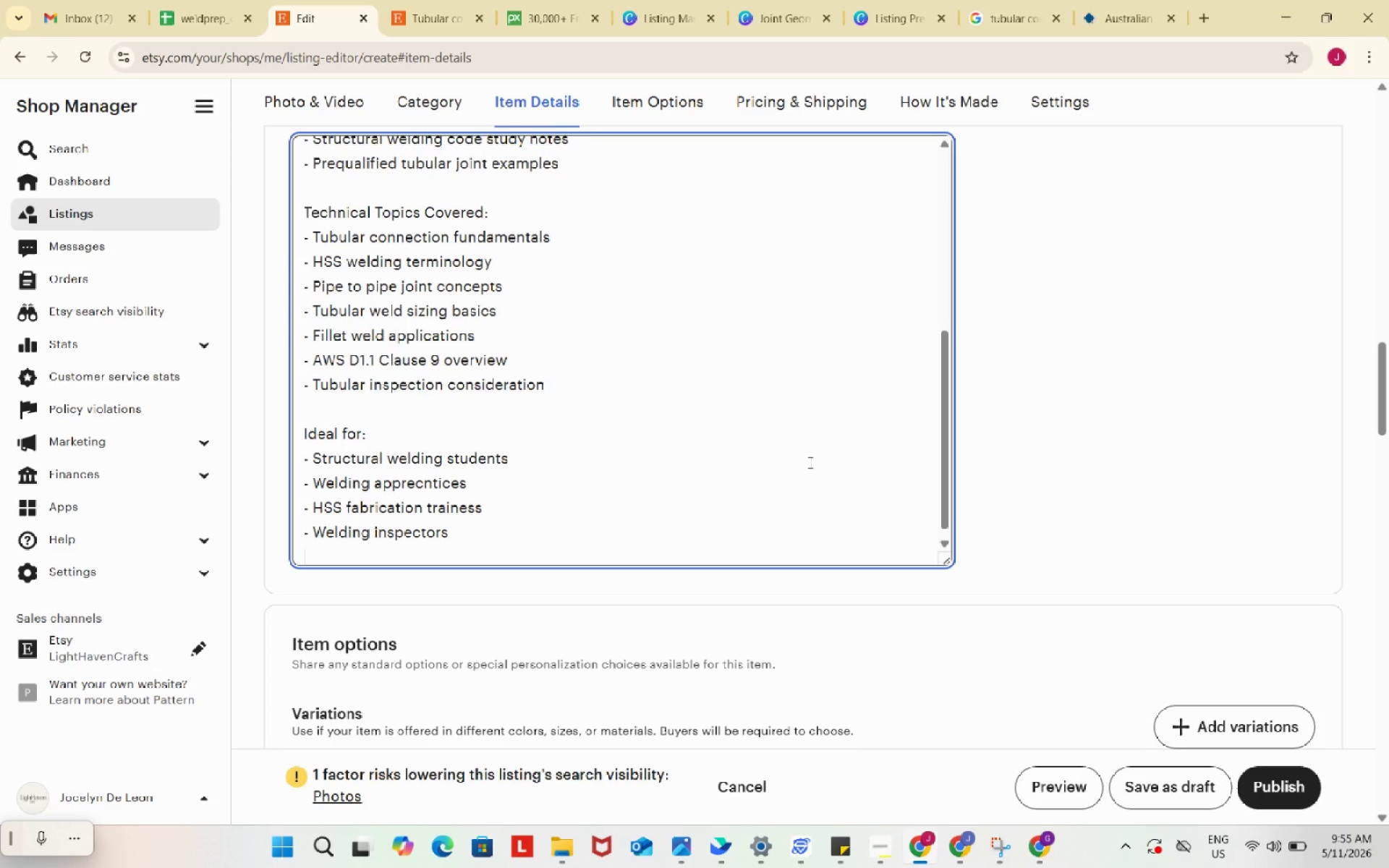 
key(Enter)
 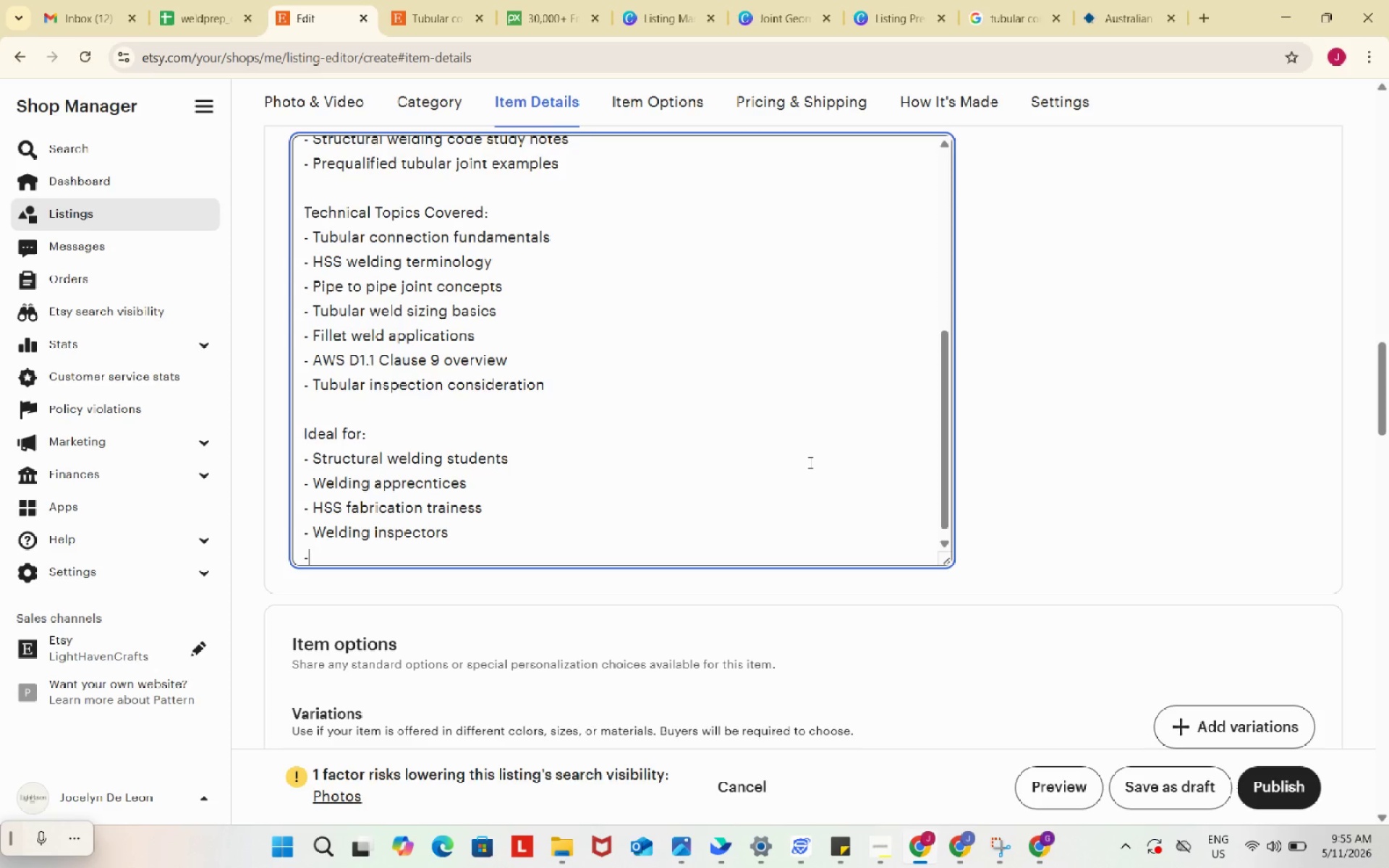 
key(NumpadSubtract)
 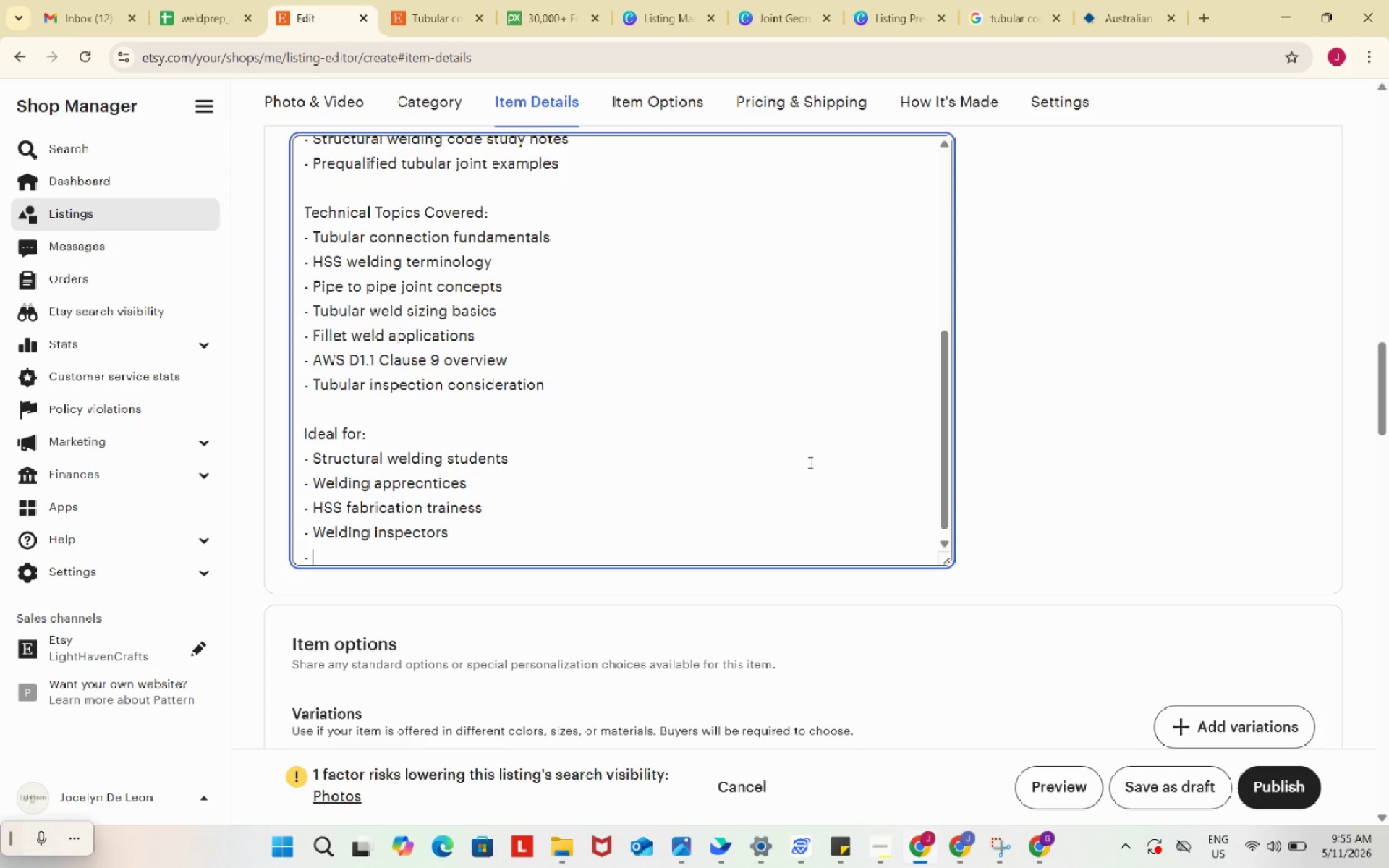 
key(Space)
 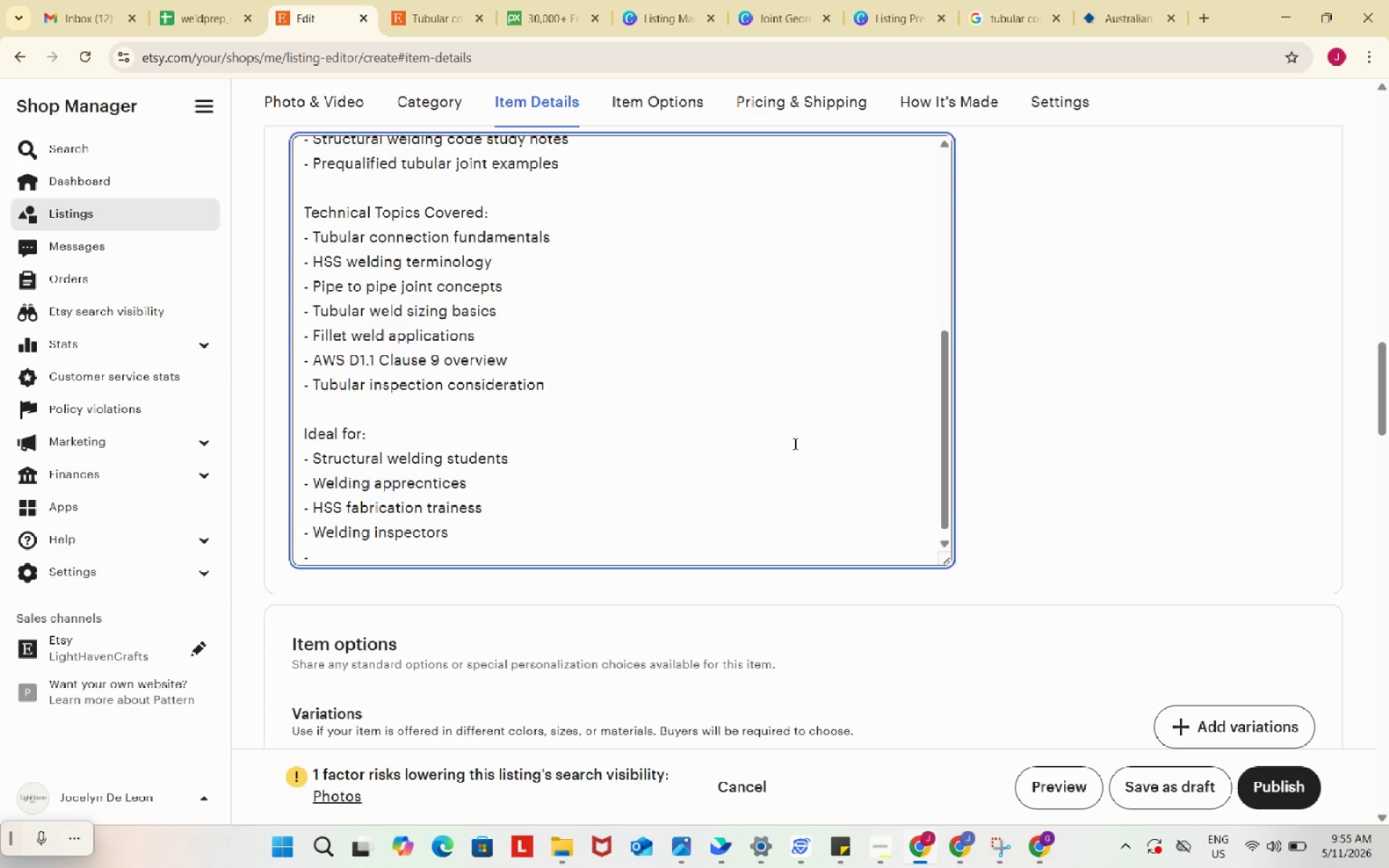 
type(Structural steel fabrications)
 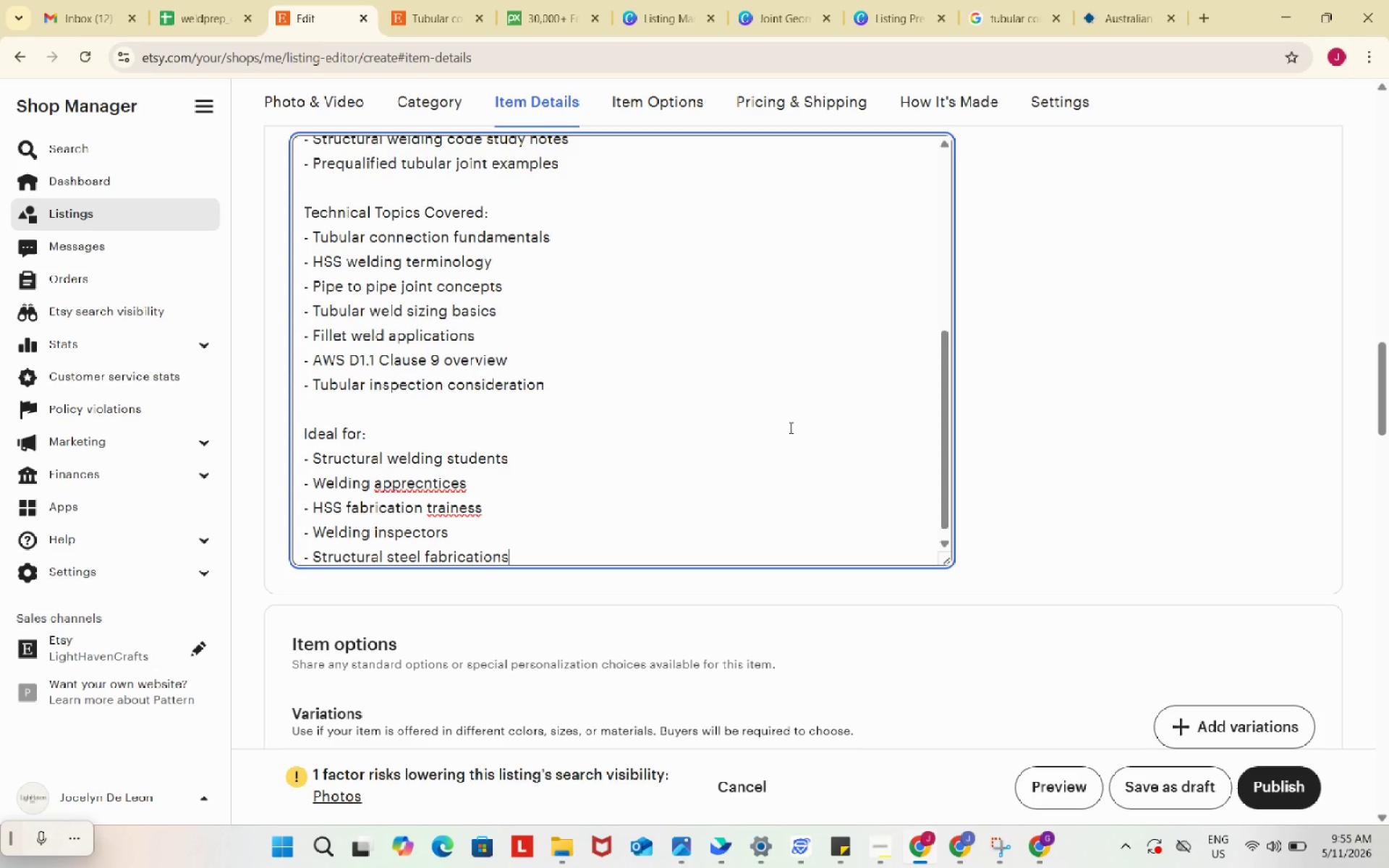 
type( shpp)
key(Backspace)
type(s)
 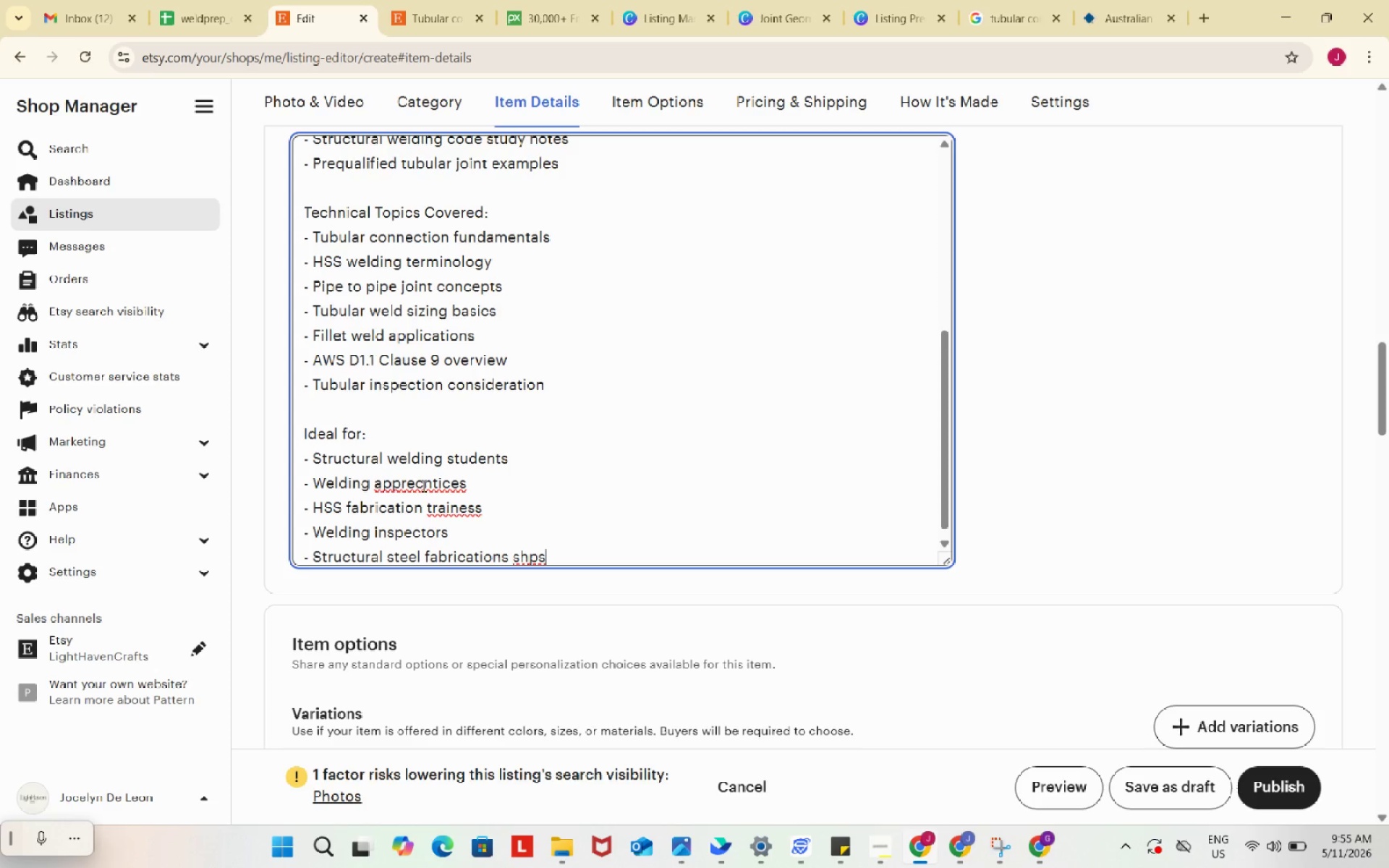 
key(Backspace)
 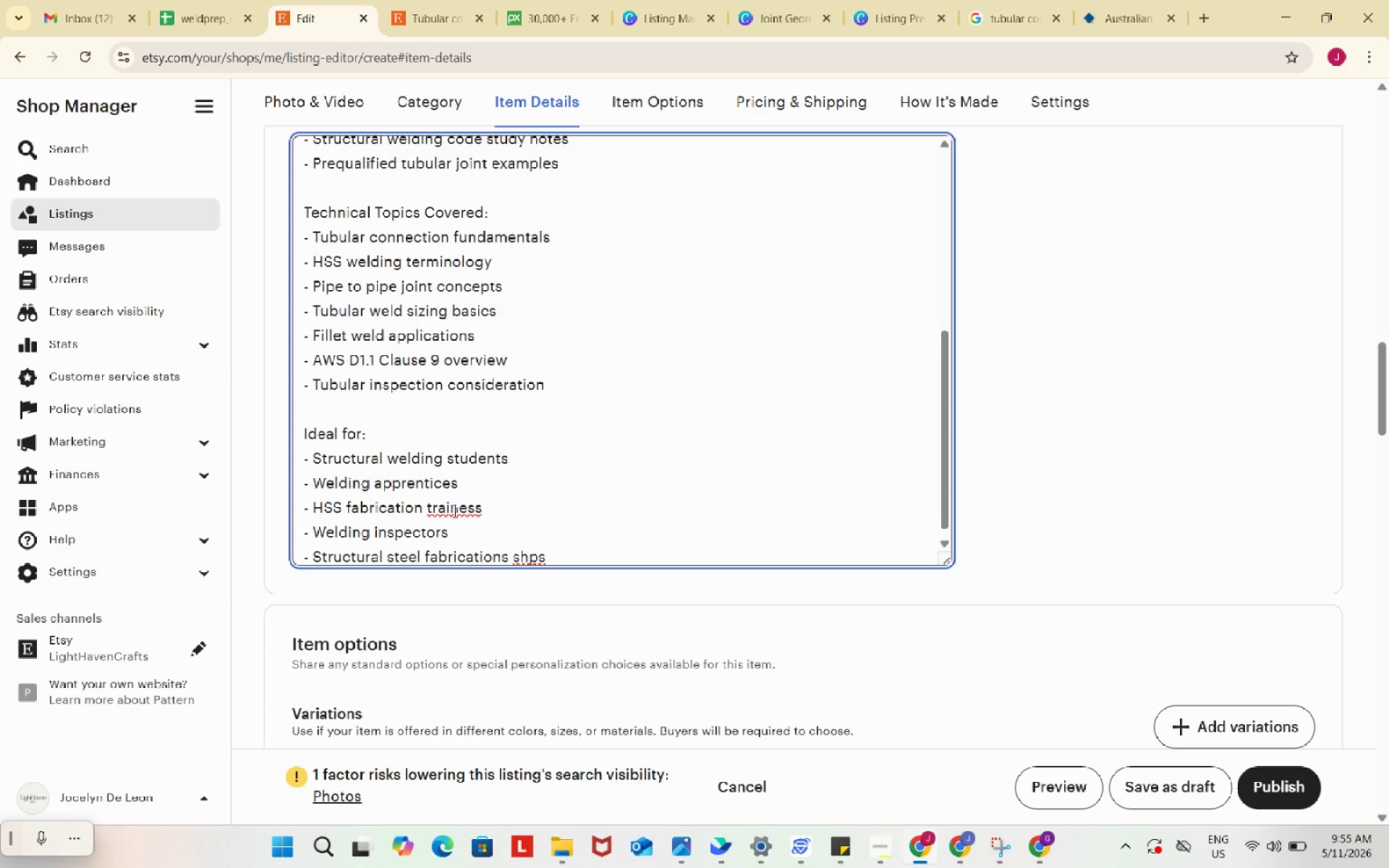 
left_click([455, 511])
 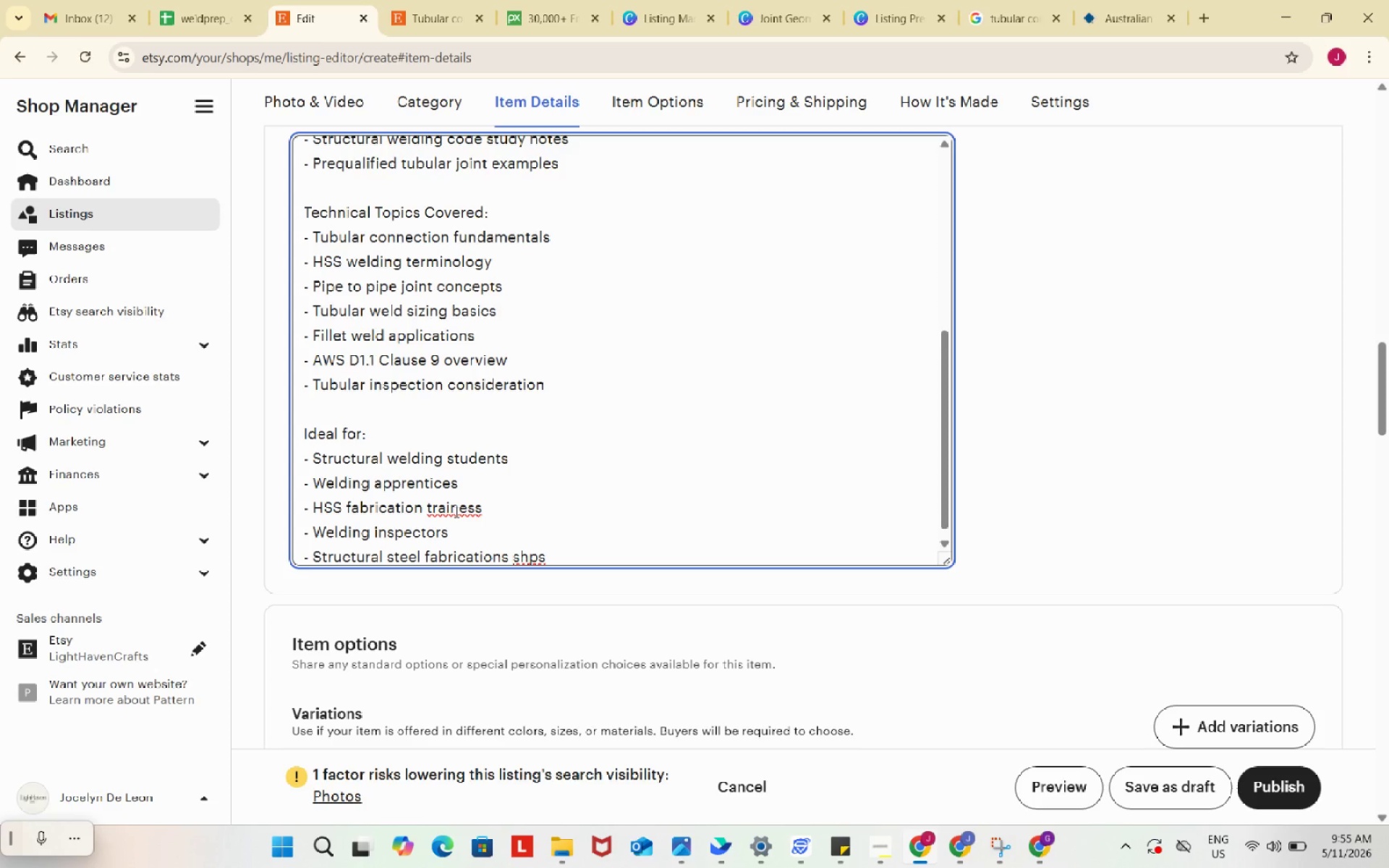 
right_click([455, 511])
 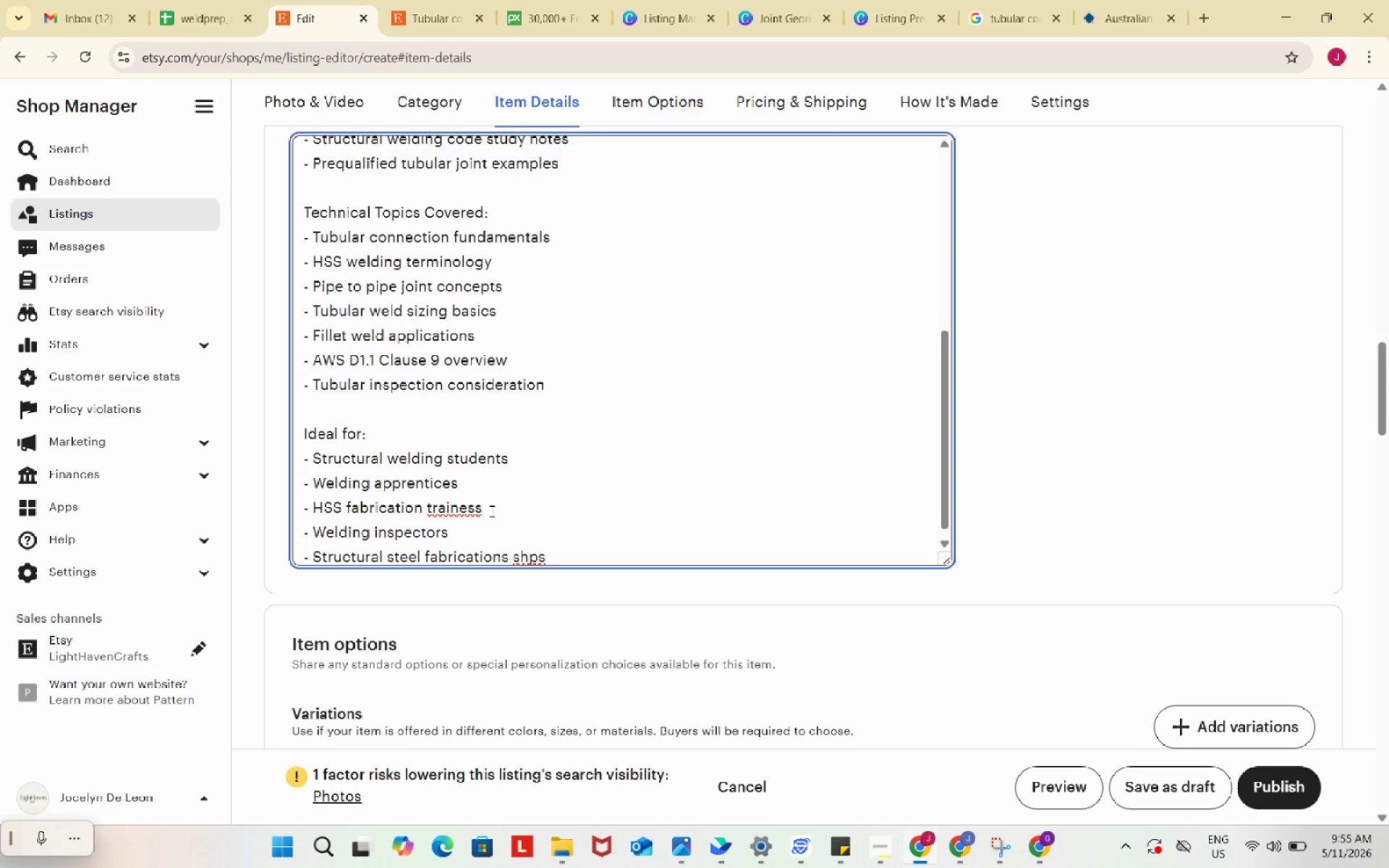 
left_click([476, 509])
 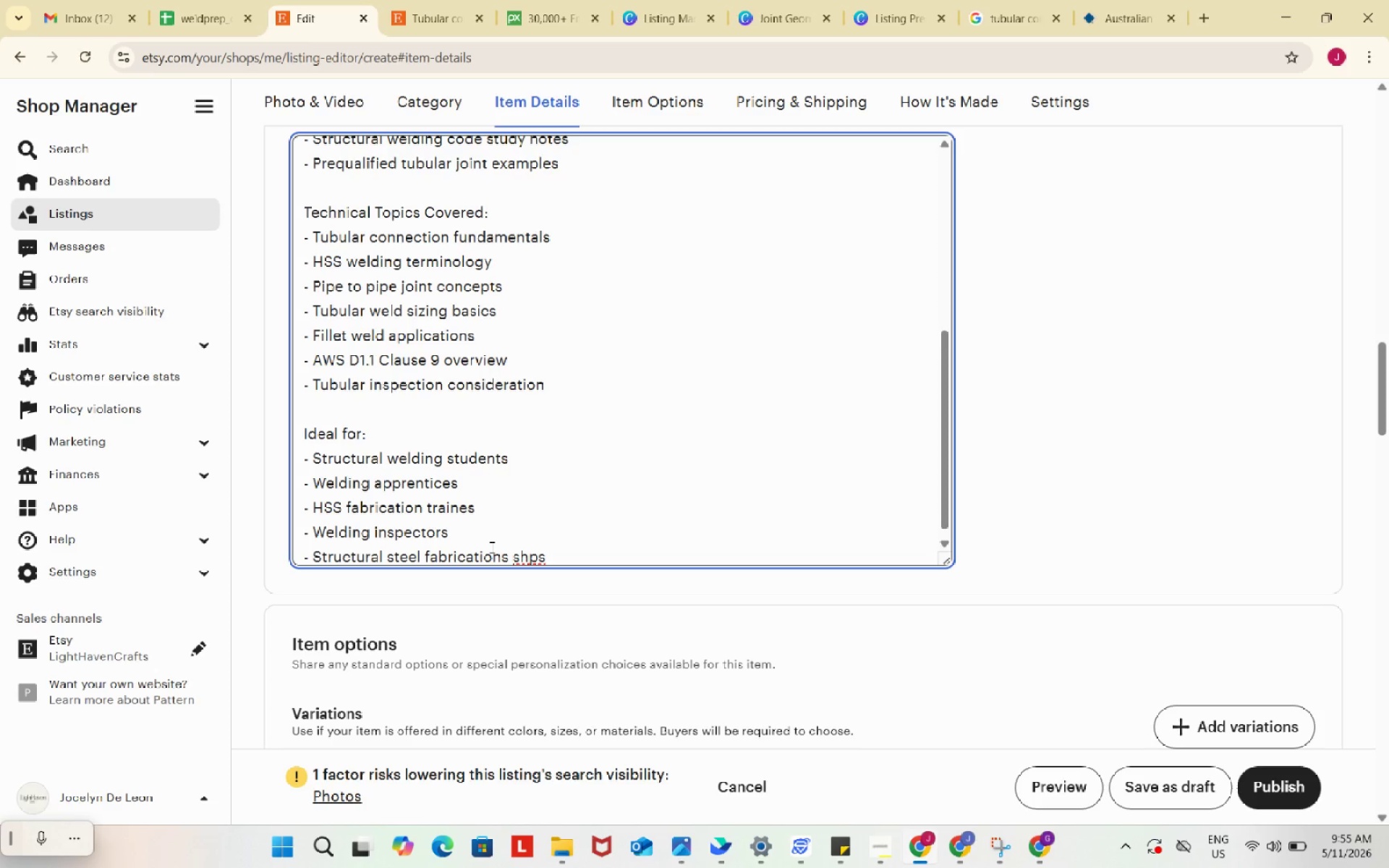 
key(Backspace)
 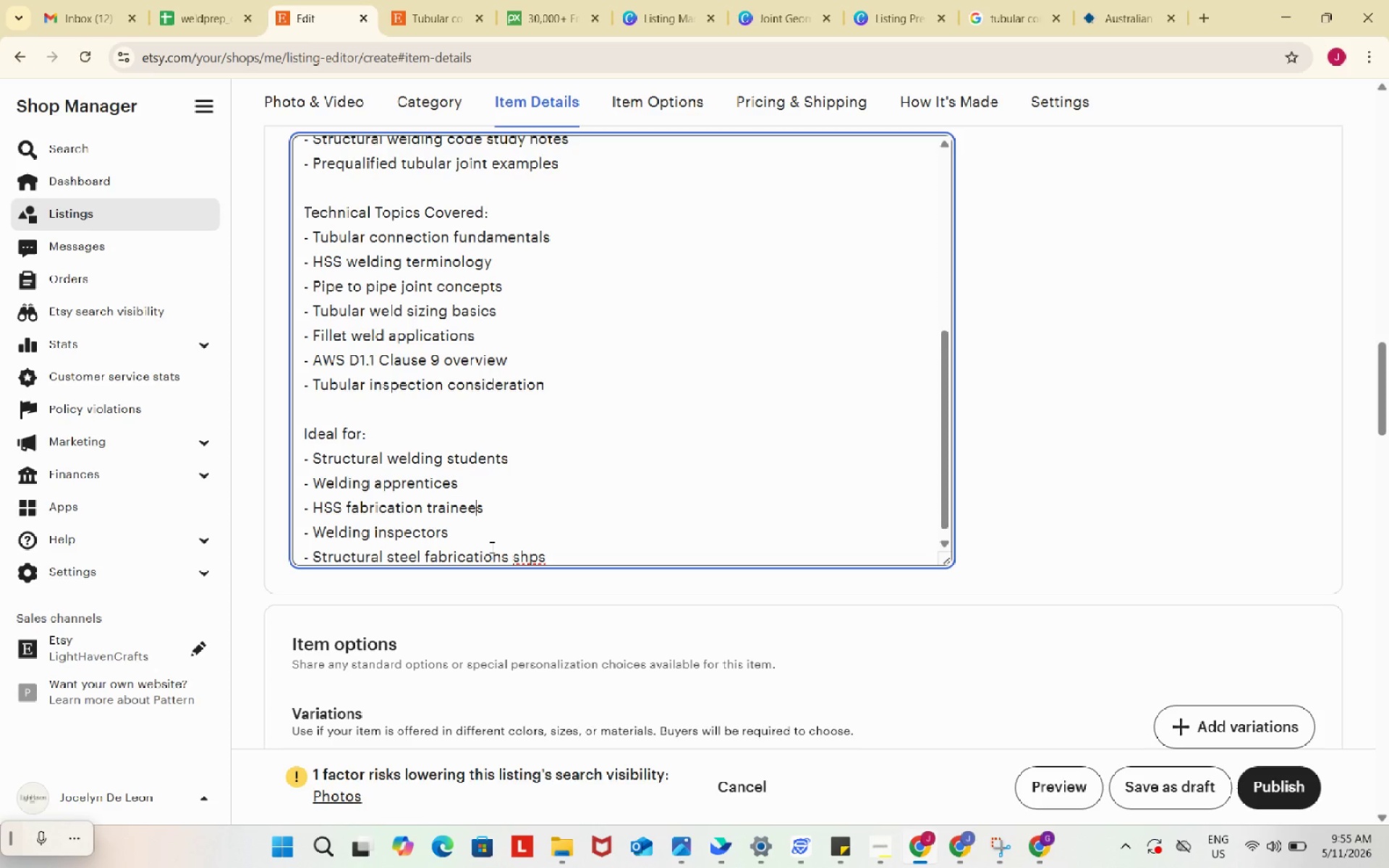 
key(E)
 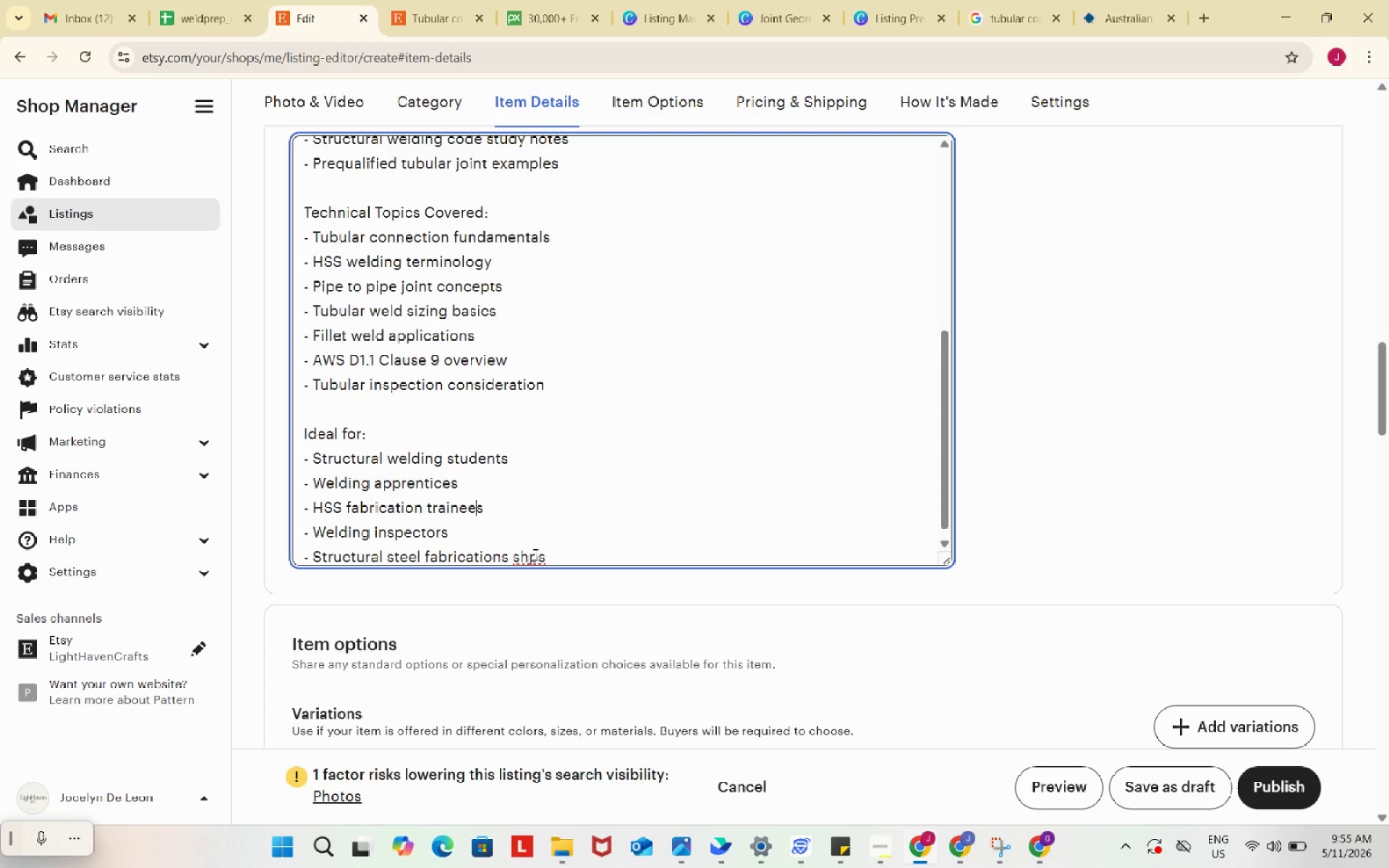 
left_click([529, 555])
 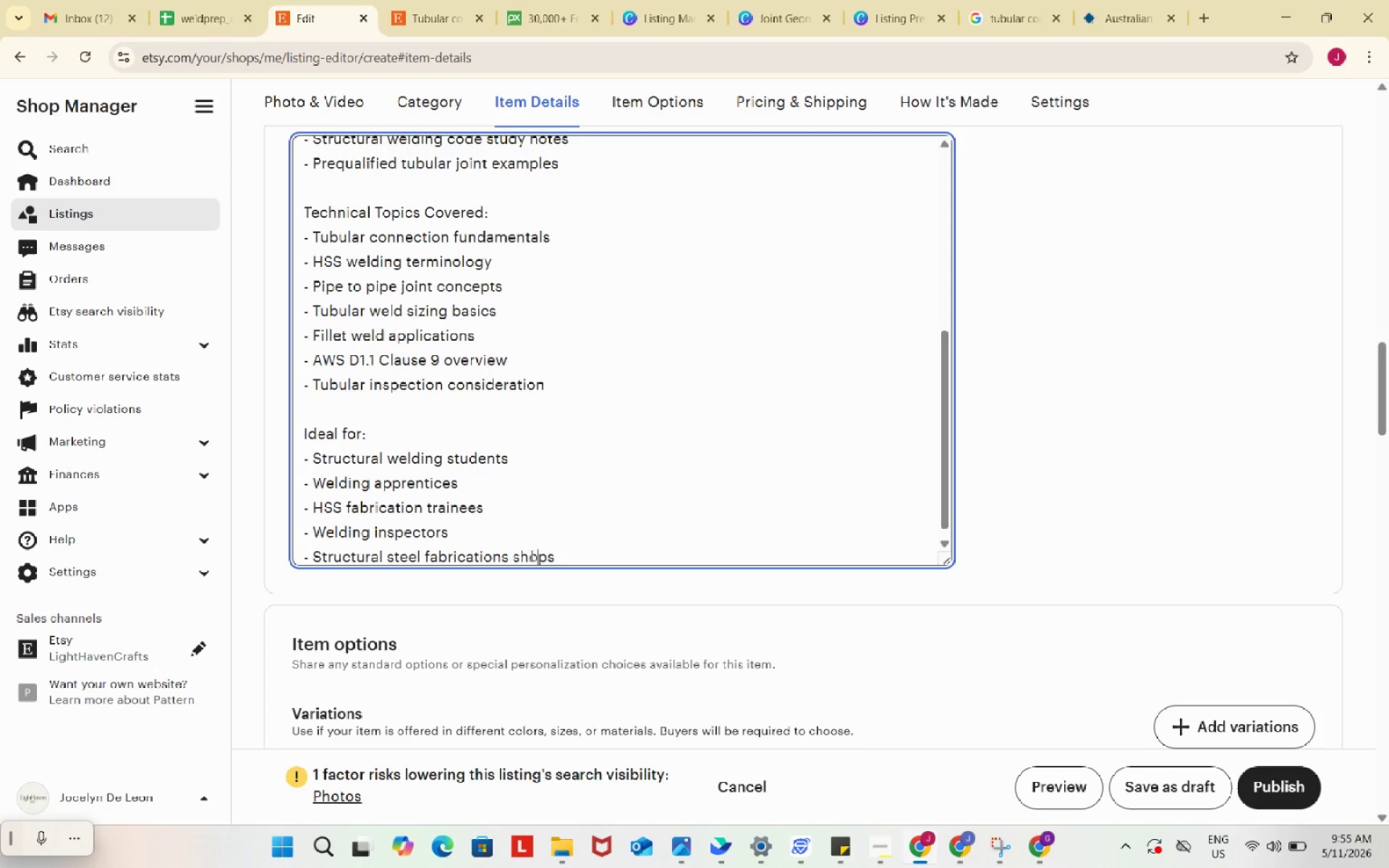 
key(O)
 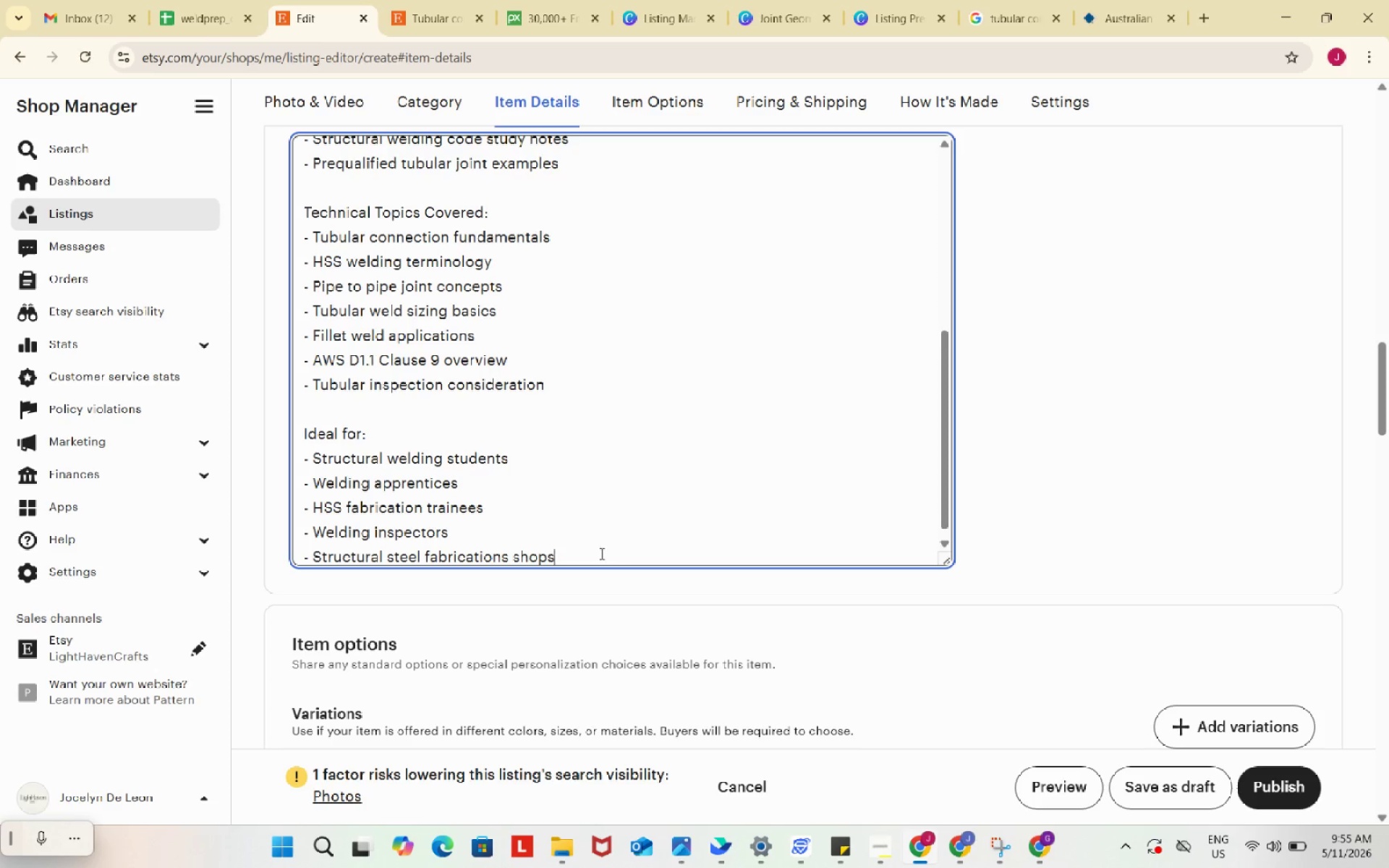 
left_click([600, 553])
 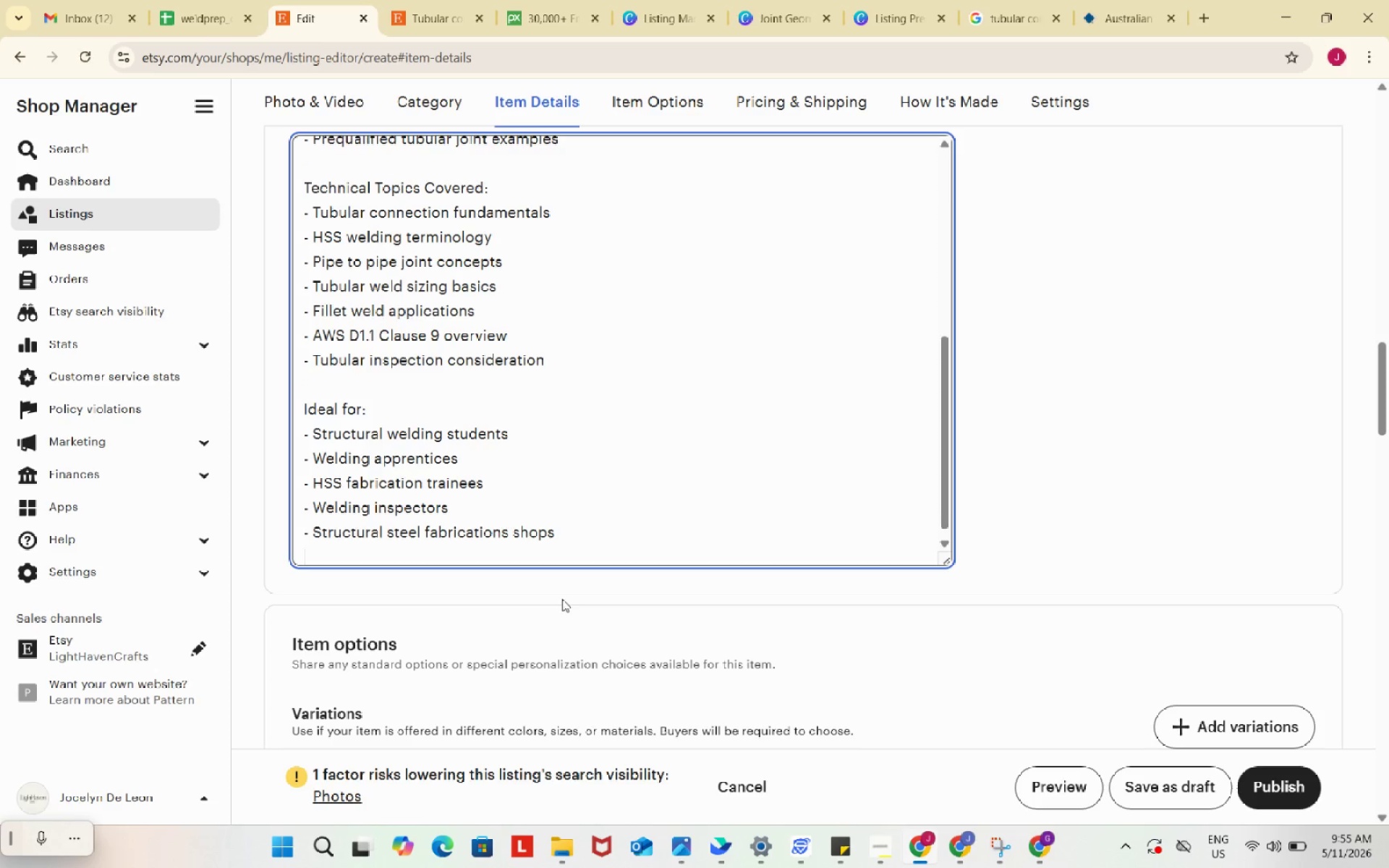 
key(Enter)
 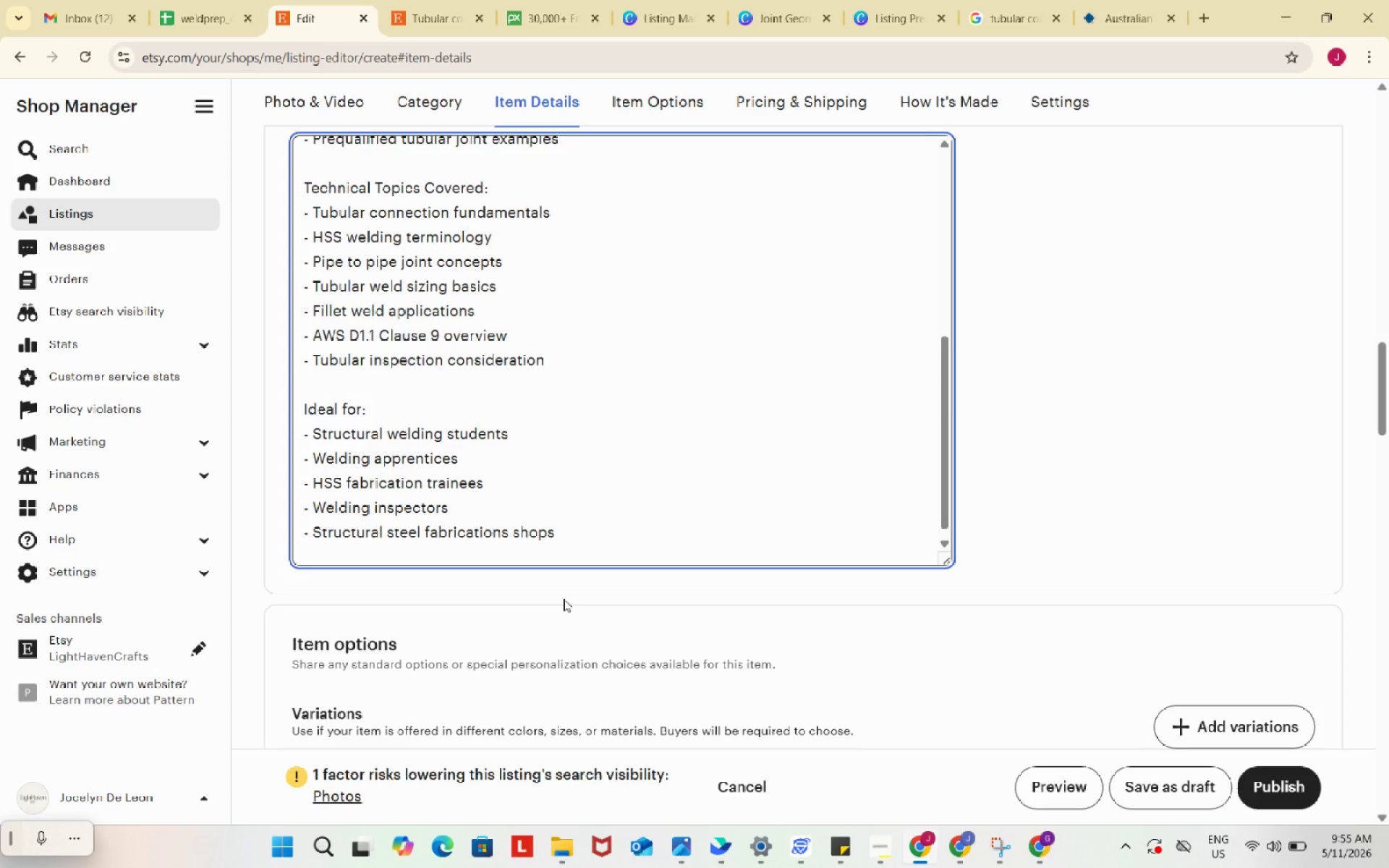 
type(- Tunular welding )
 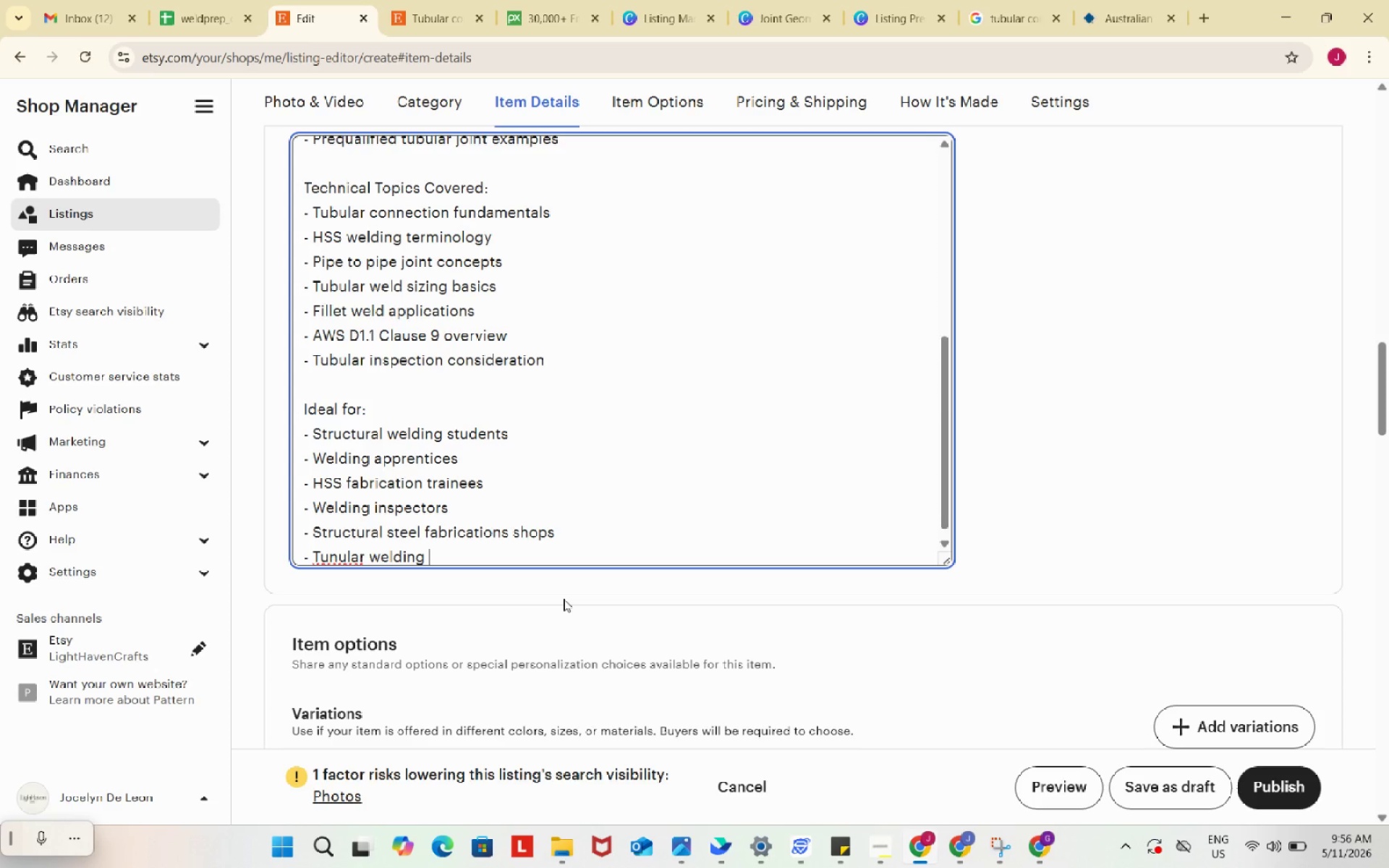 
hold_key(key=Backspace, duration=0.67)
 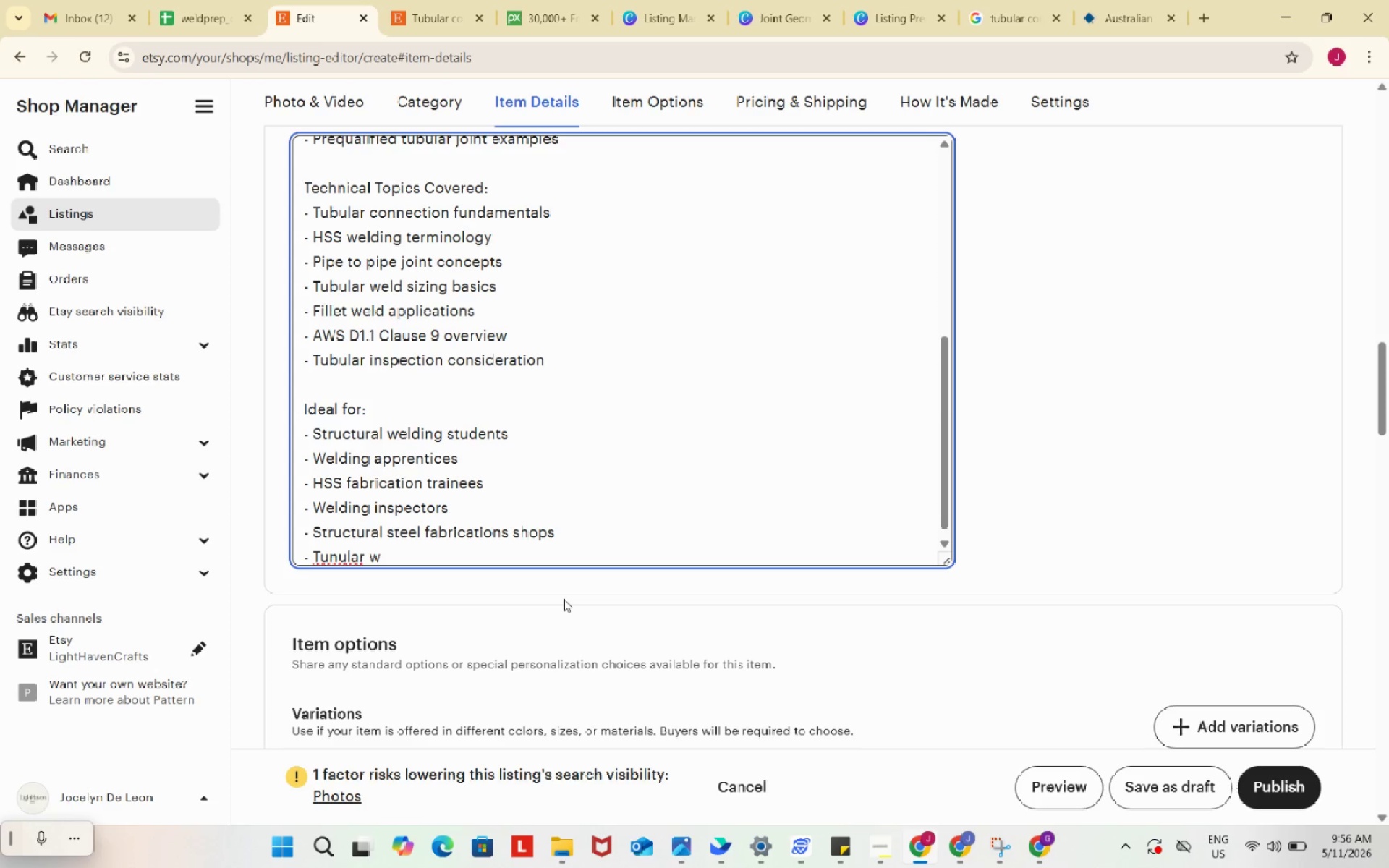 
key(Backspace)
 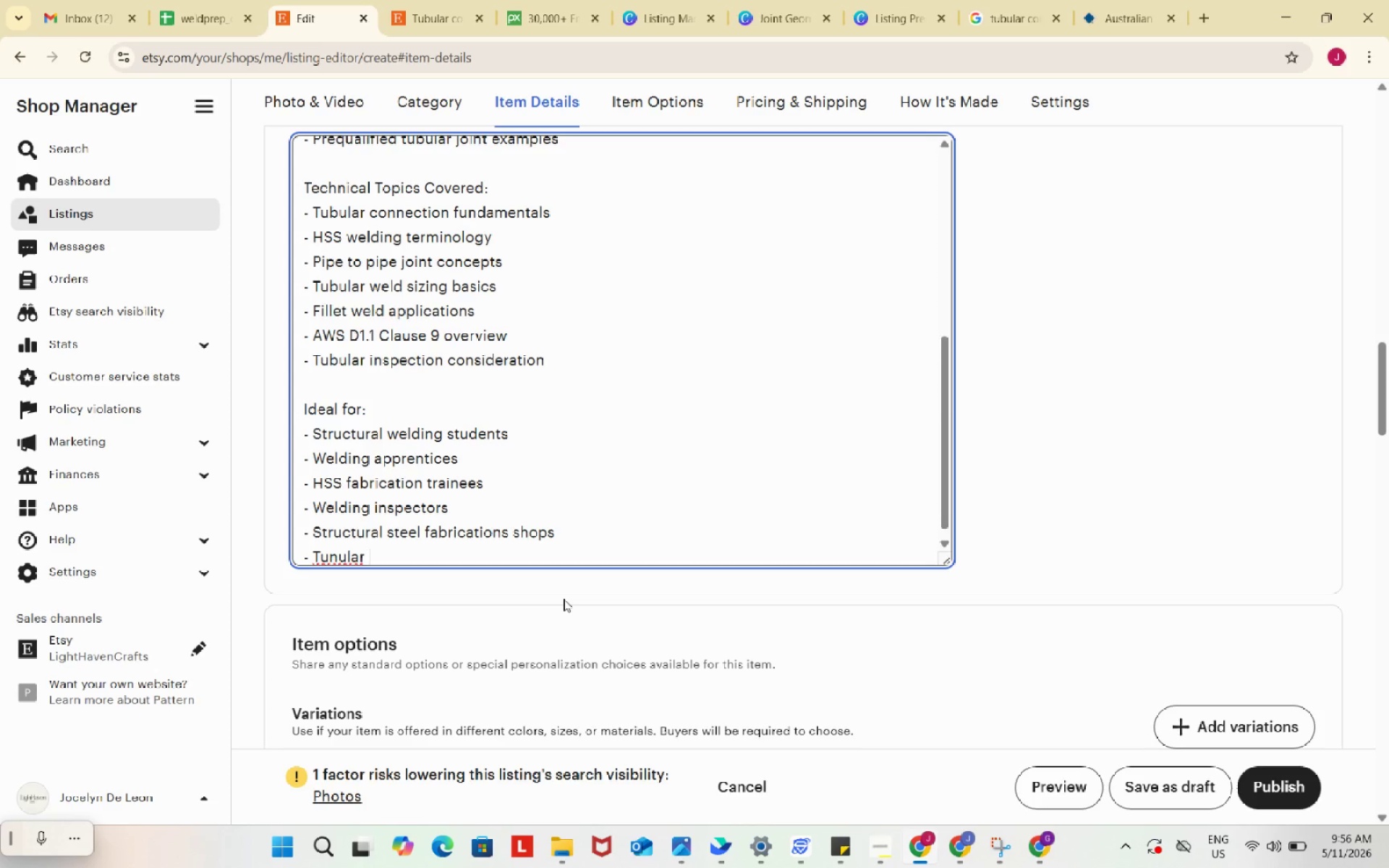 
key(Backspace)
 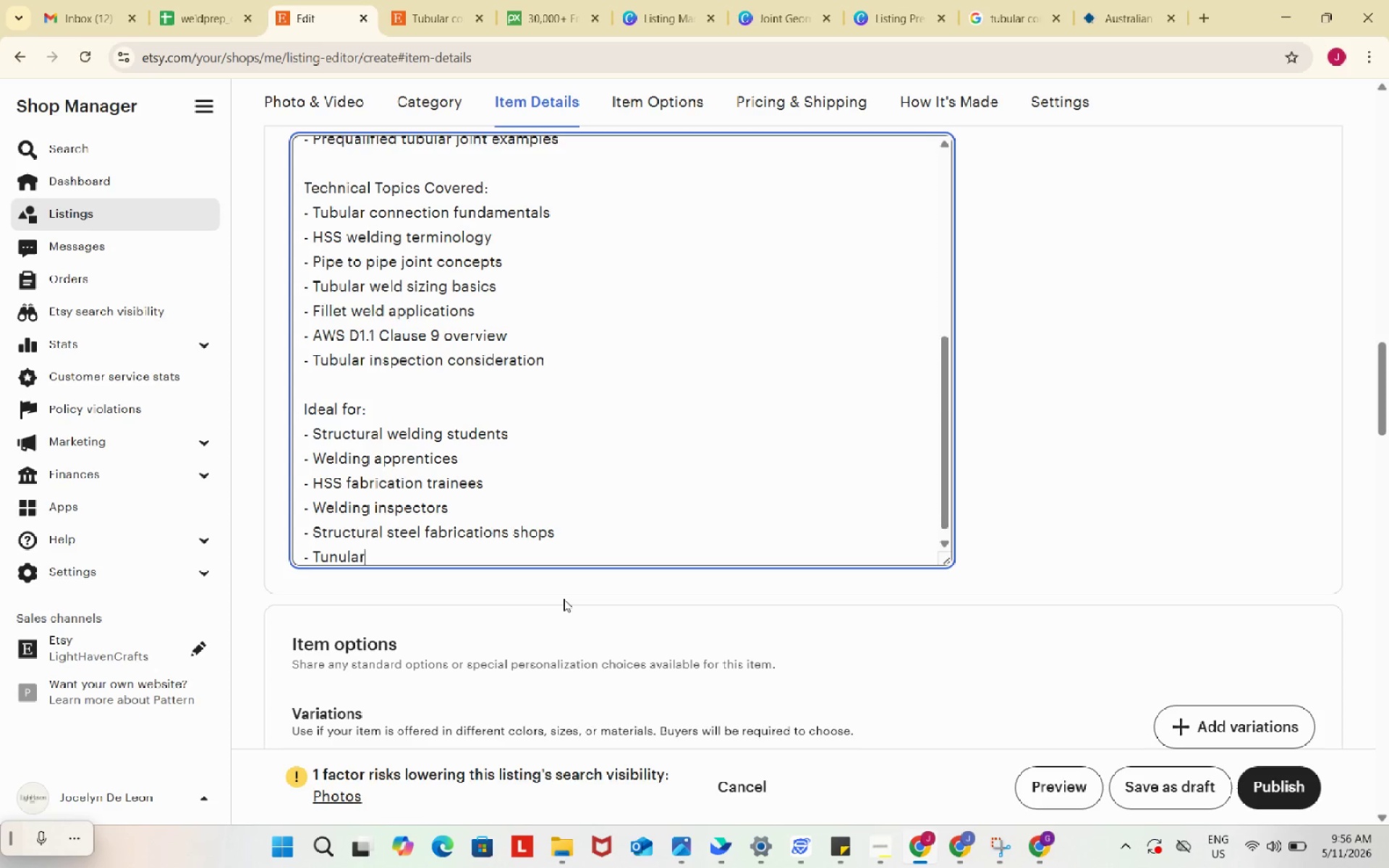 
key(Backspace)
 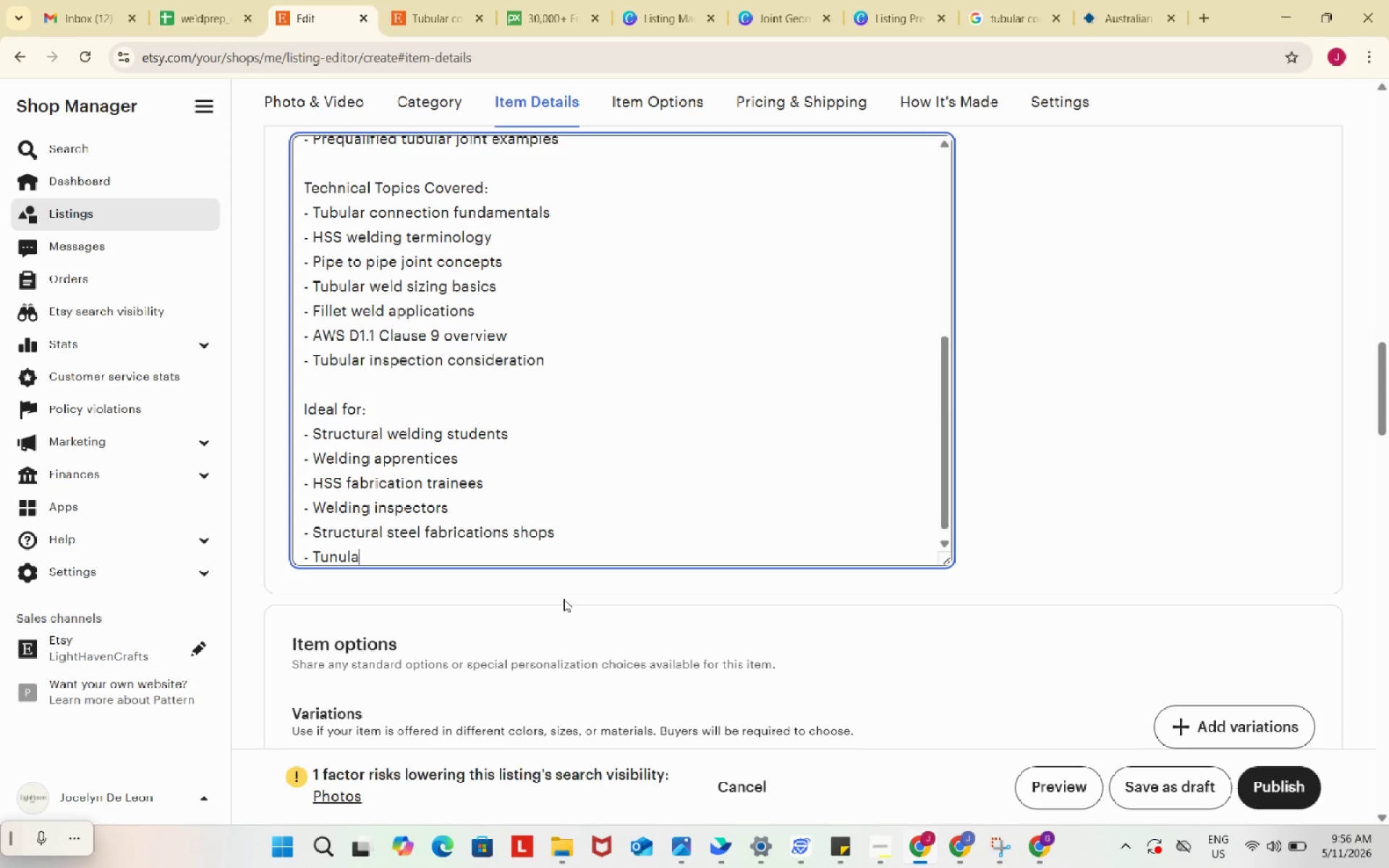 
key(Backspace)
 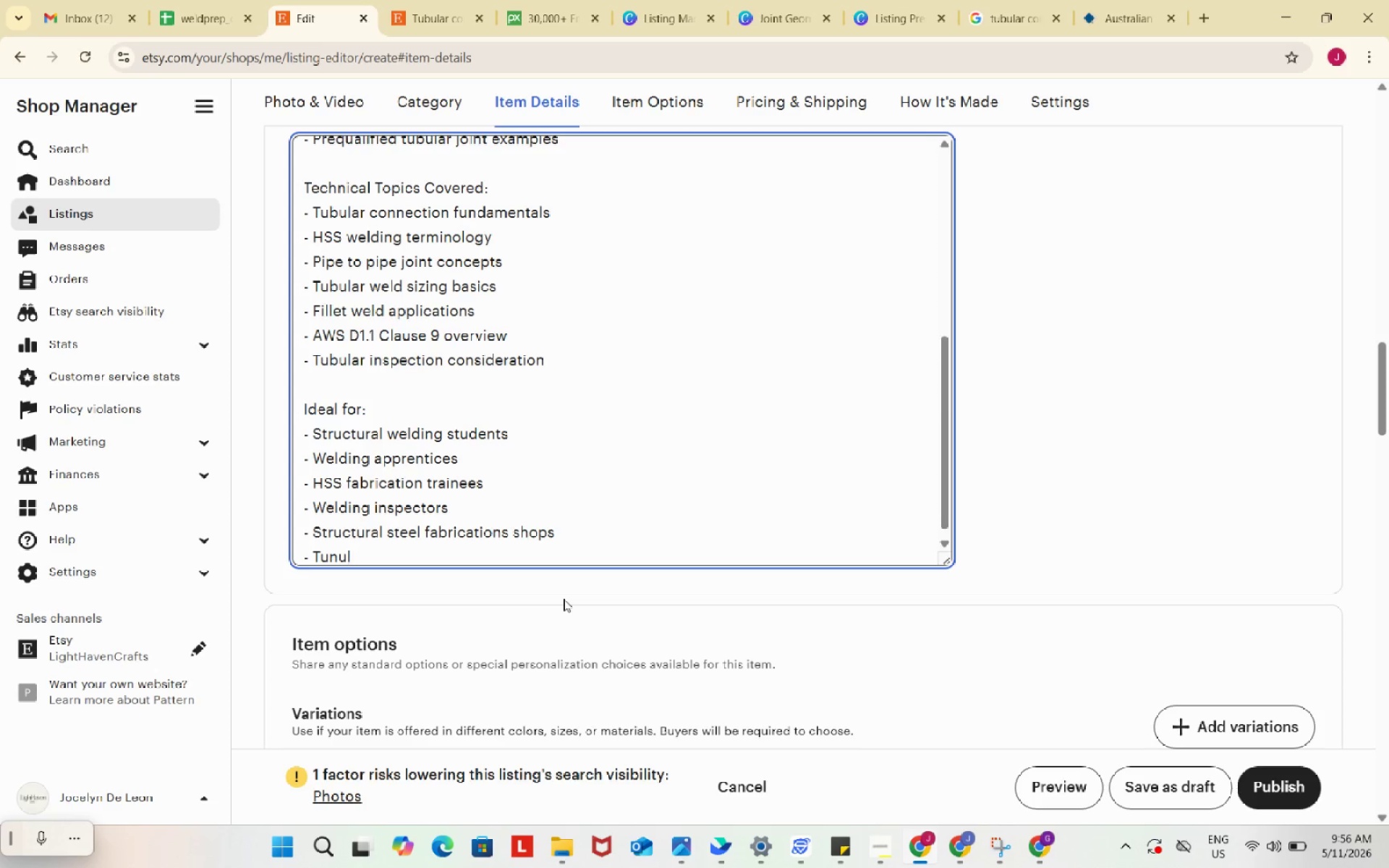 
key(Backspace)
 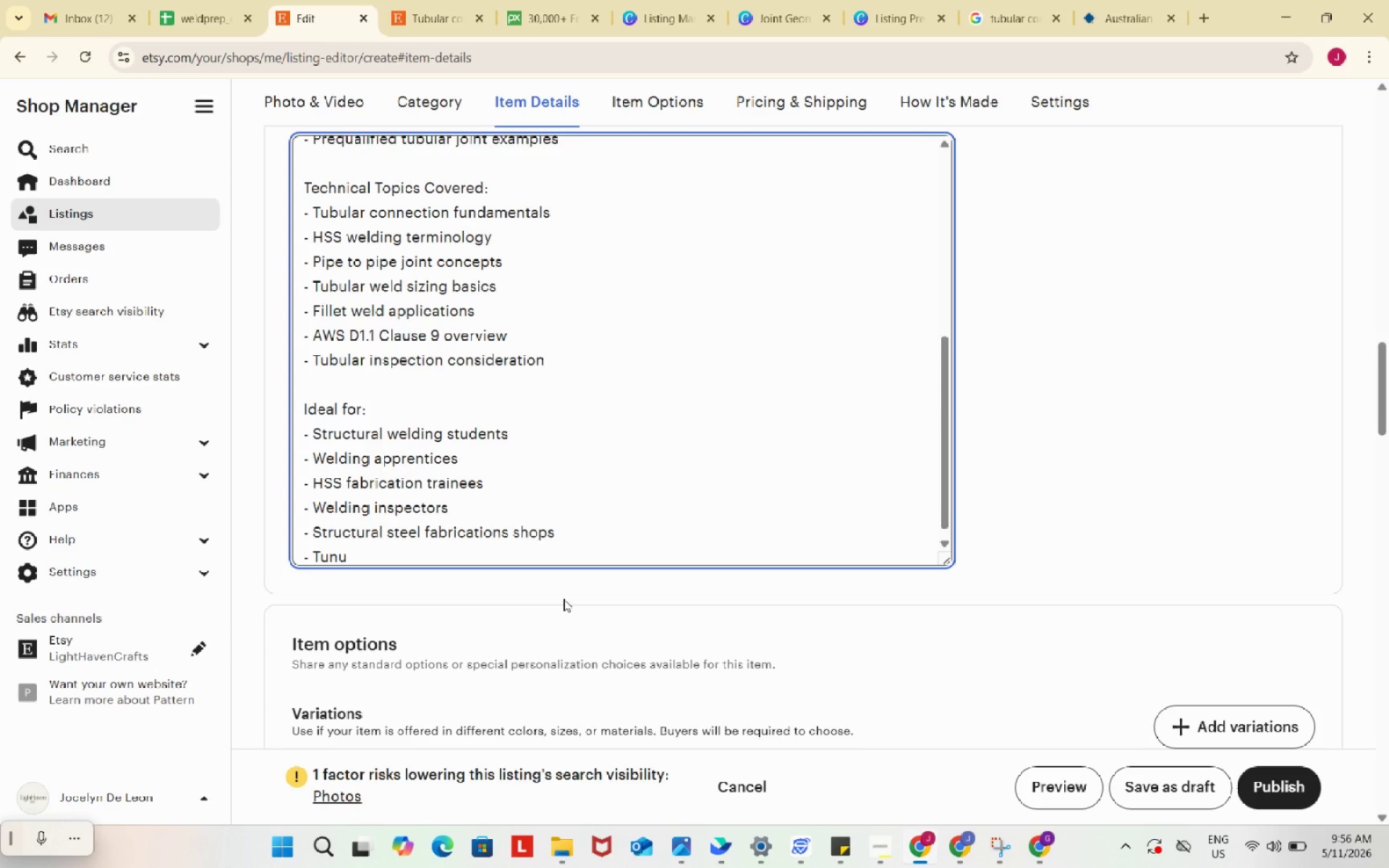 
key(Backspace)
 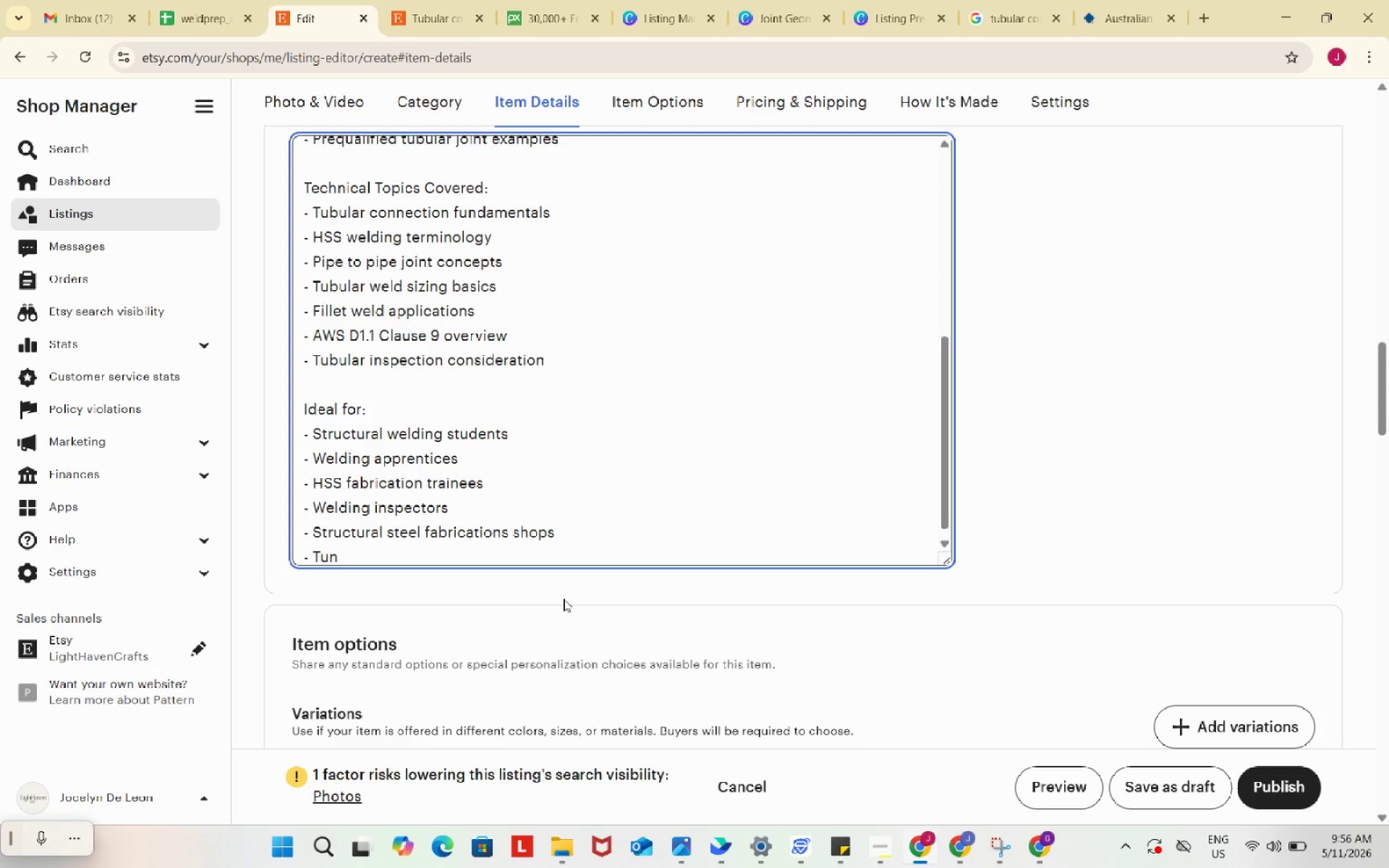 
key(Backspace)
 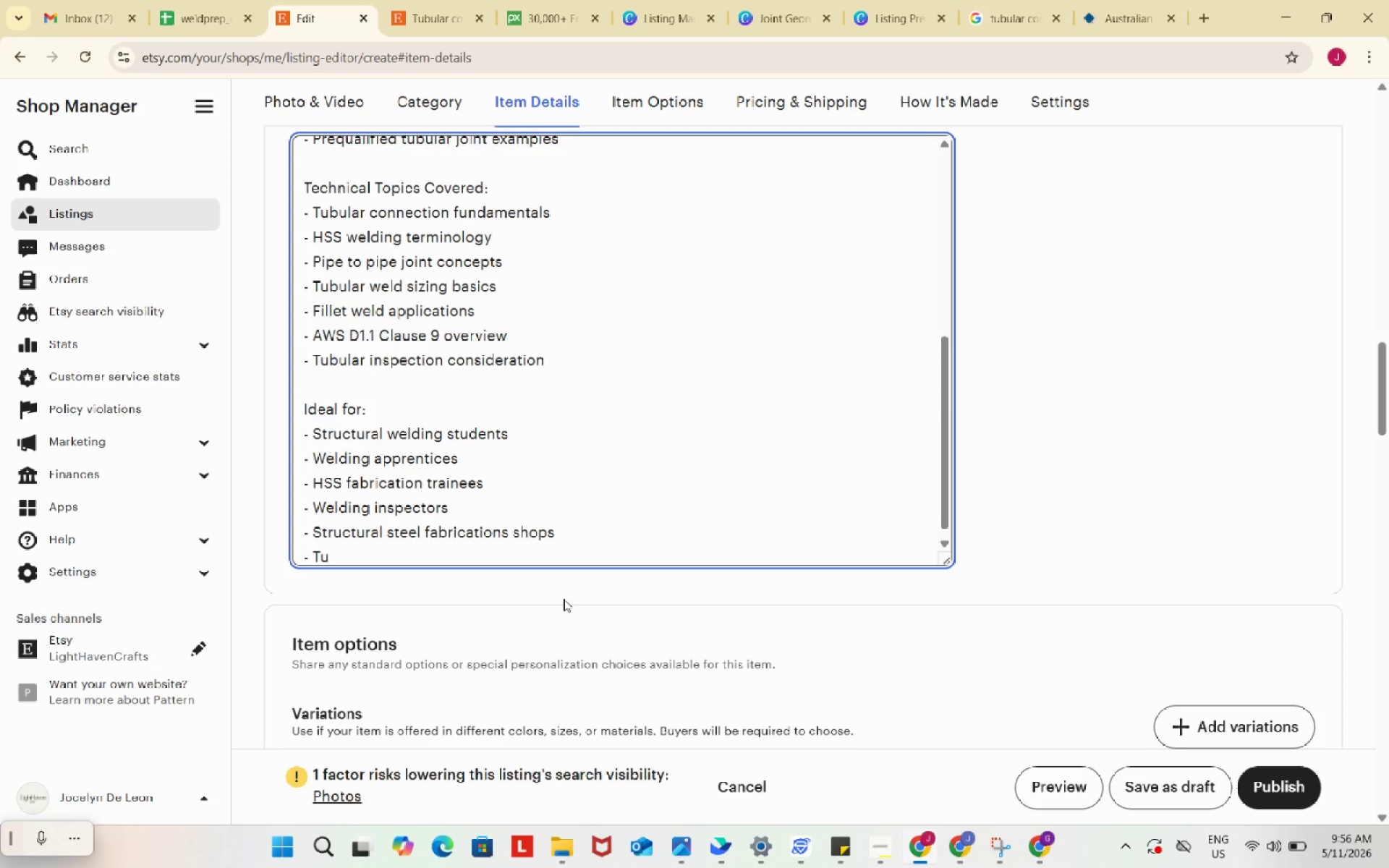 
key(Backspace)
 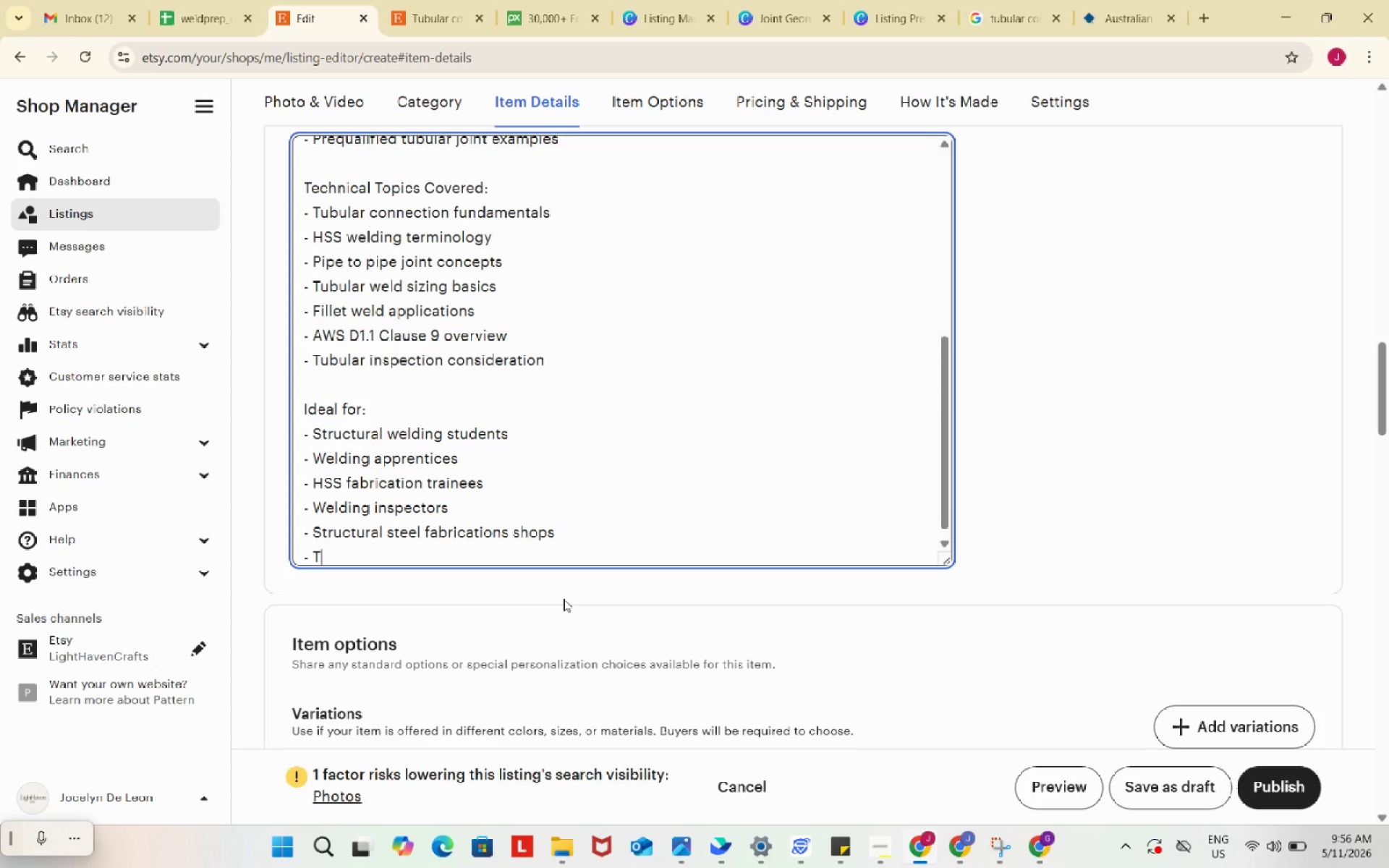 
key(Backspace)
 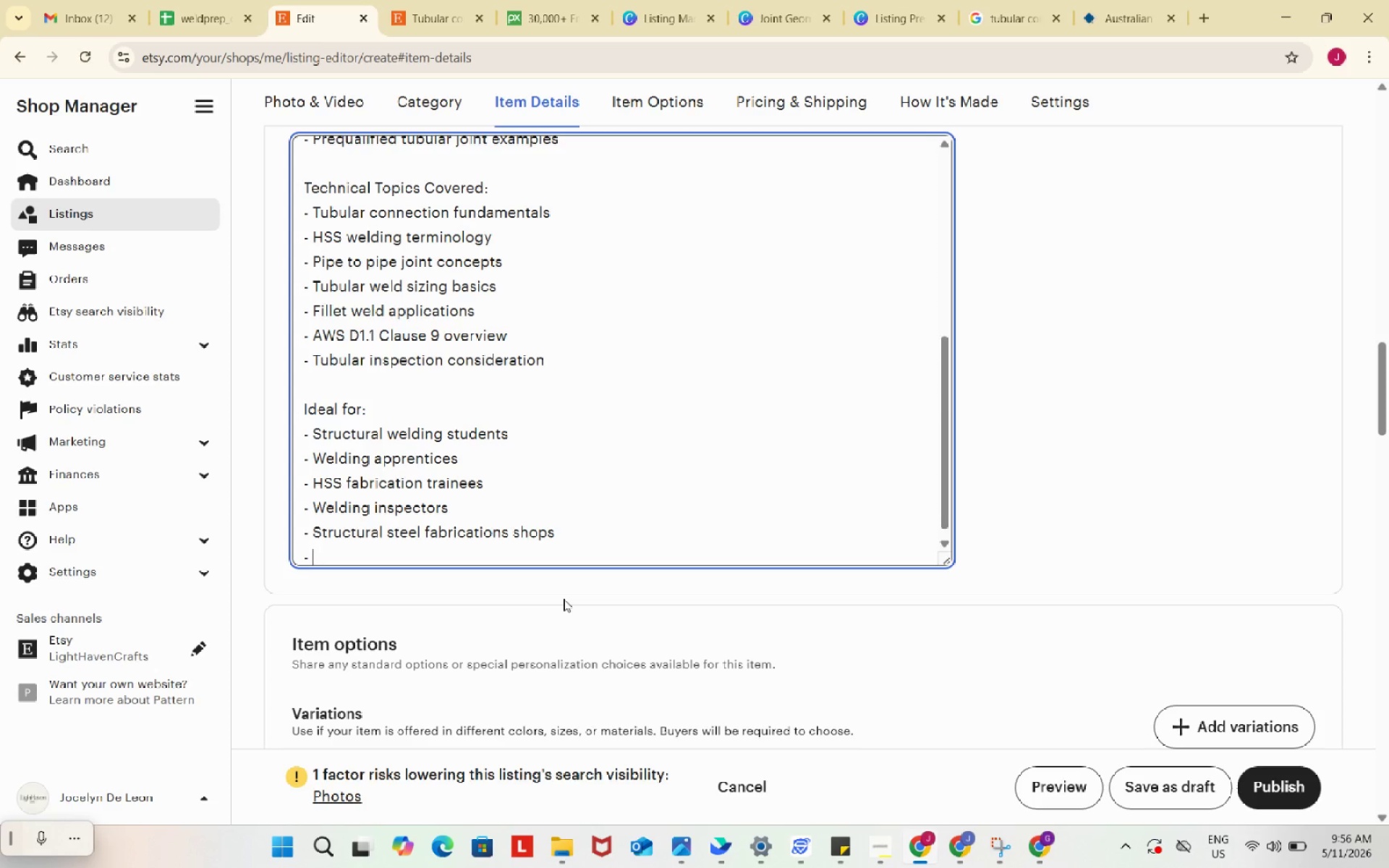 
key(Backspace)
 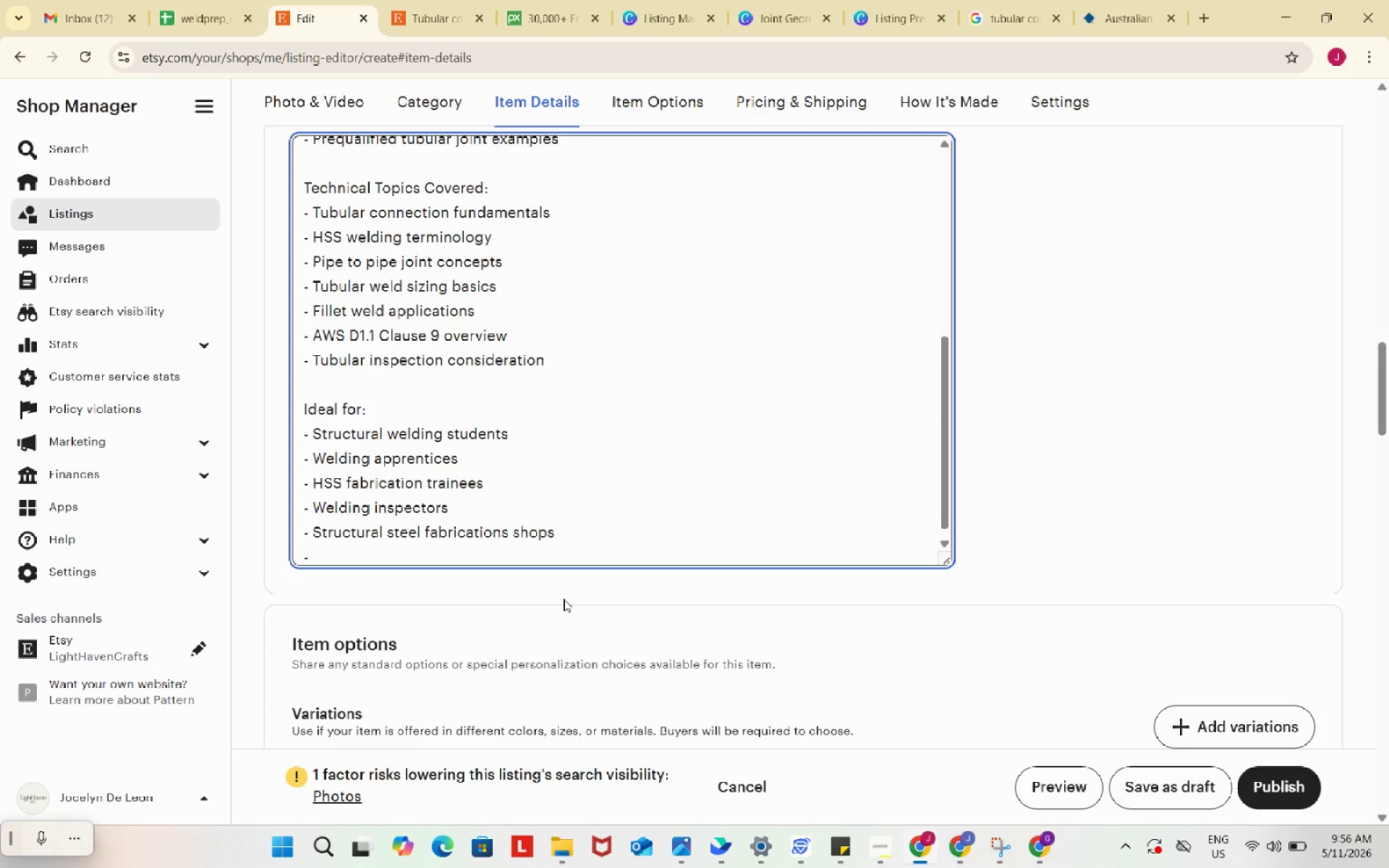 
key(Backspace)
 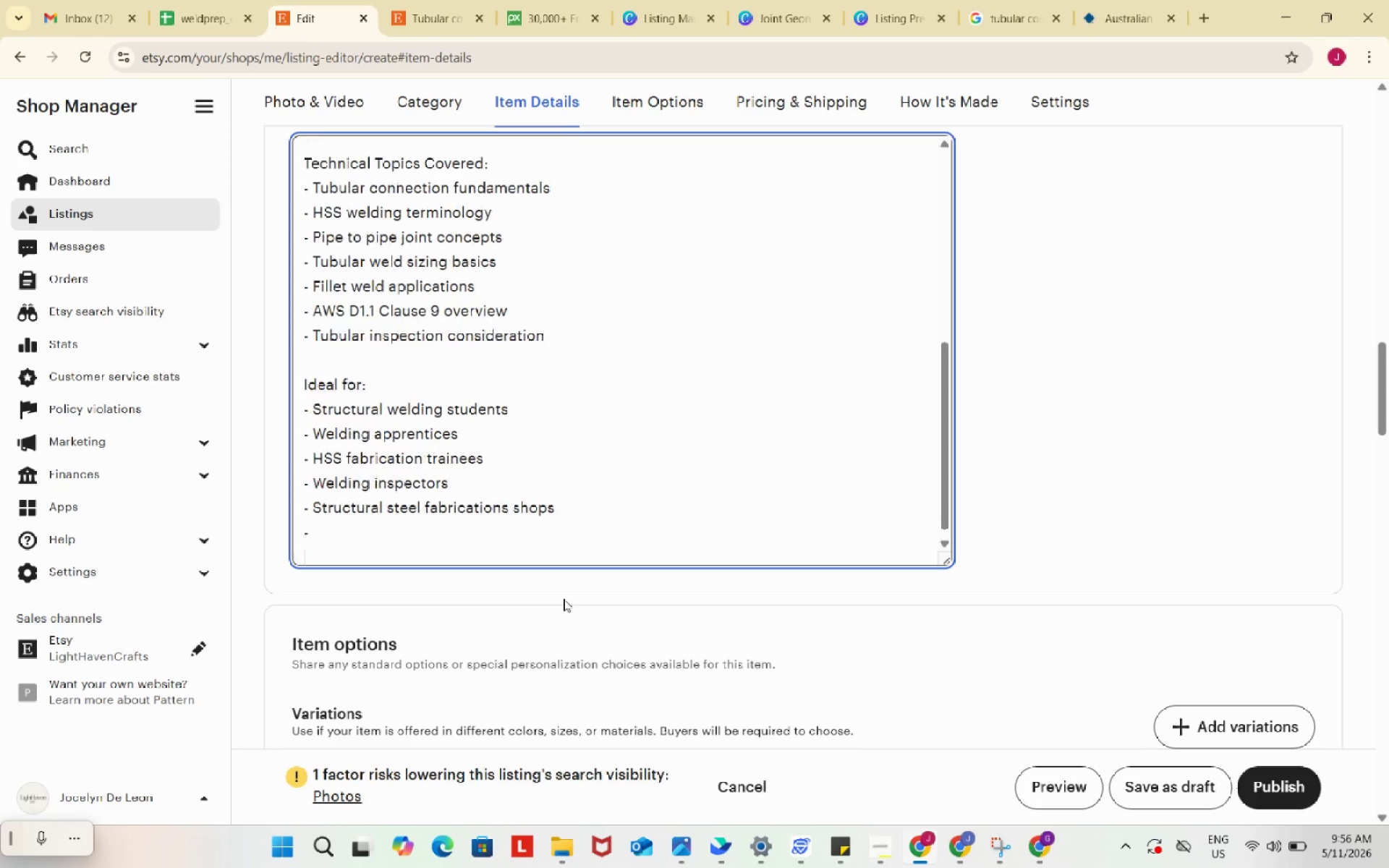 
key(Enter)
 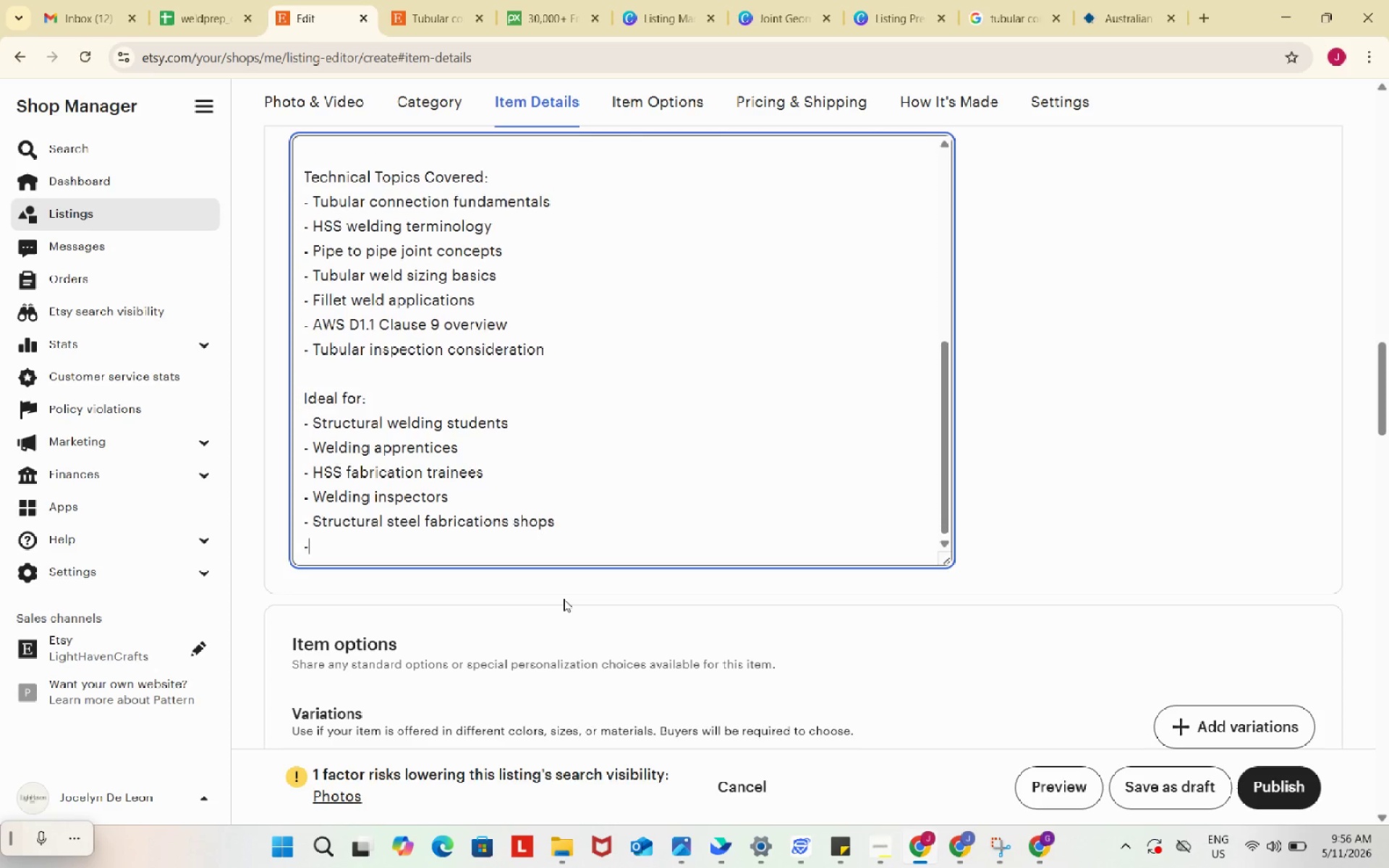 
key(Backspace)
 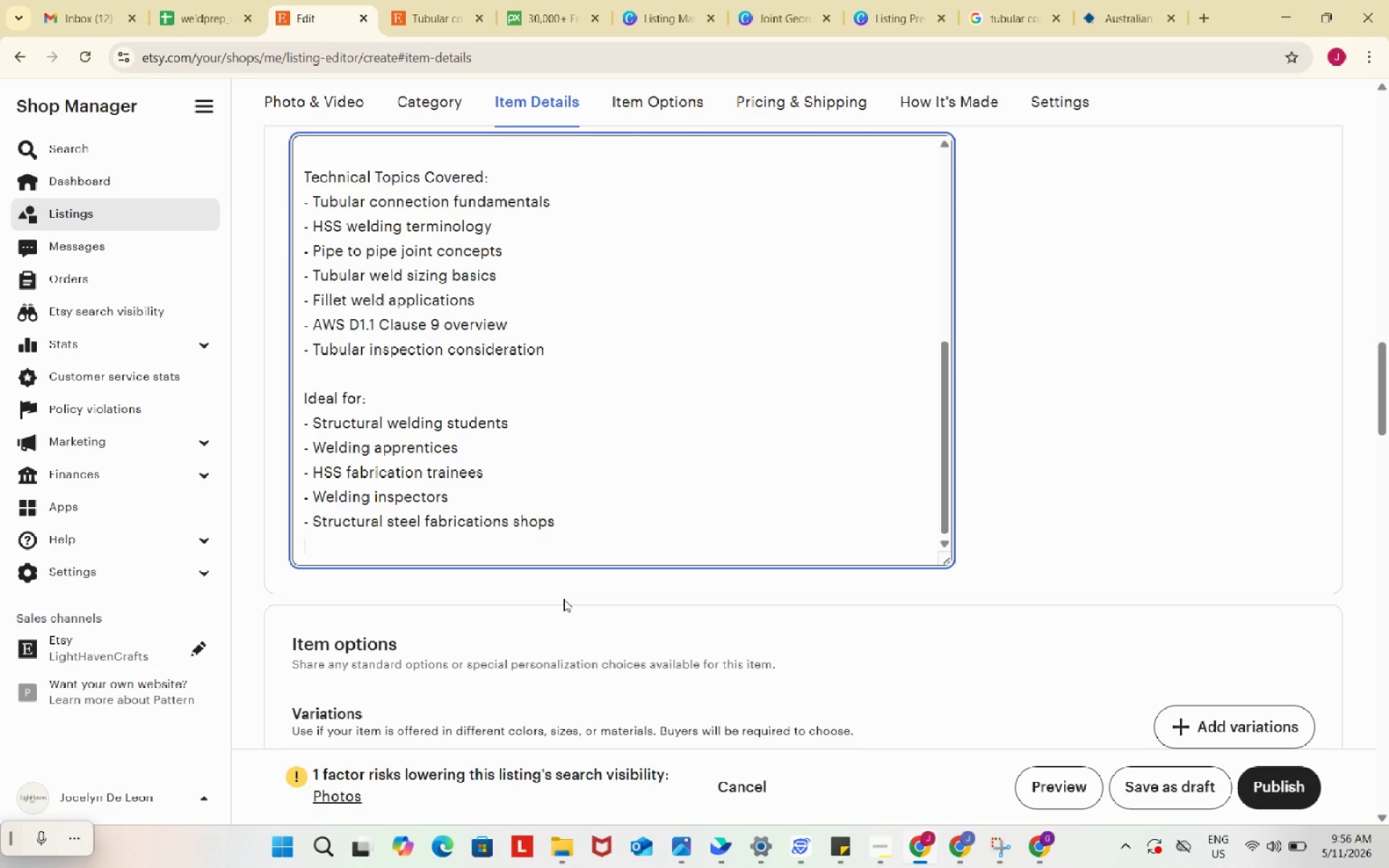 
key(Backspace)
 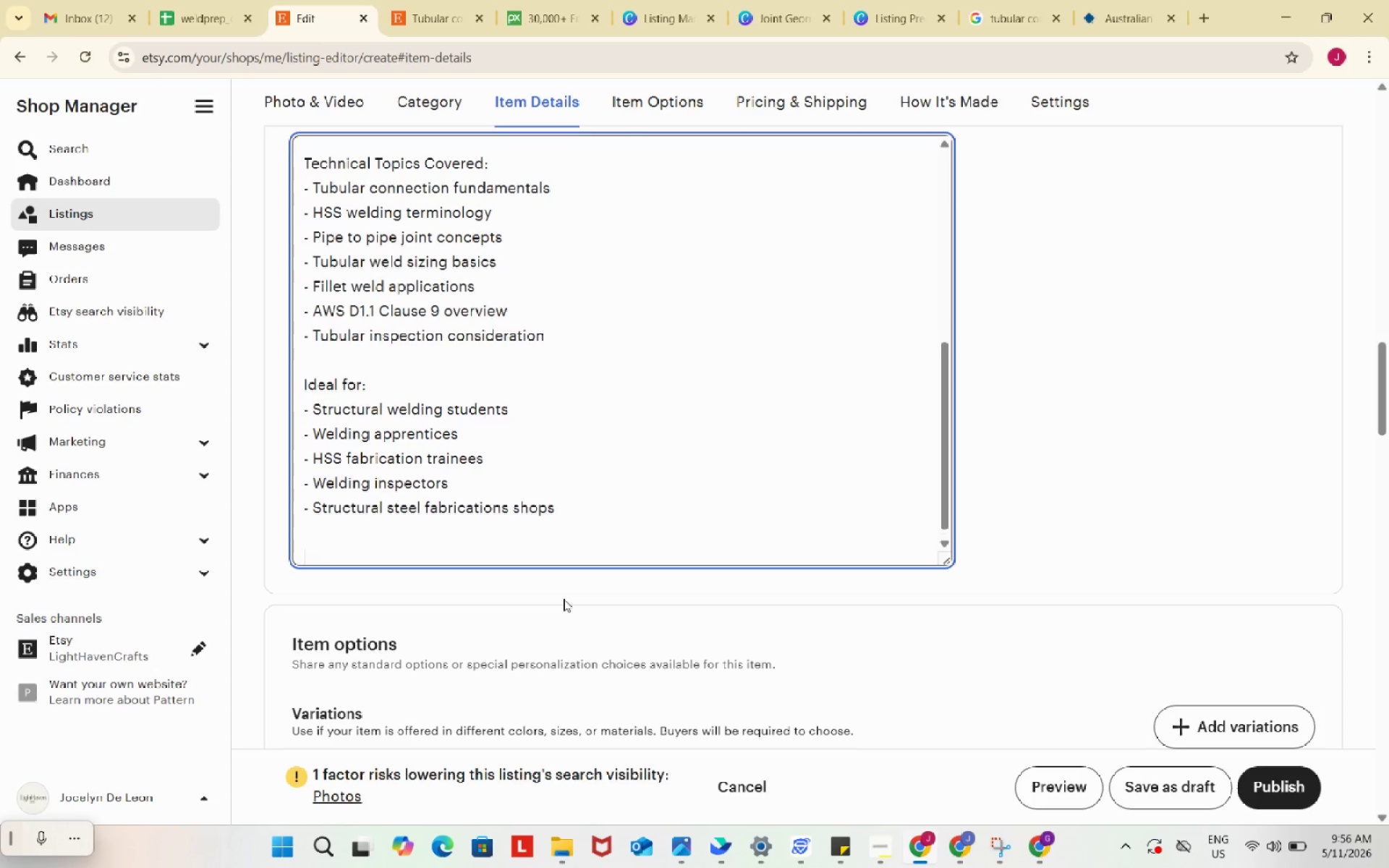 
key(Enter)
 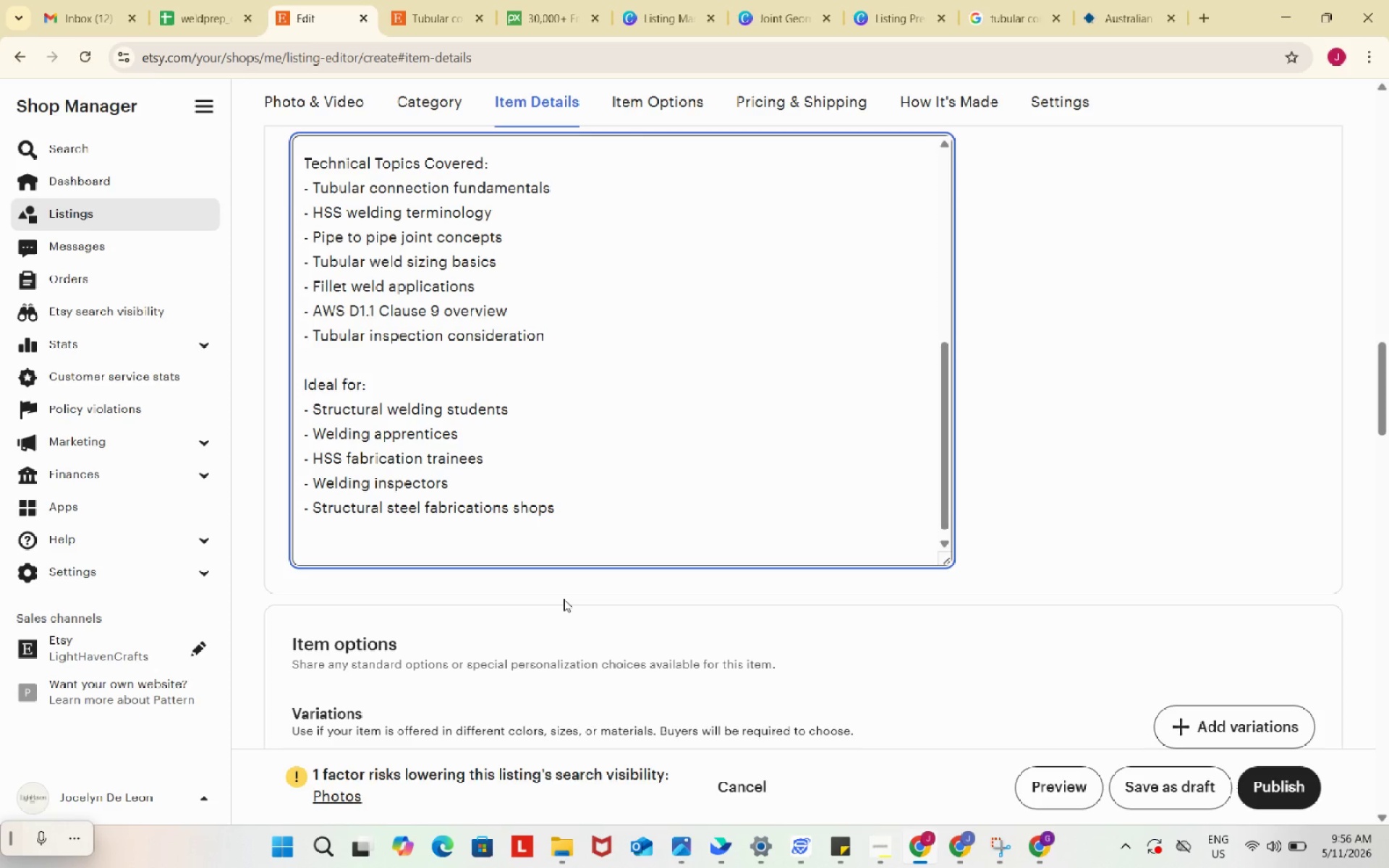 
wait(5.17)
 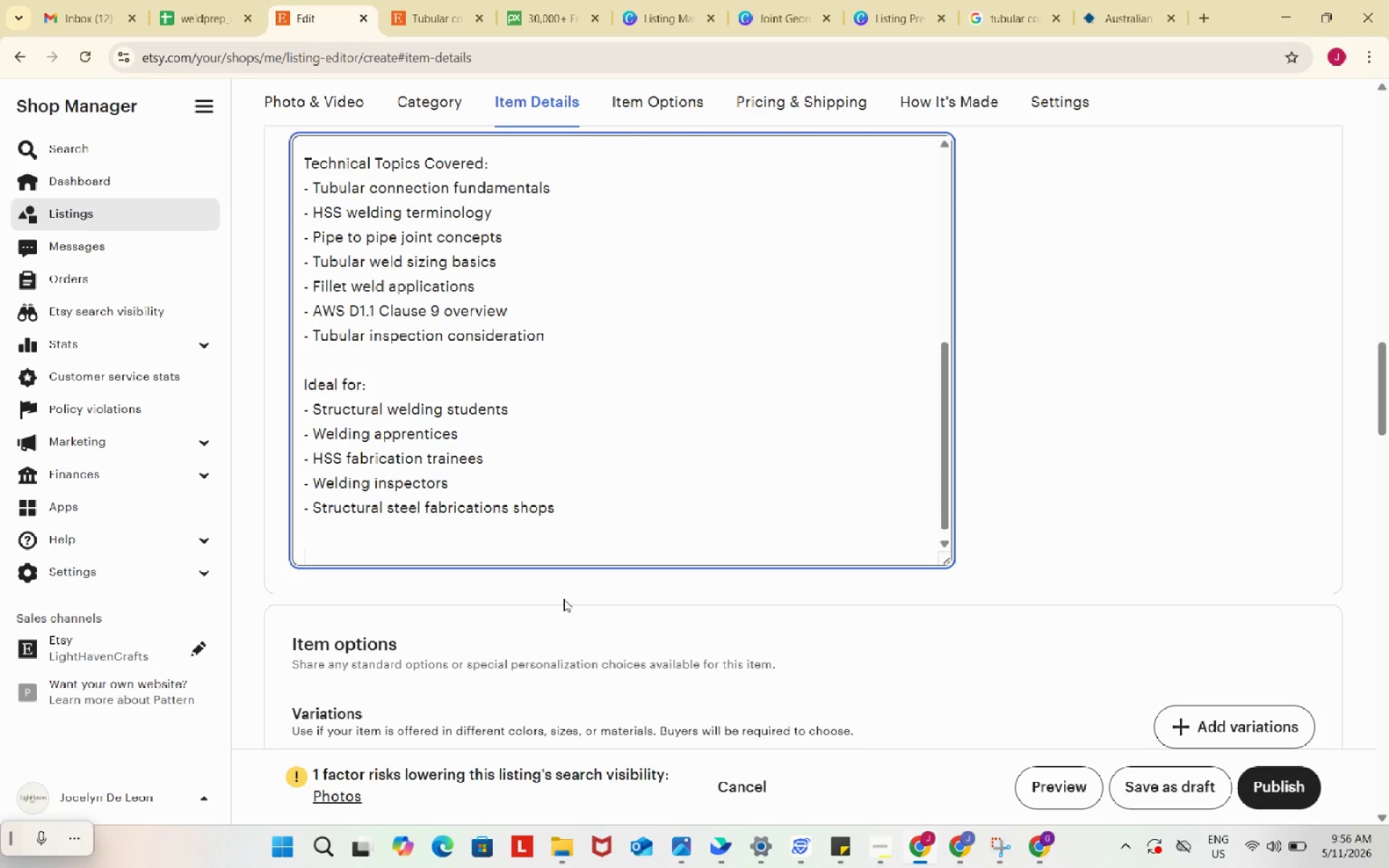 
left_click([422, 17])
 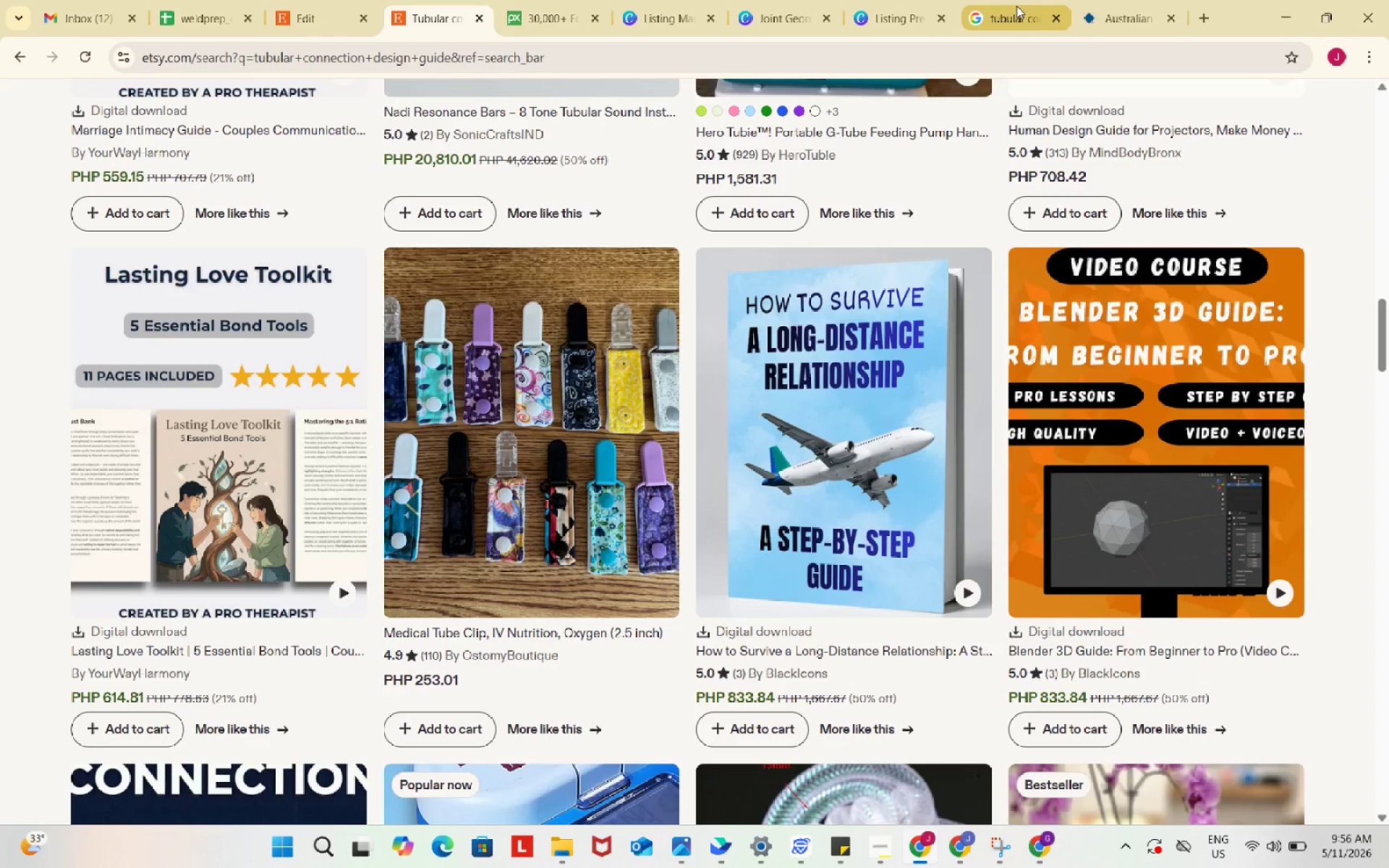 
double_click([998, 48])
 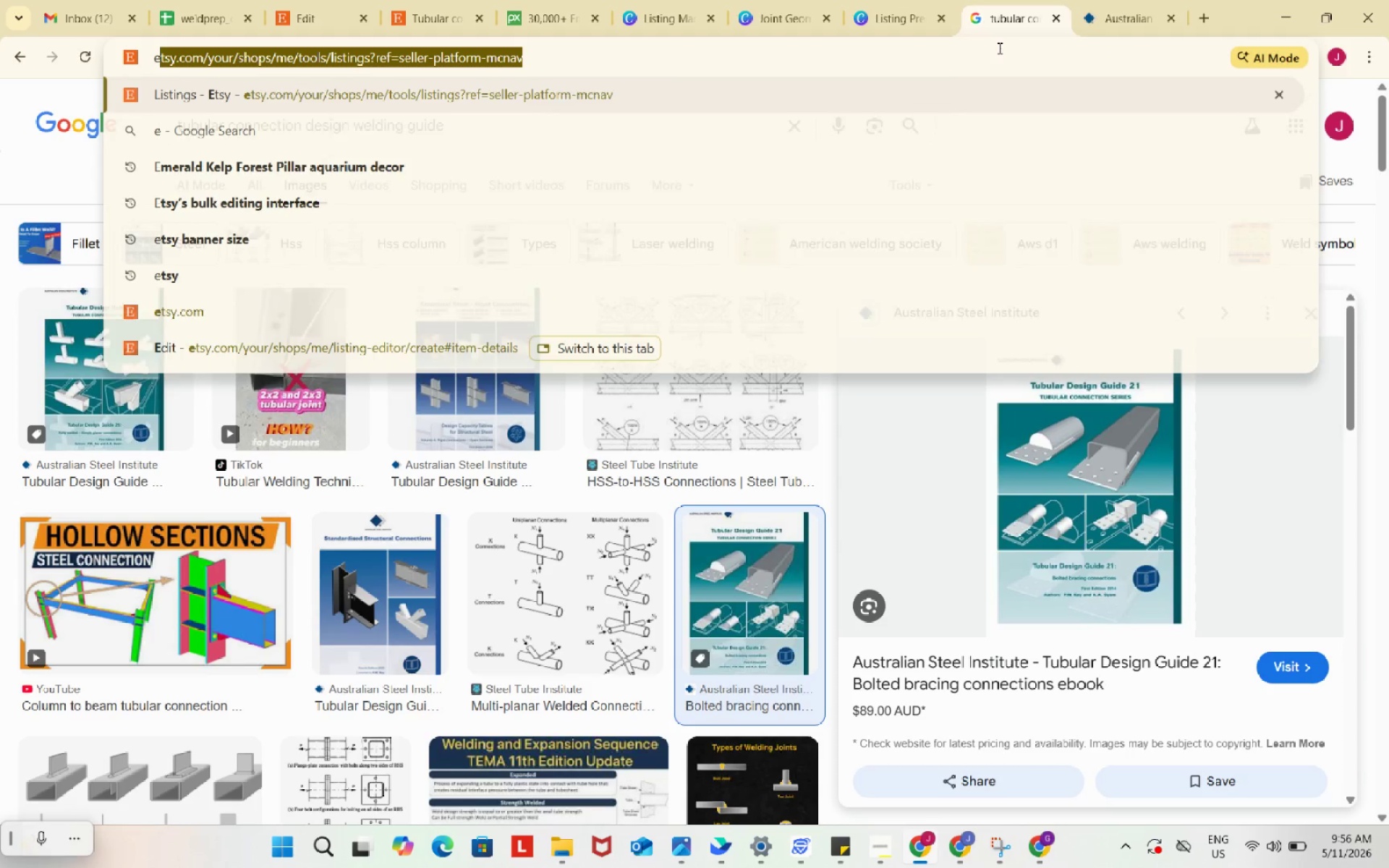 
type(et)
 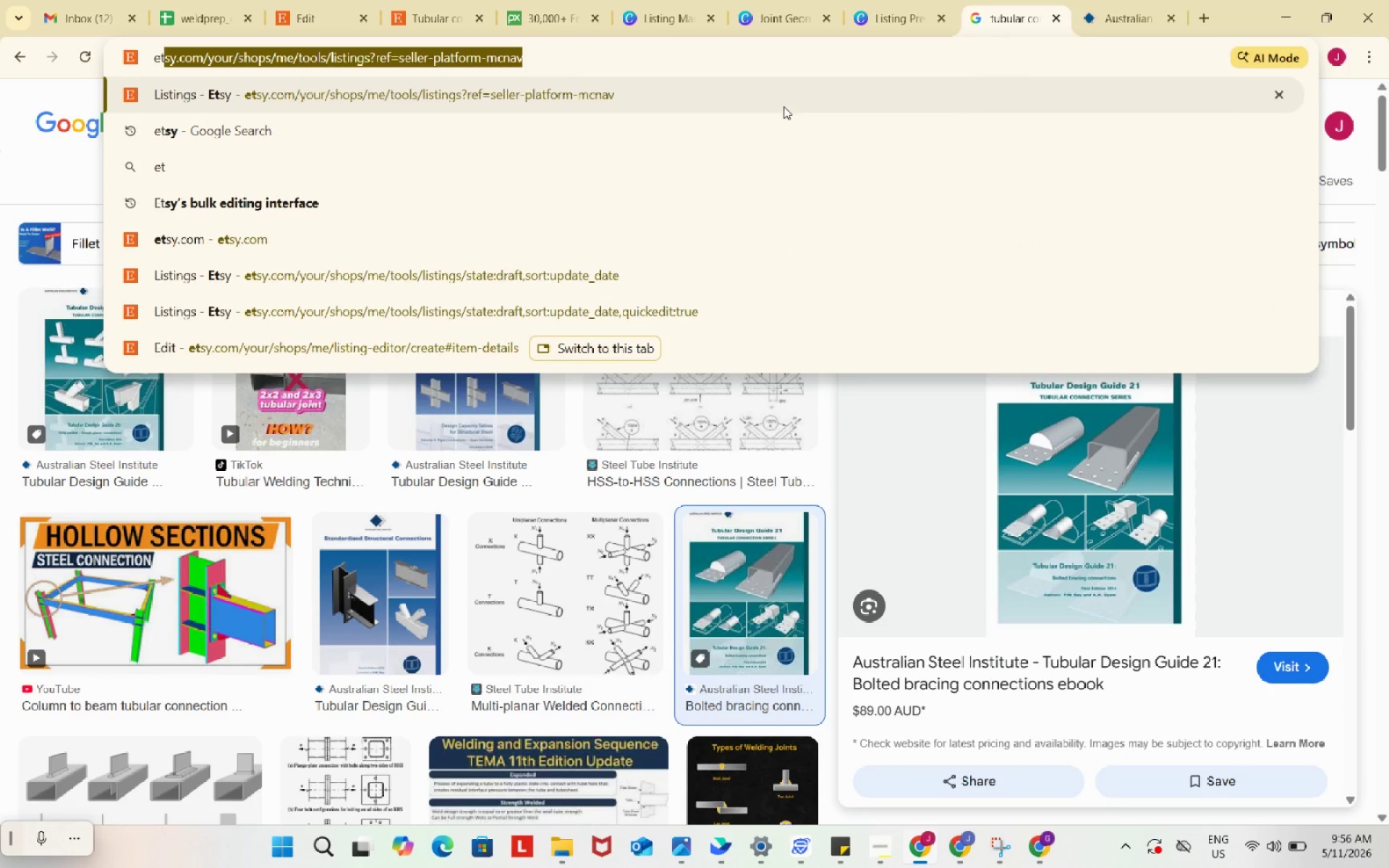 
left_click([783, 106])
 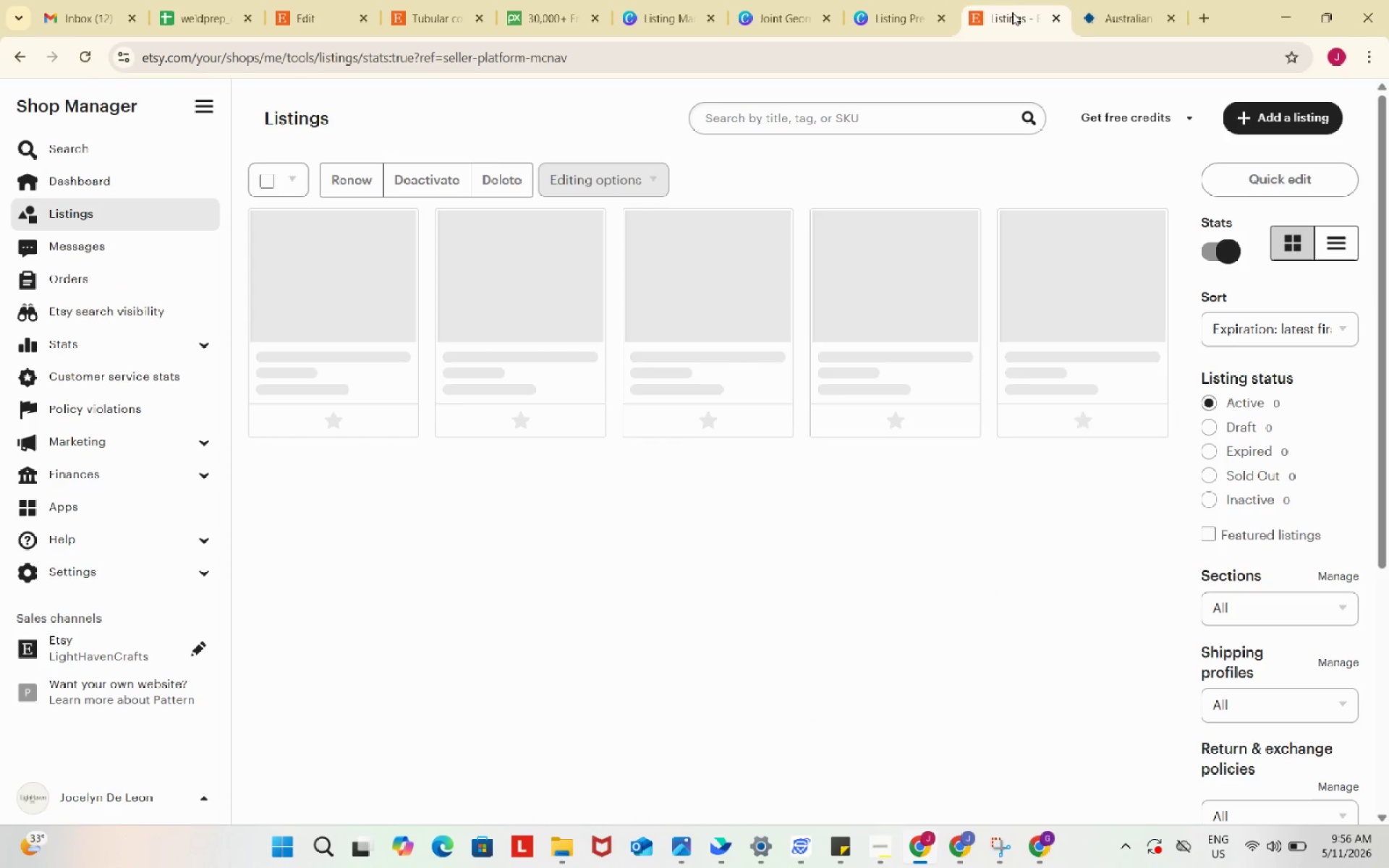 
left_click_drag(start_coordinate=[1012, 12], to_coordinate=[463, 10])
 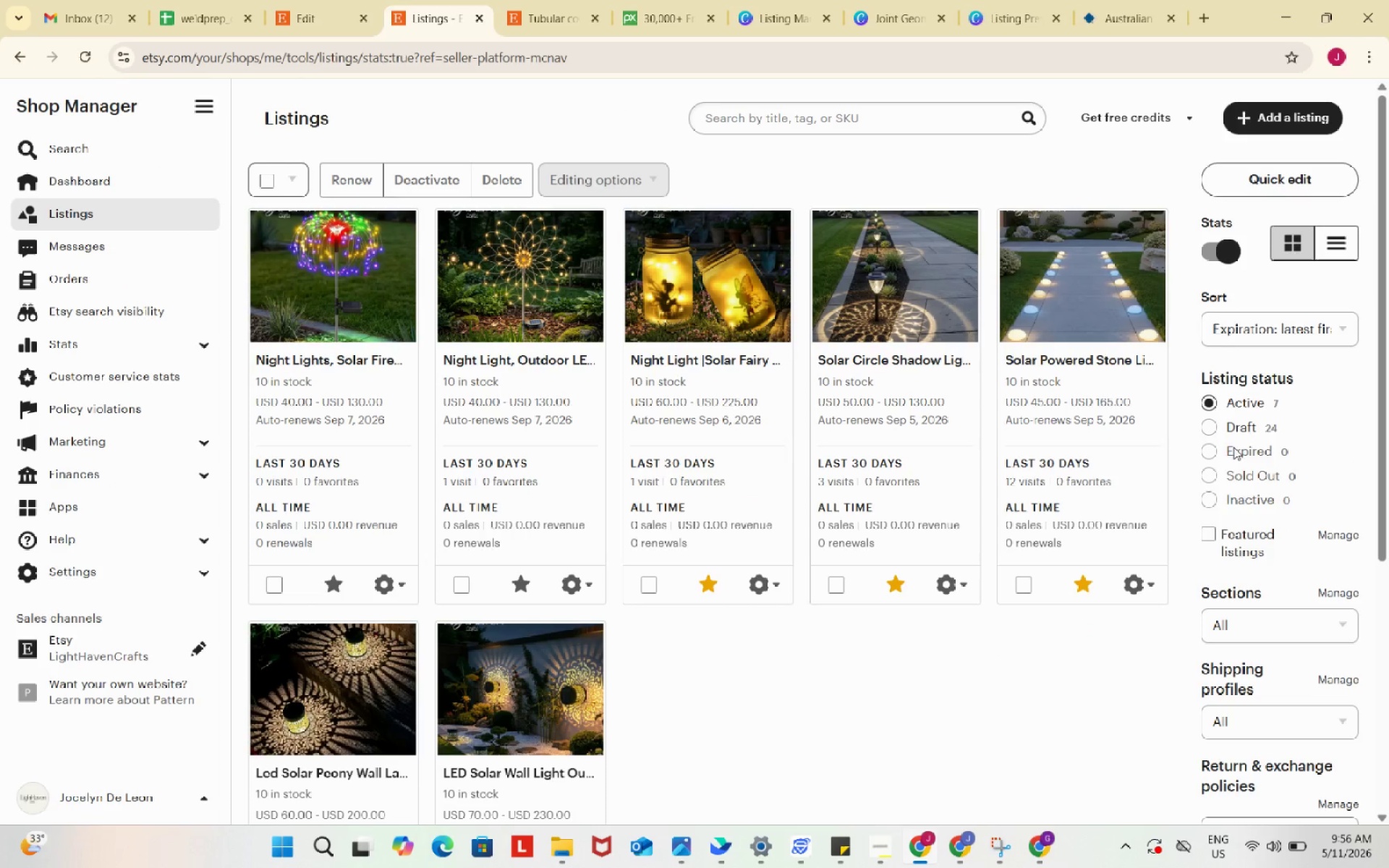 
left_click([1239, 424])
 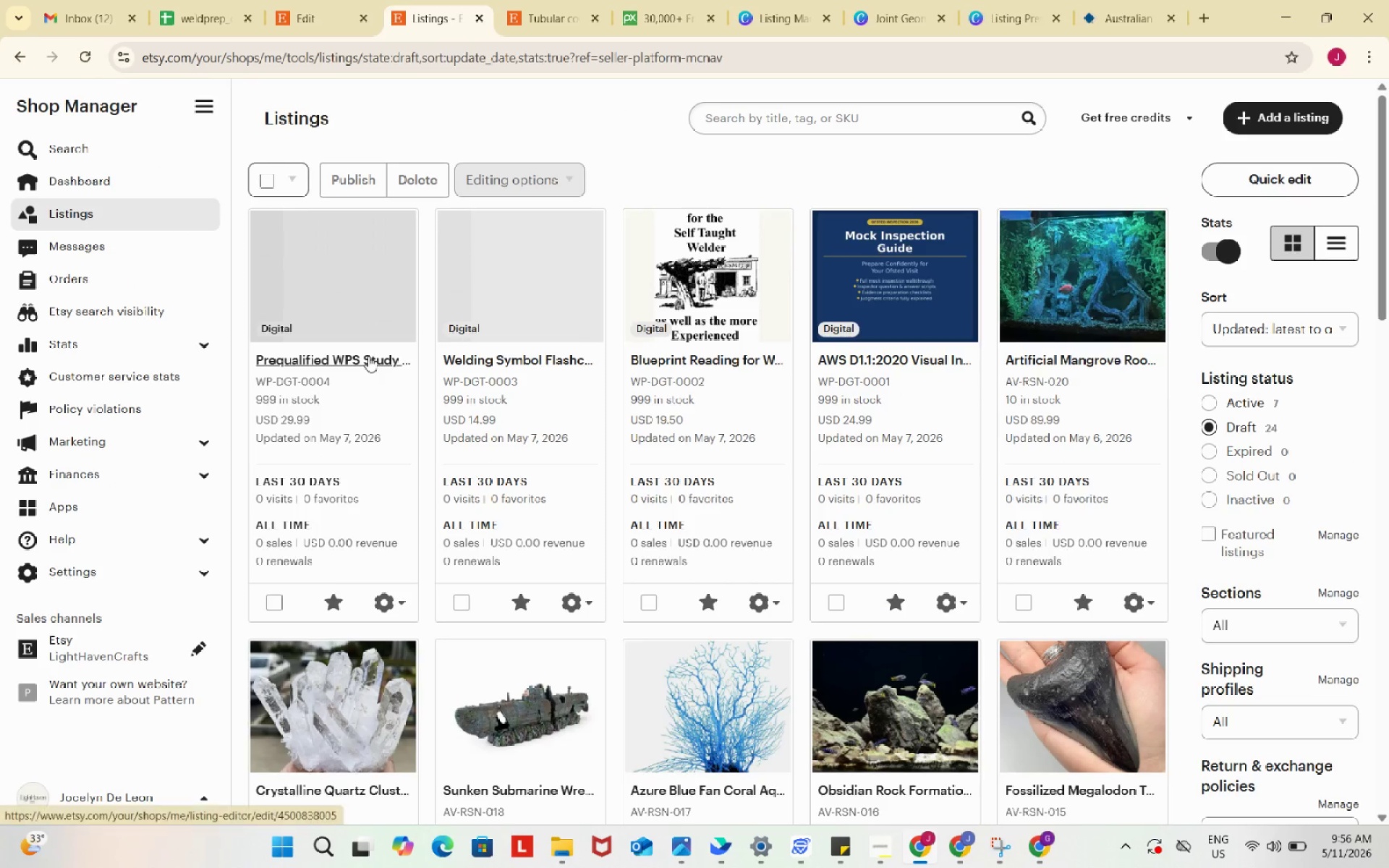 
left_click([368, 356])
 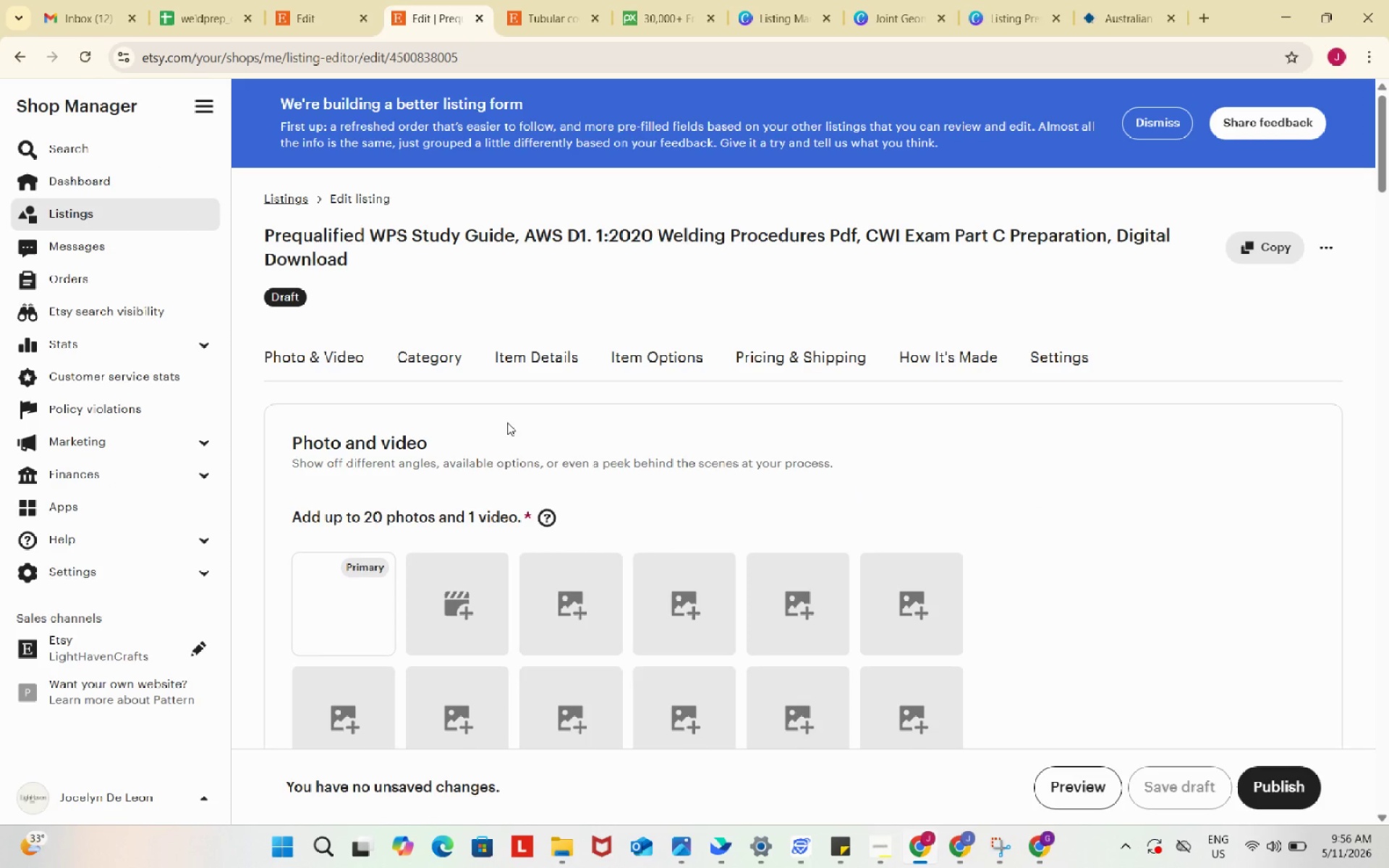 
scroll: coordinate [519, 348], scroll_direction: down, amount: 25.0
 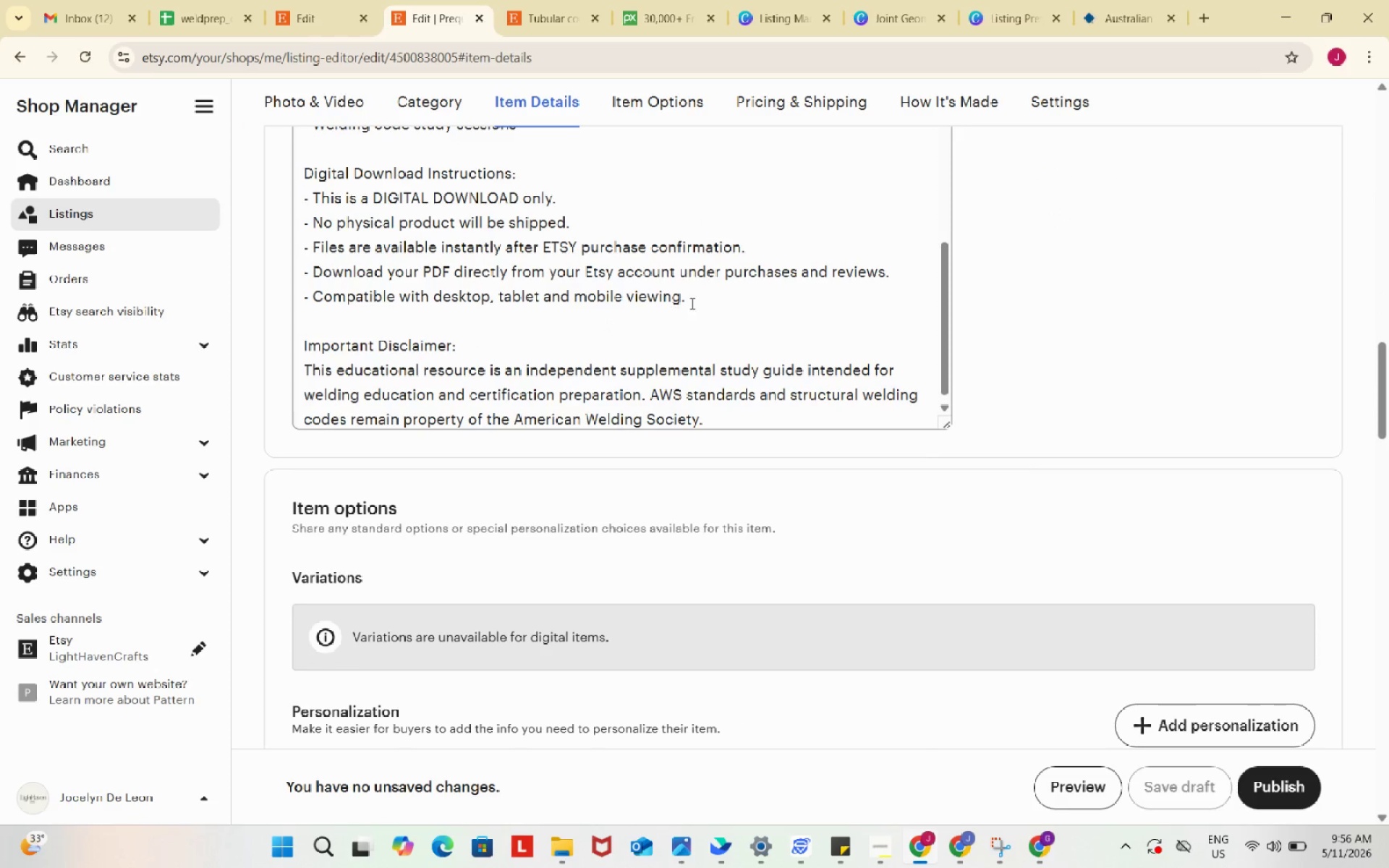 
left_click_drag(start_coordinate=[719, 289], to_coordinate=[292, 160])
 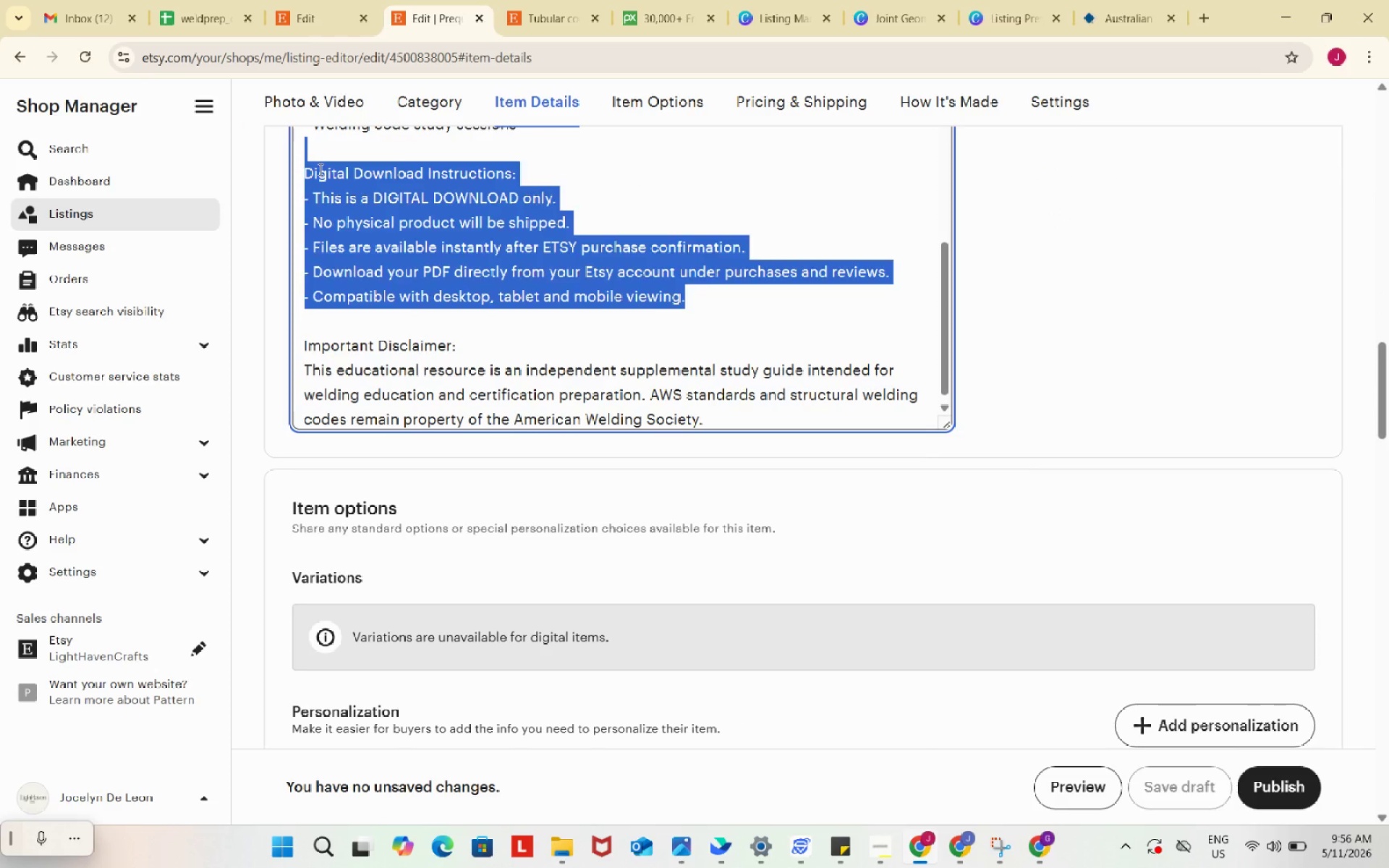 
left_click([319, 169])
 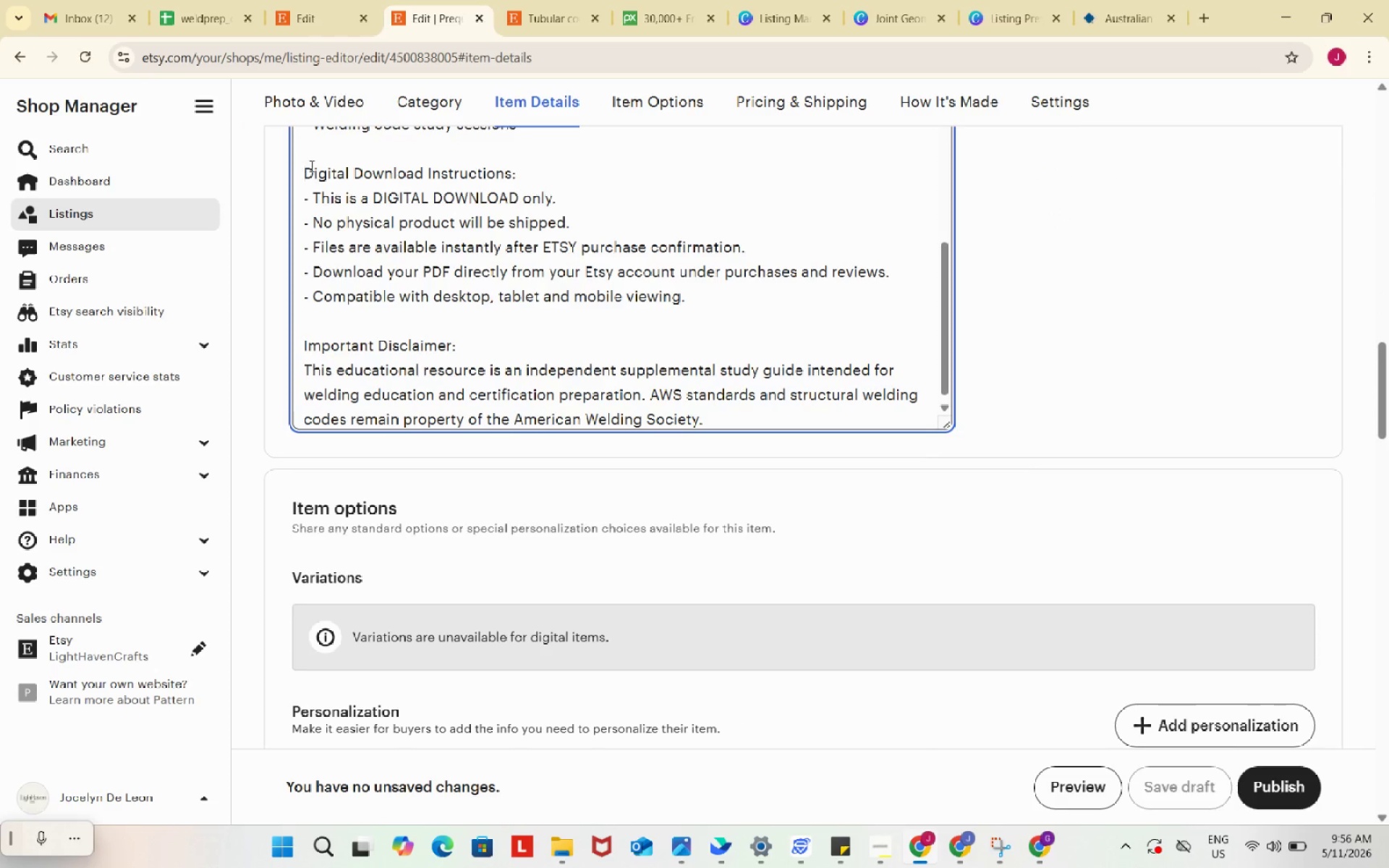 
left_click_drag(start_coordinate=[305, 163], to_coordinate=[709, 293])
 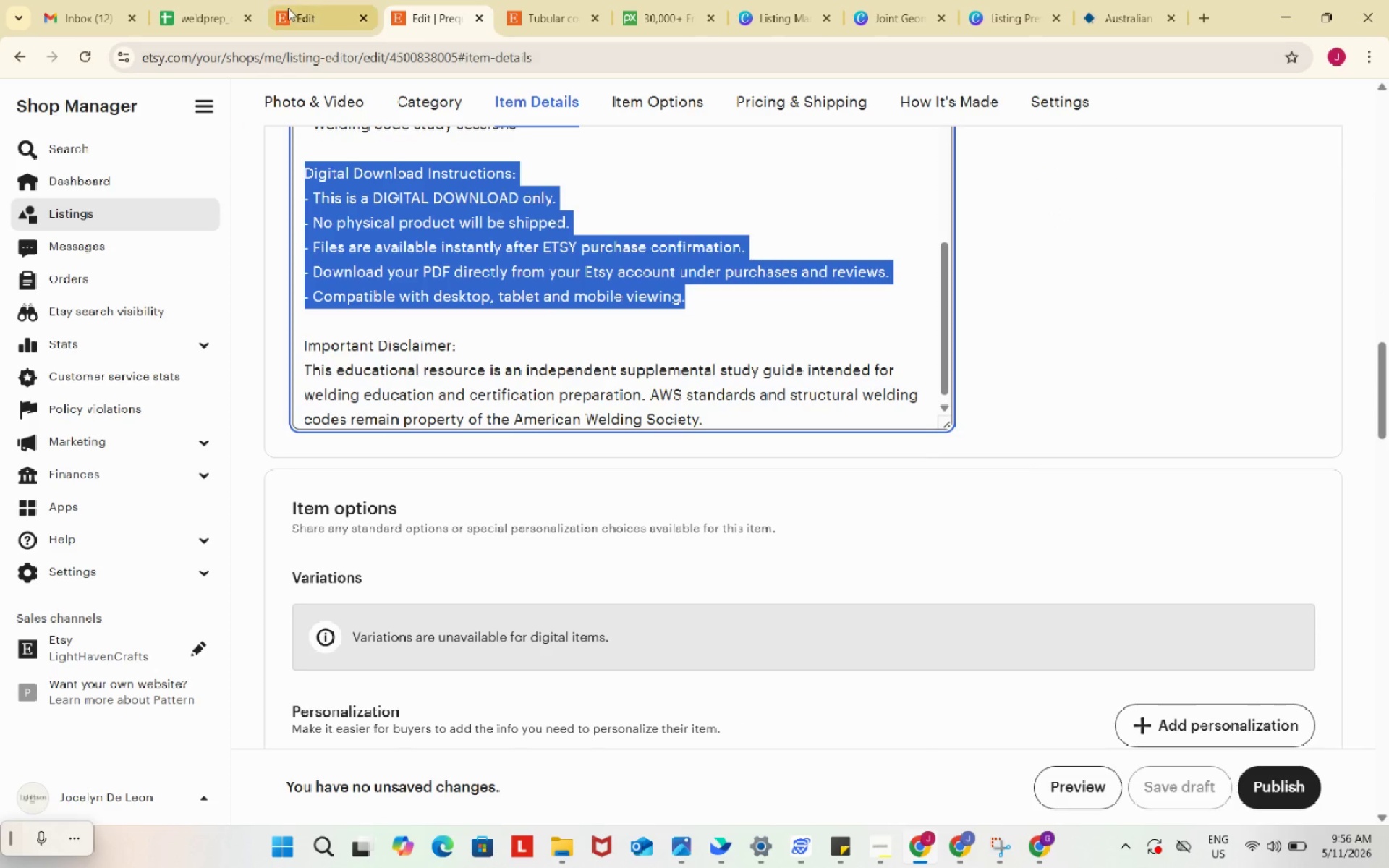 
key(Control+C)
 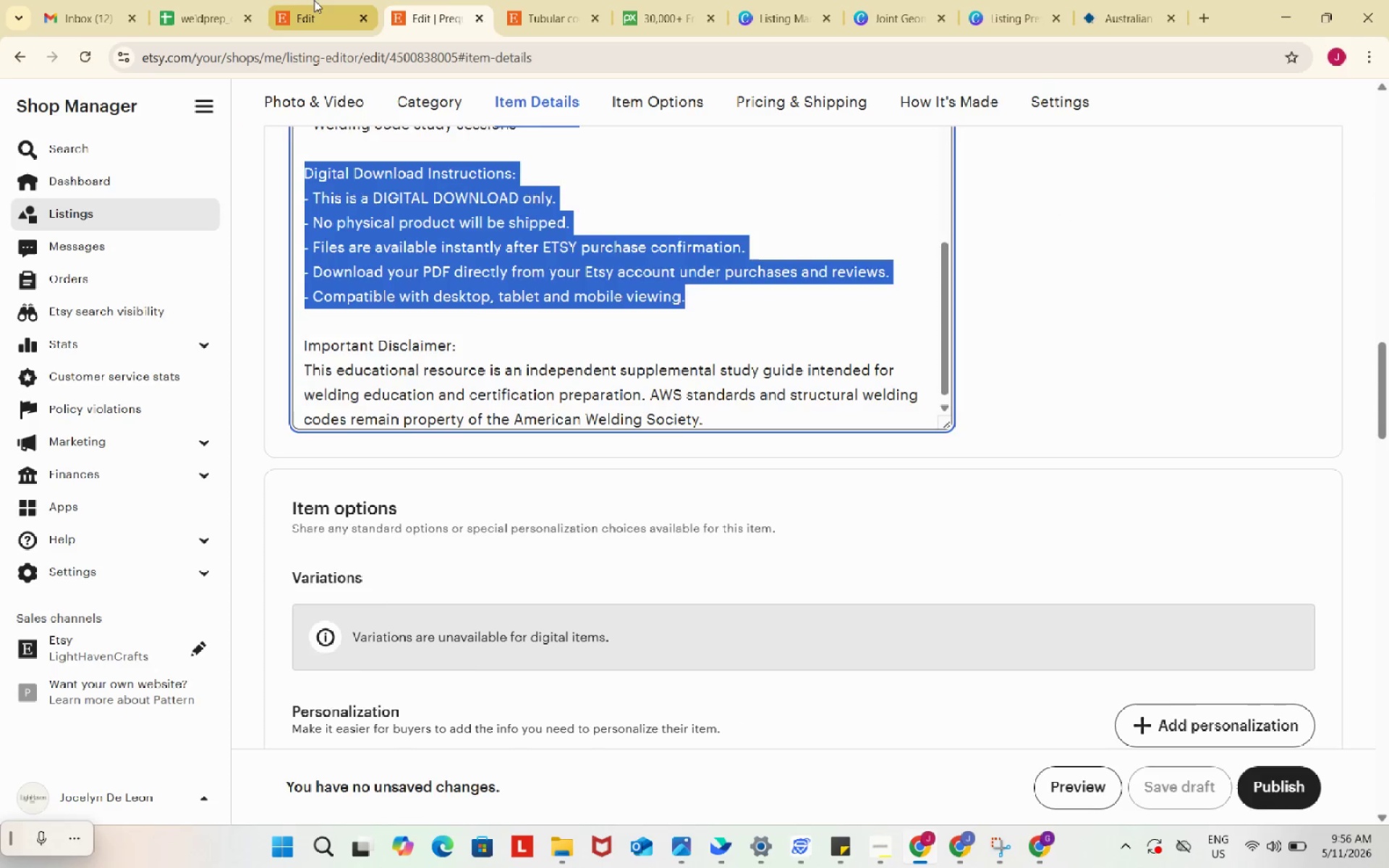 
left_click([318, 0])
 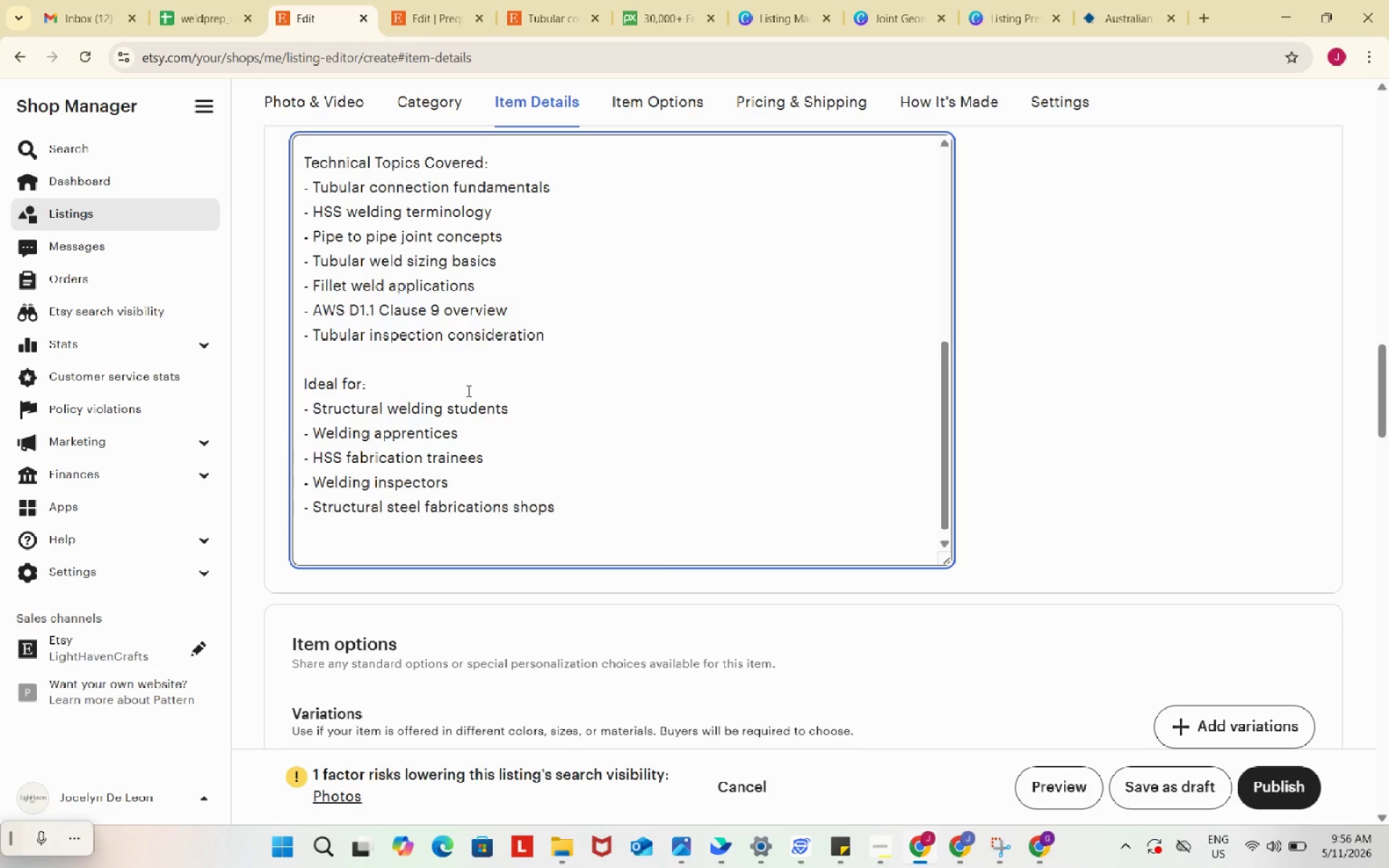 
key(Control+ControlLeft)
 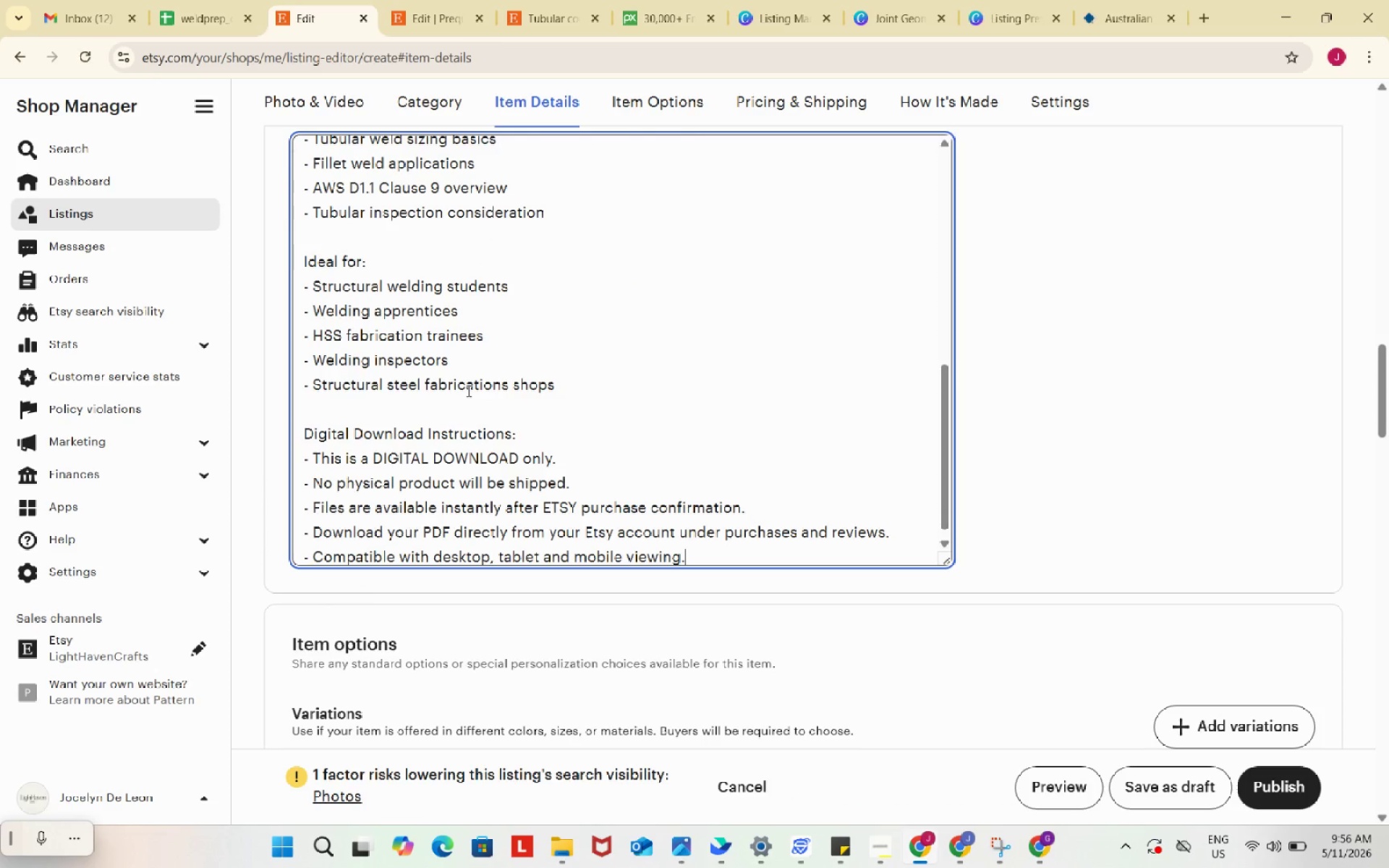 
key(Control+V)
 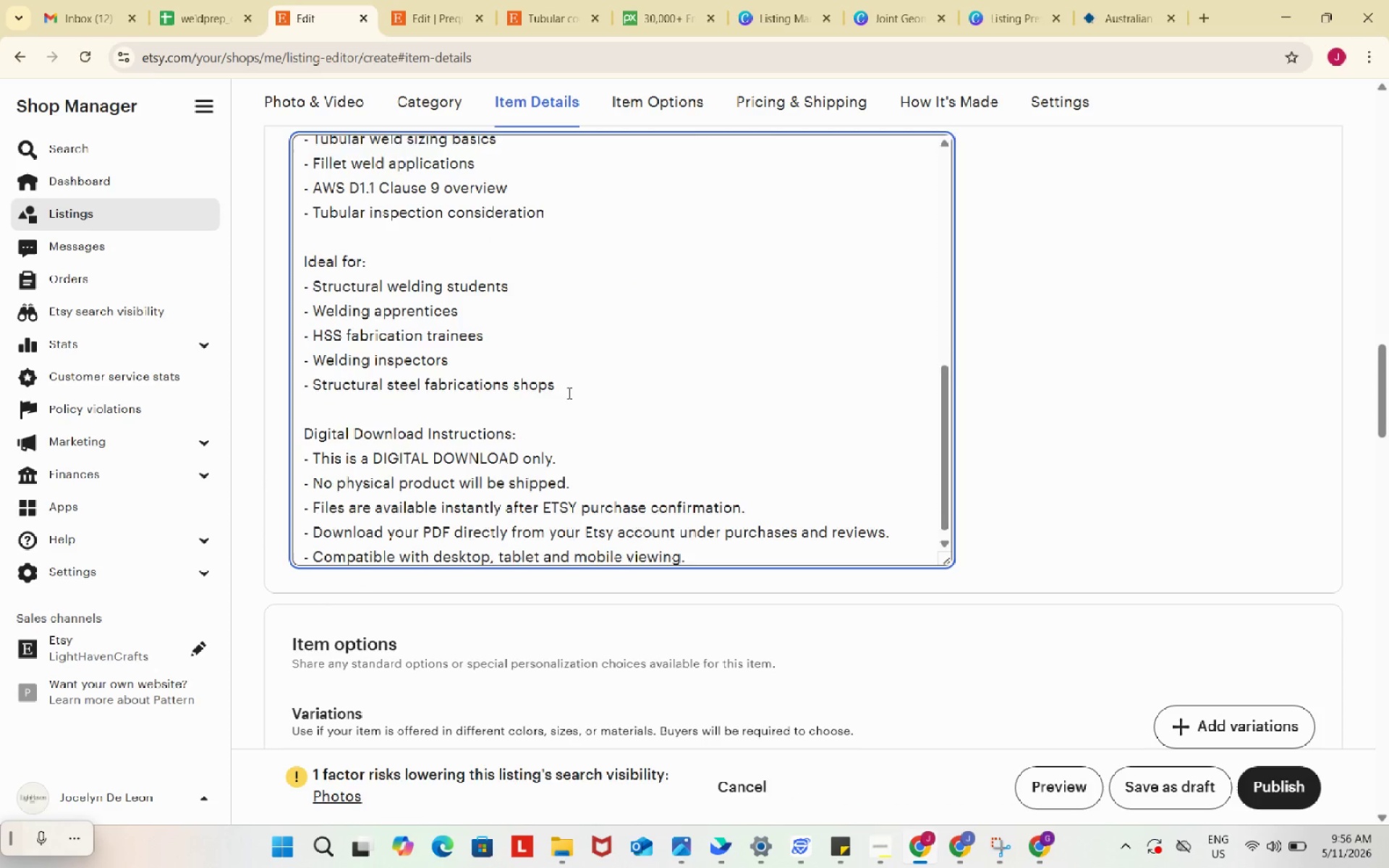 
scroll: coordinate [568, 393], scroll_direction: down, amount: 2.0
 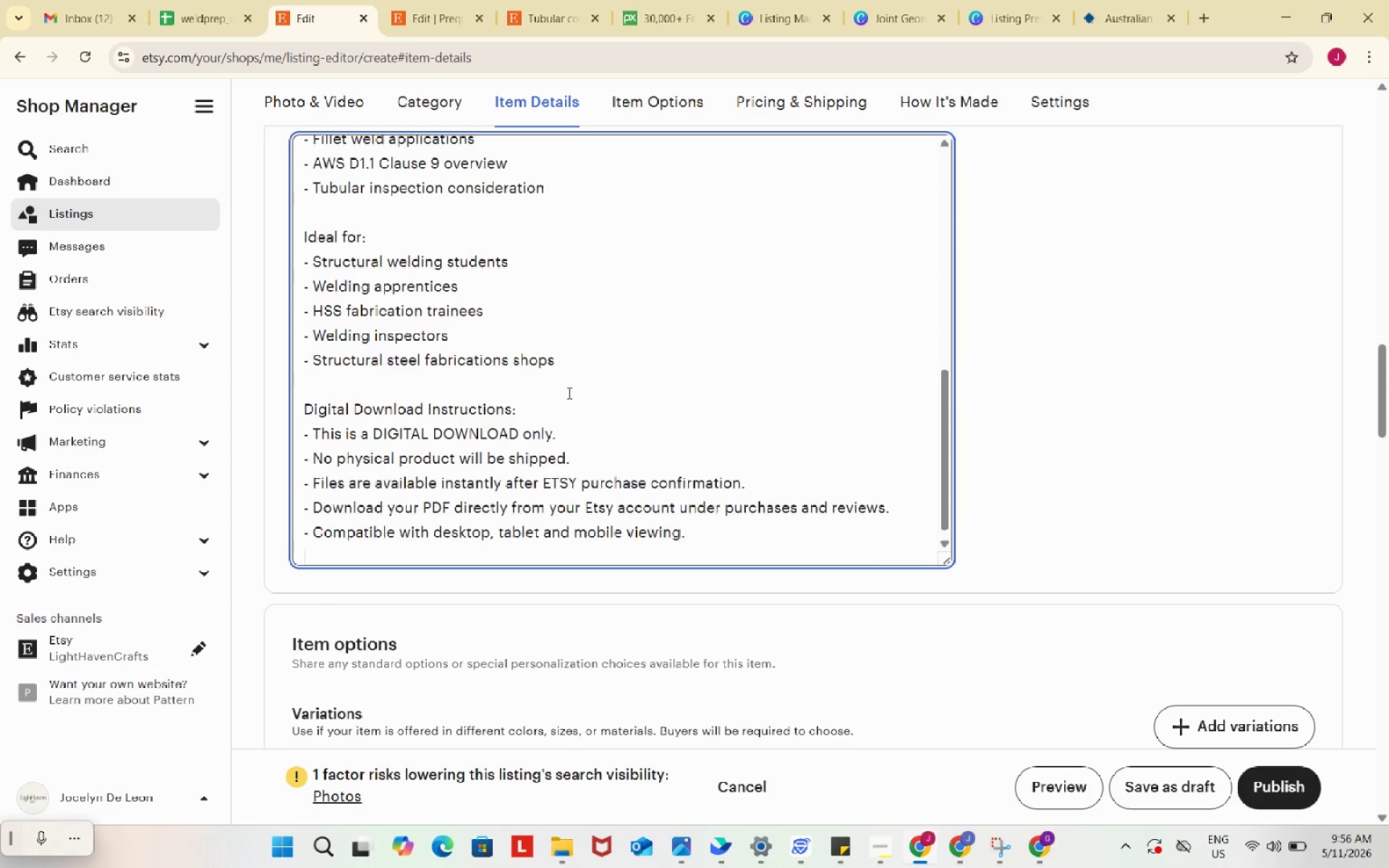 
key(Enter)
 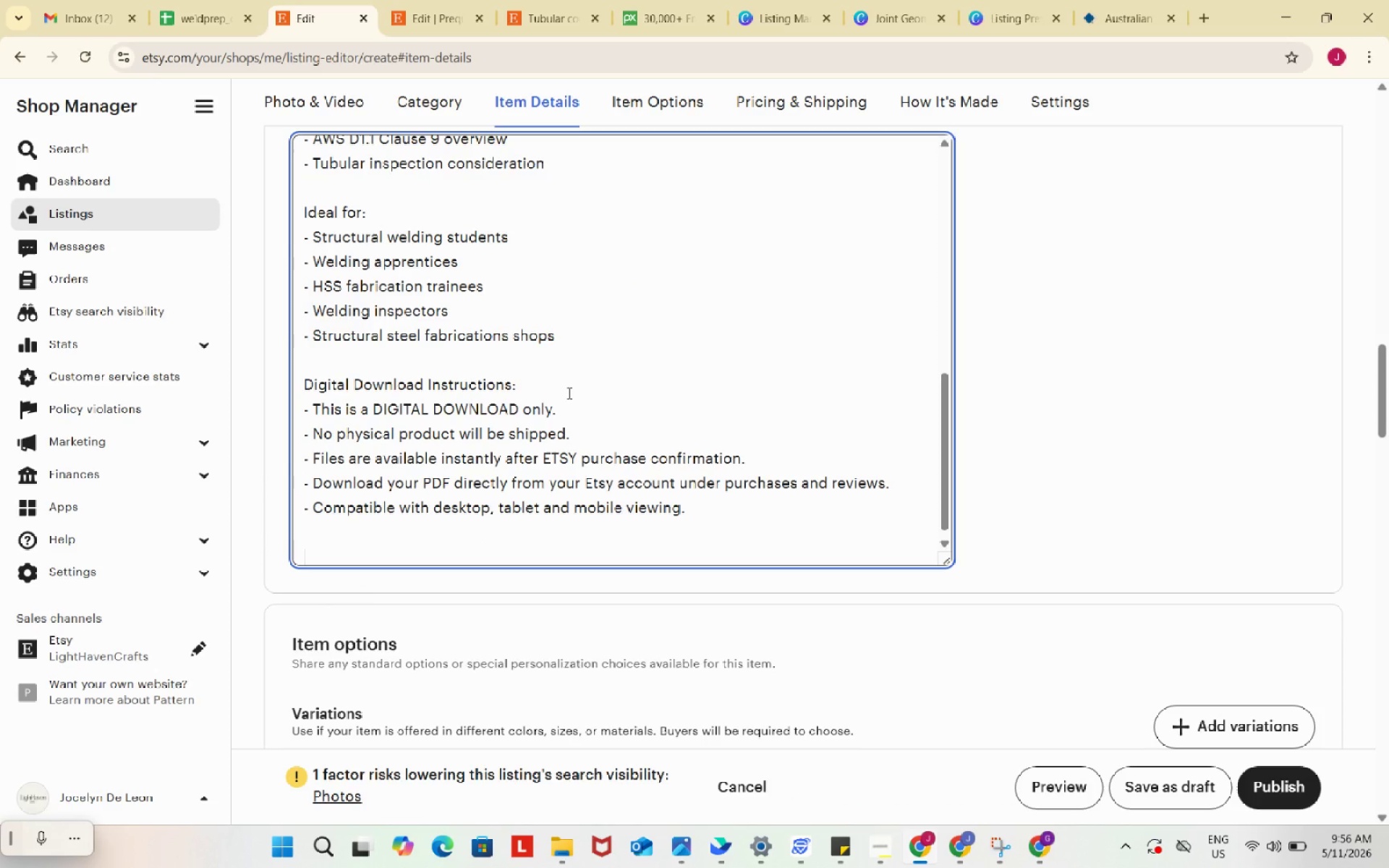 
key(Enter)
 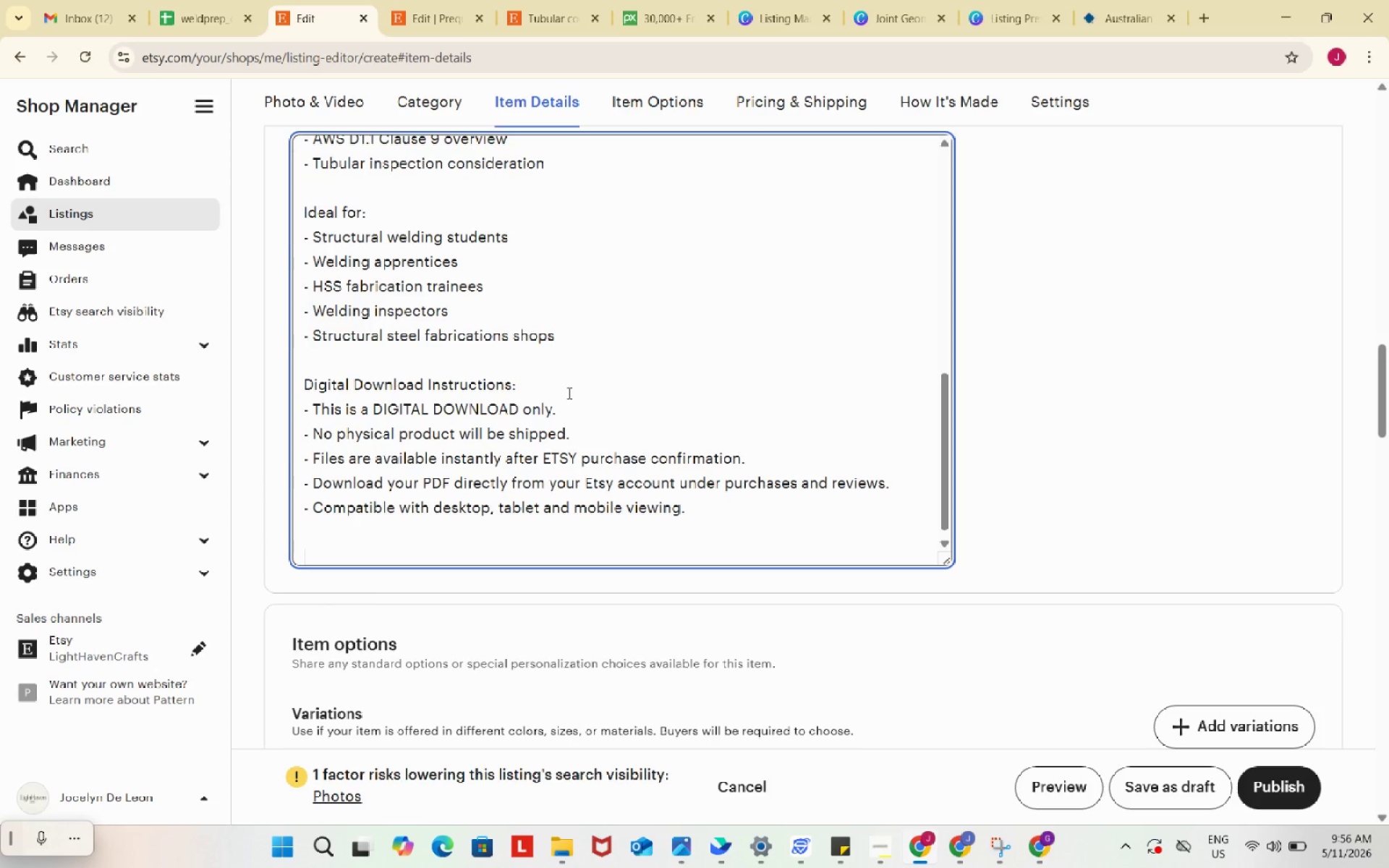 
type(Important Disclain)
key(Backspace)
type(mer:)
 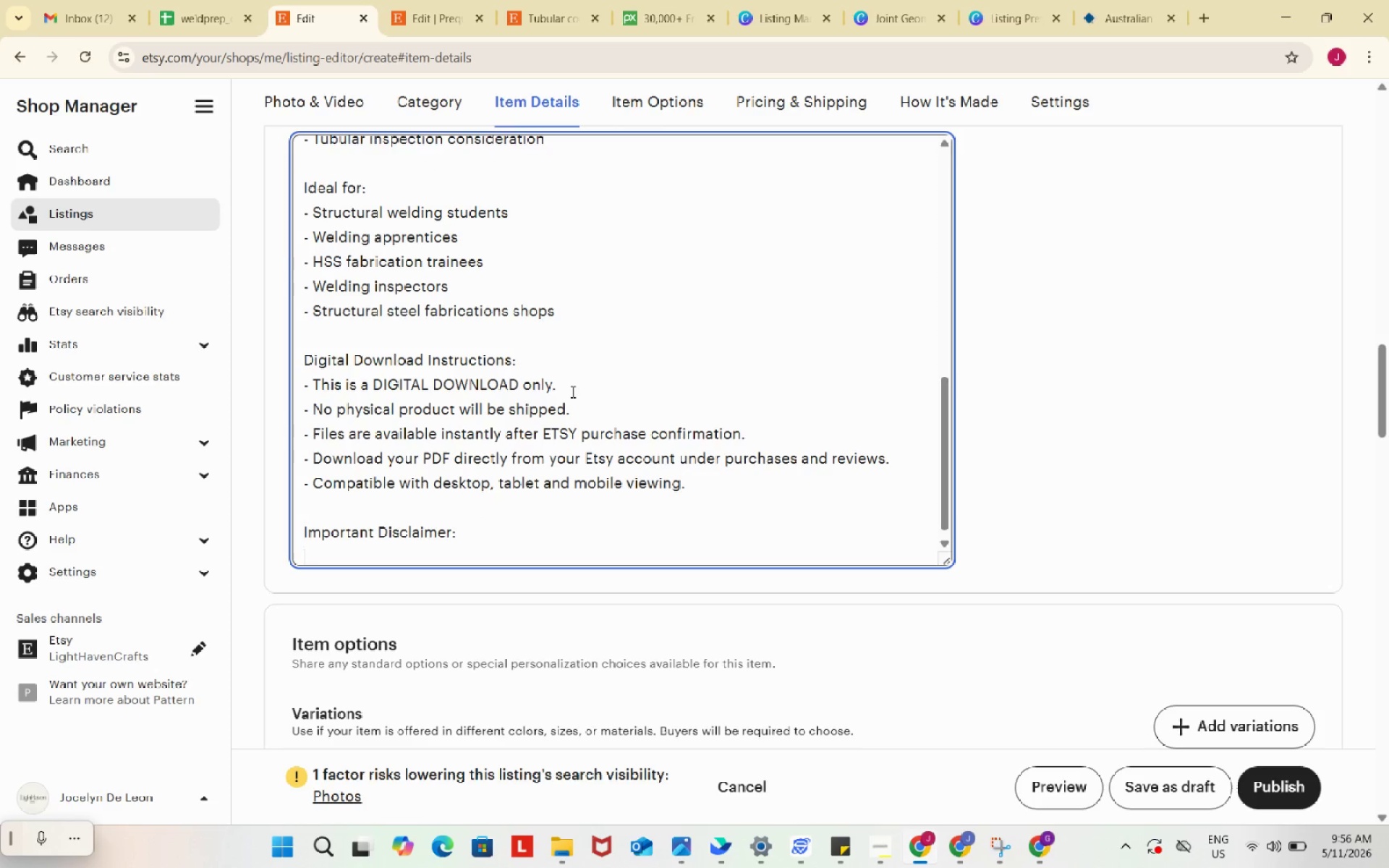 
 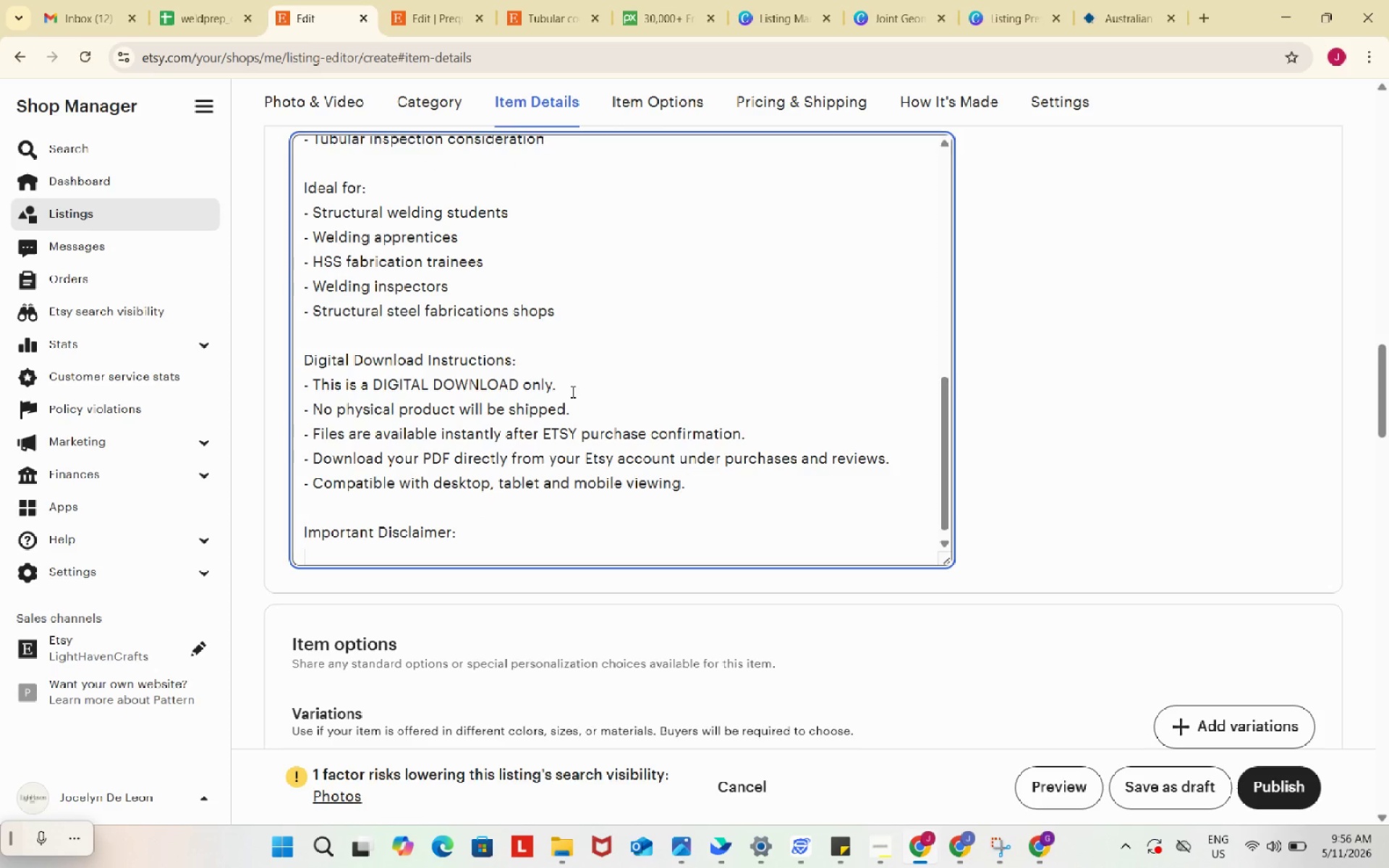 
key(Enter)
 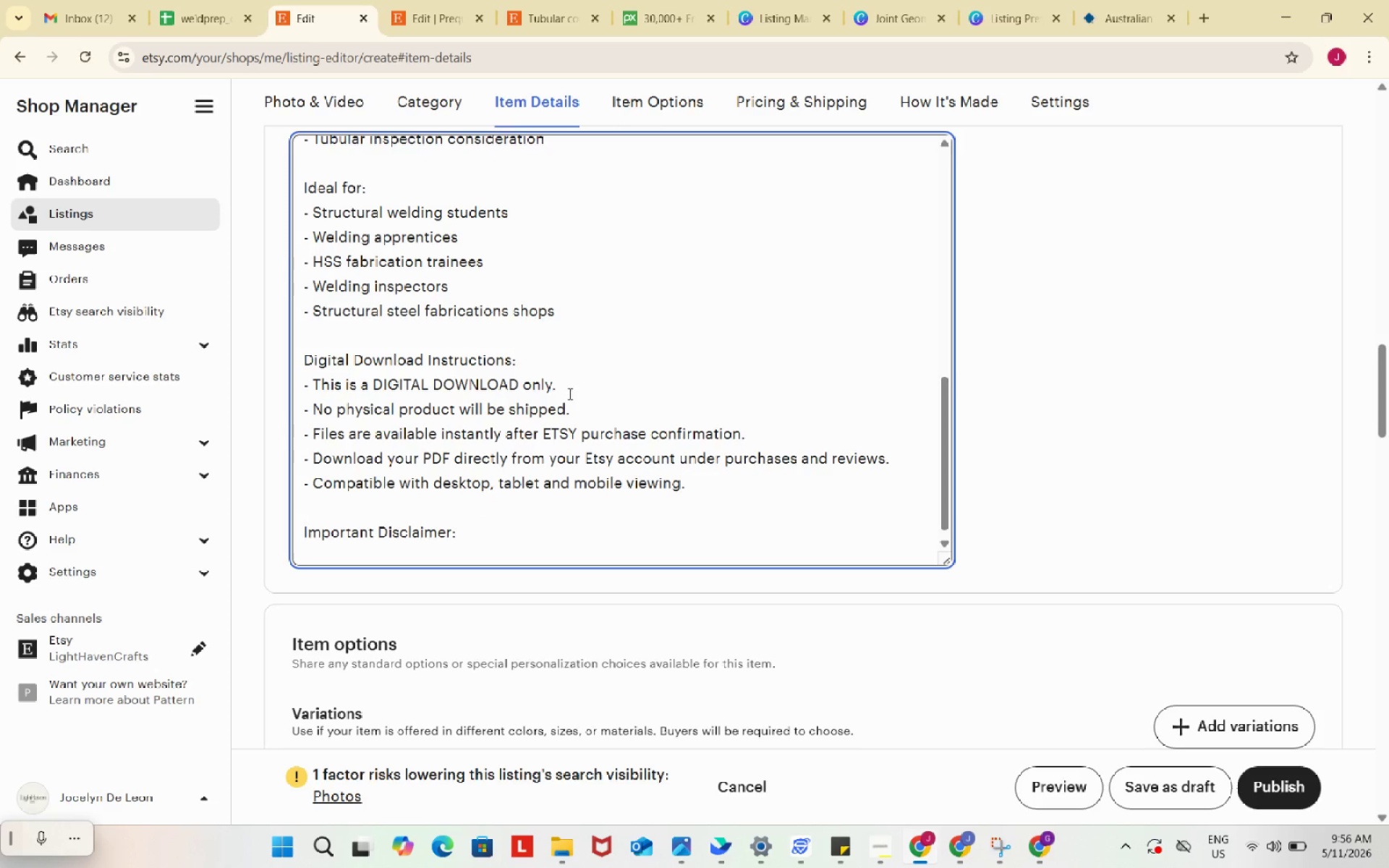 
key(Shift+ShiftRight)
 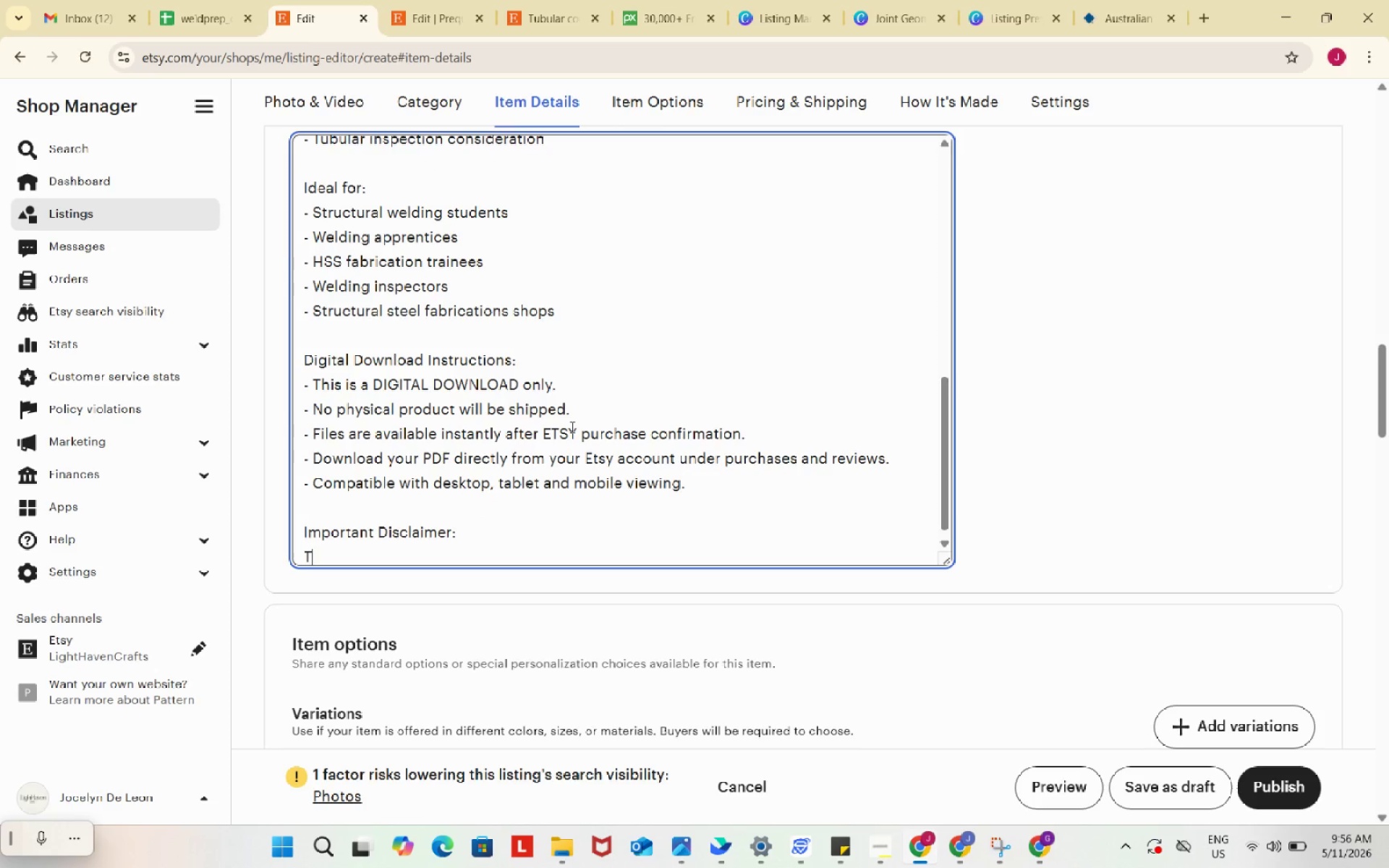 
type(This educatin)
key(Backspace)
type(onal resource is an independent supplemental welsing)
key(Backspace)
key(Backspace)
key(Backspace)
key(Backspace)
type(ding study guide)
 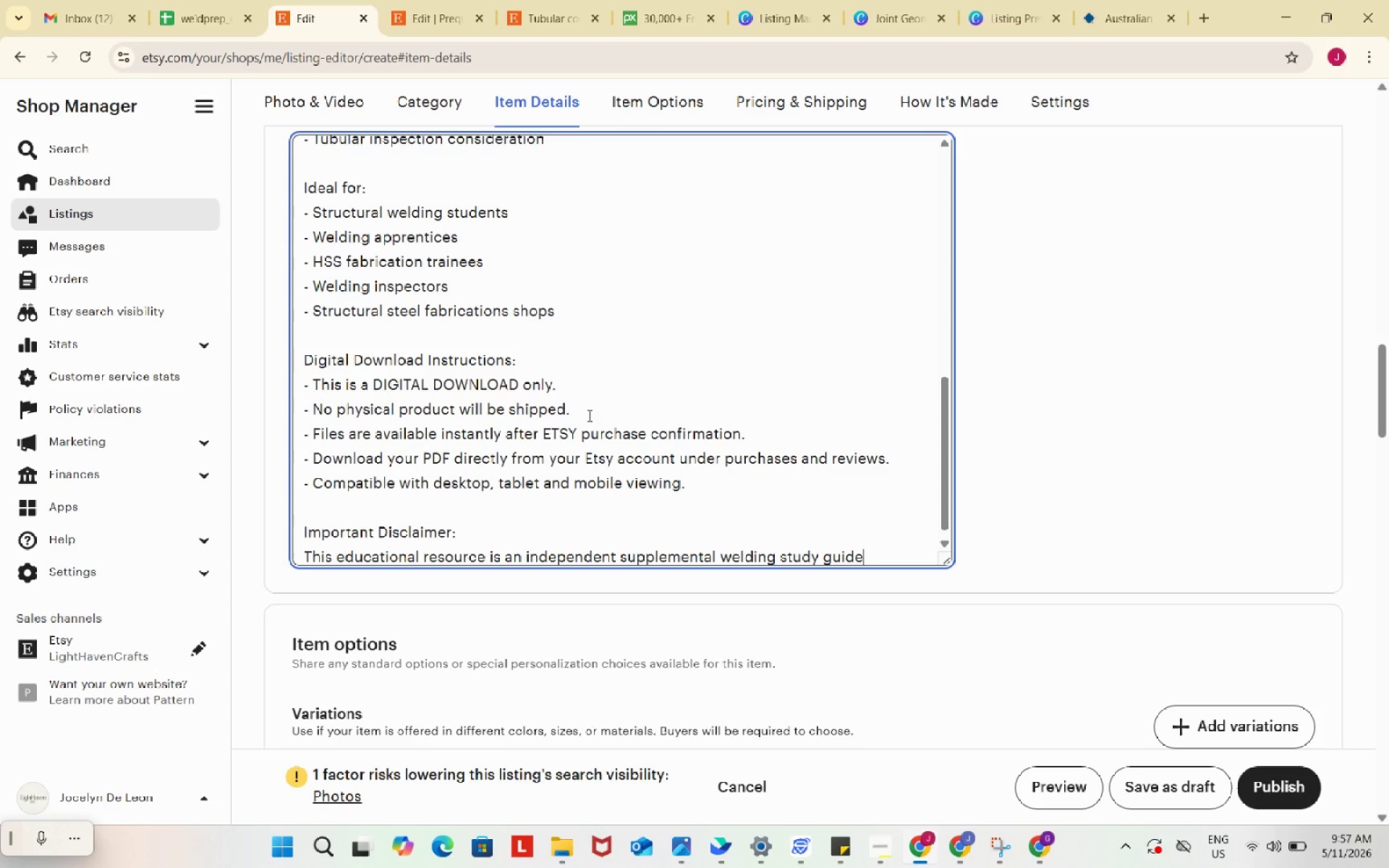 
type( intended for welding training and certification)
 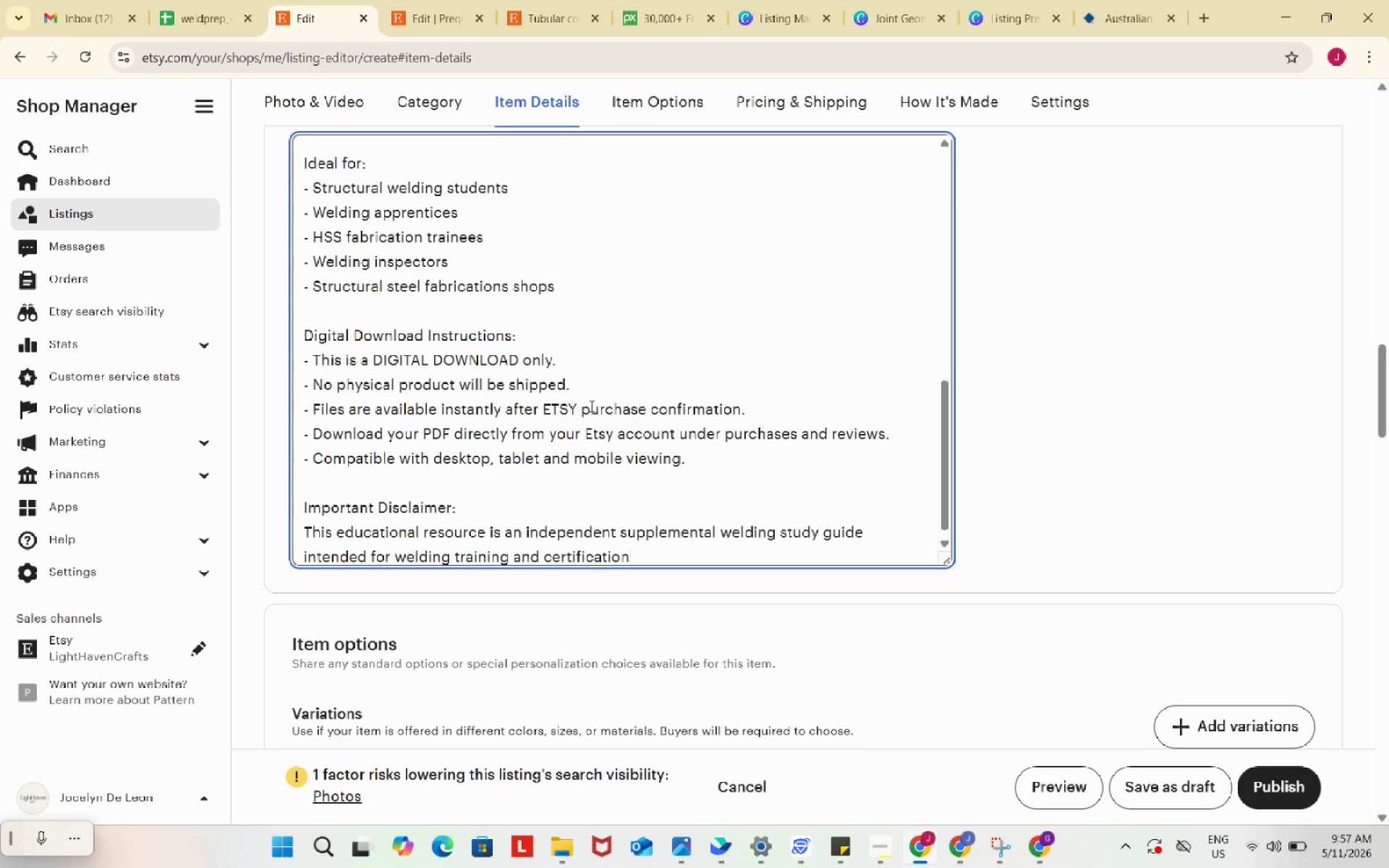 
type( preparation. AWS satnad)
key(Backspace)
key(Backspace)
key(Backspace)
key(Backspace)
key(Backspace)
type(tands=a=)
key(Backspace)
key(Backspace)
key(Backspace)
key(Backspace)
type(ard)
 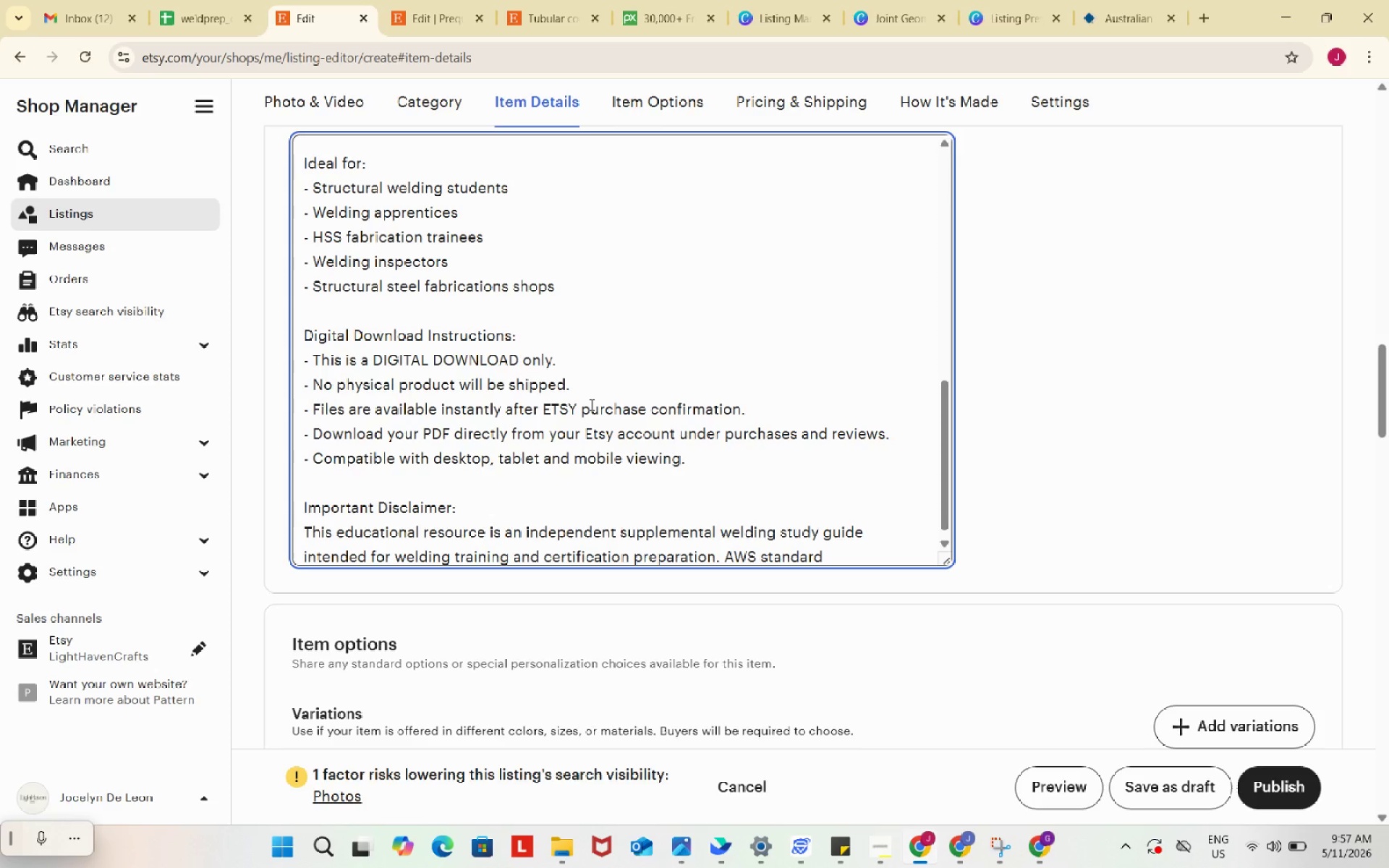 
type(s and structural)
 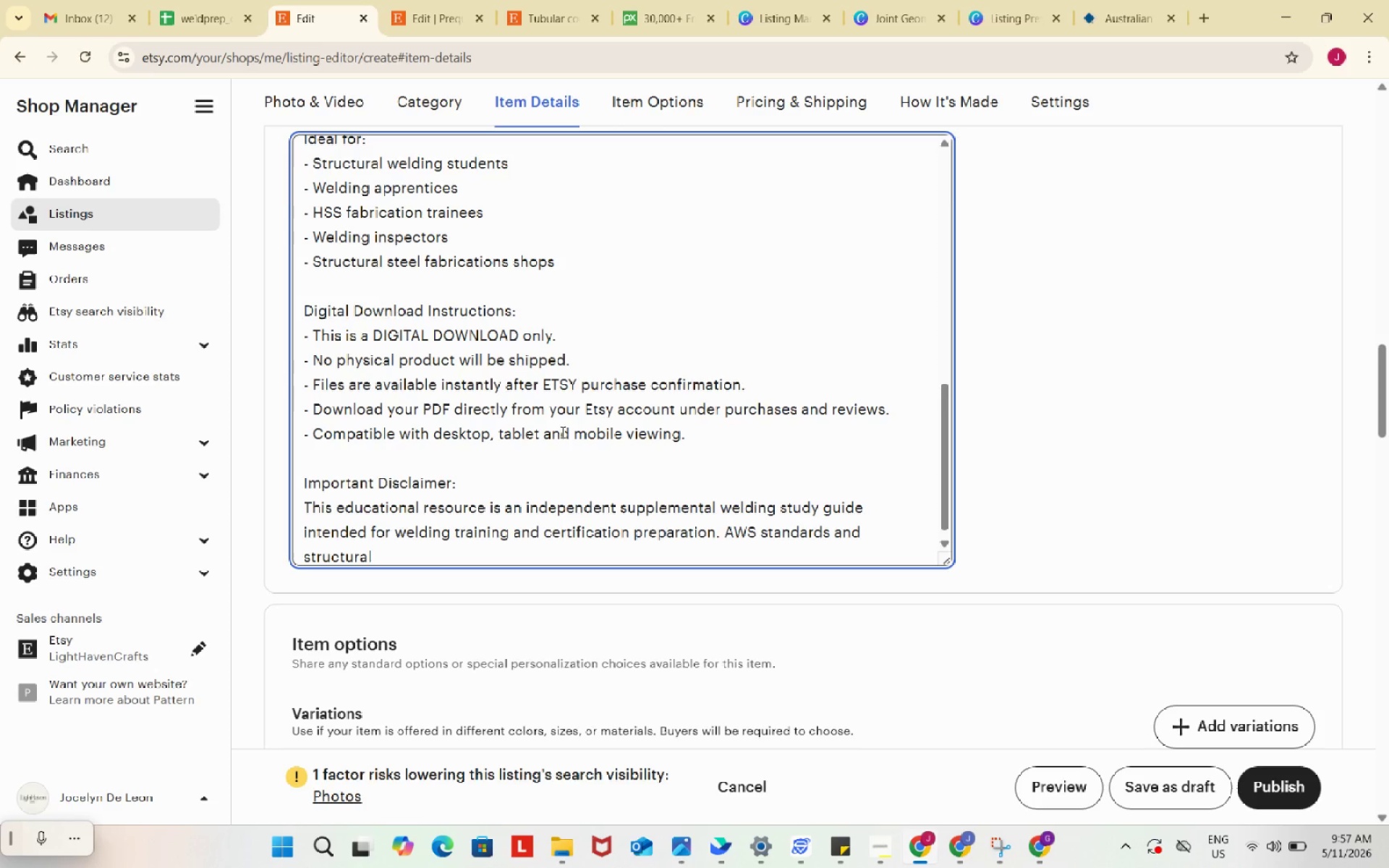 
type( welding codes remain property of the America Welding Society.)
 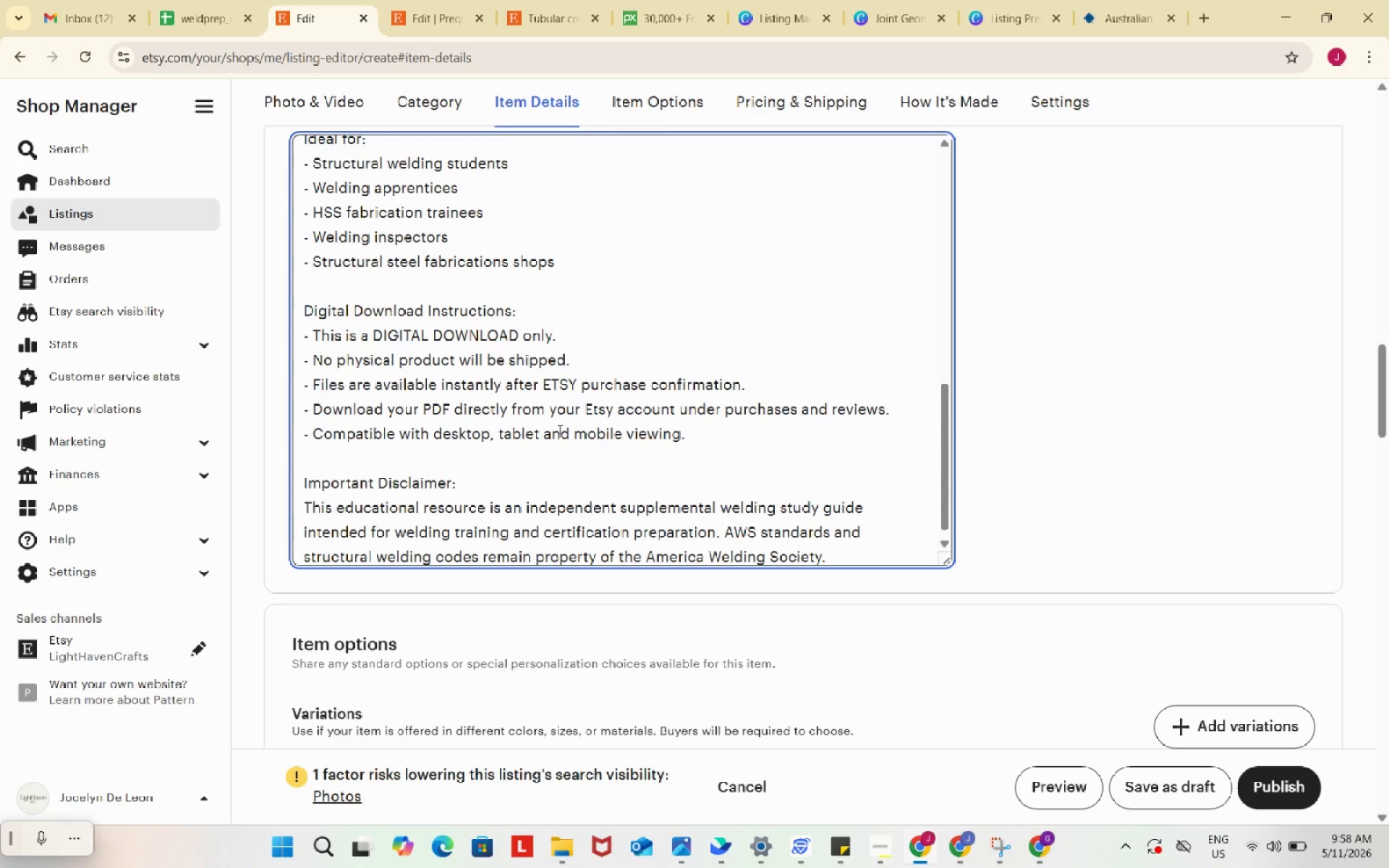 
scroll: coordinate [967, 463], scroll_direction: up, amount: 5.0
 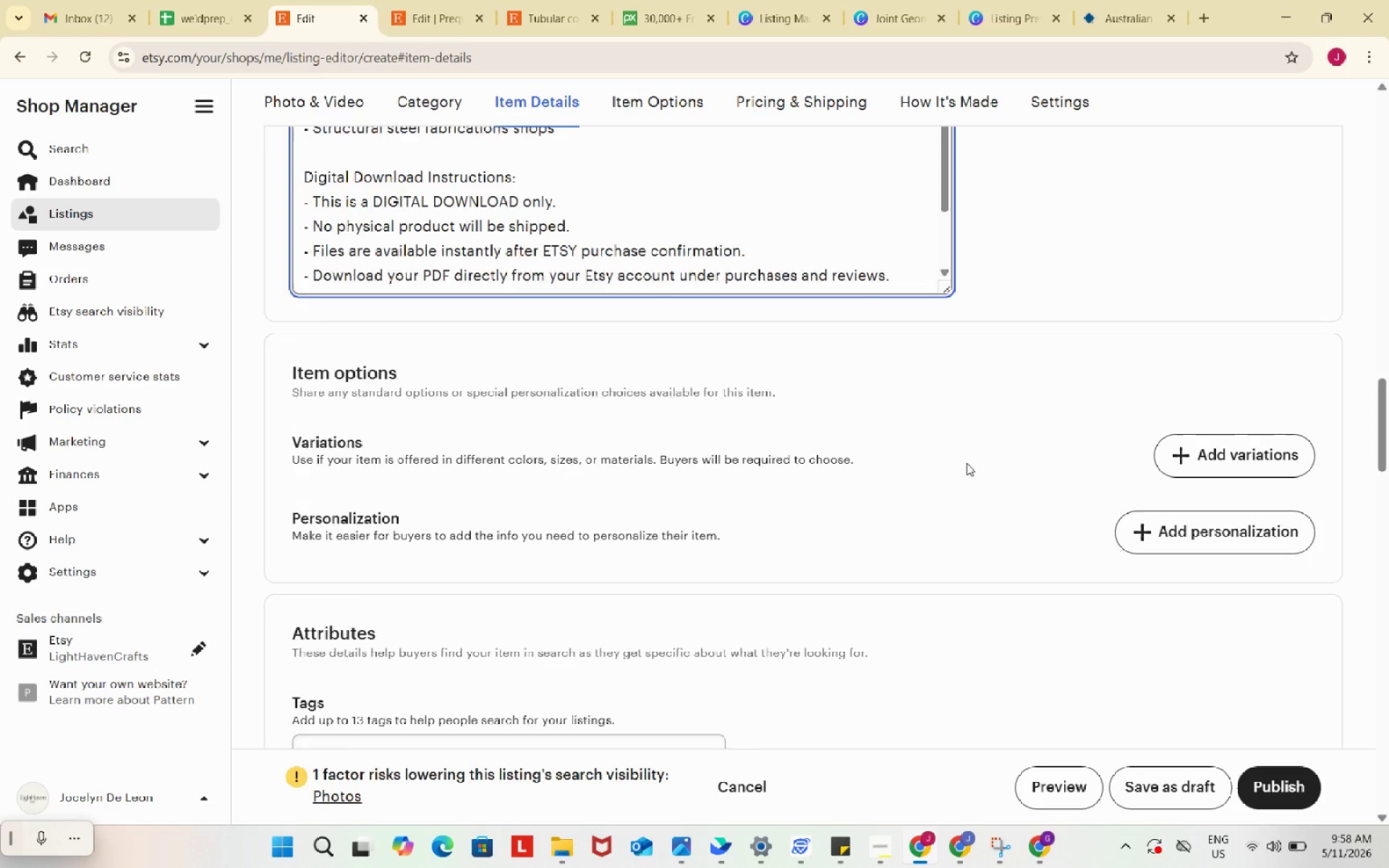 
scroll: coordinate [967, 463], scroll_direction: down, amount: 4.0
 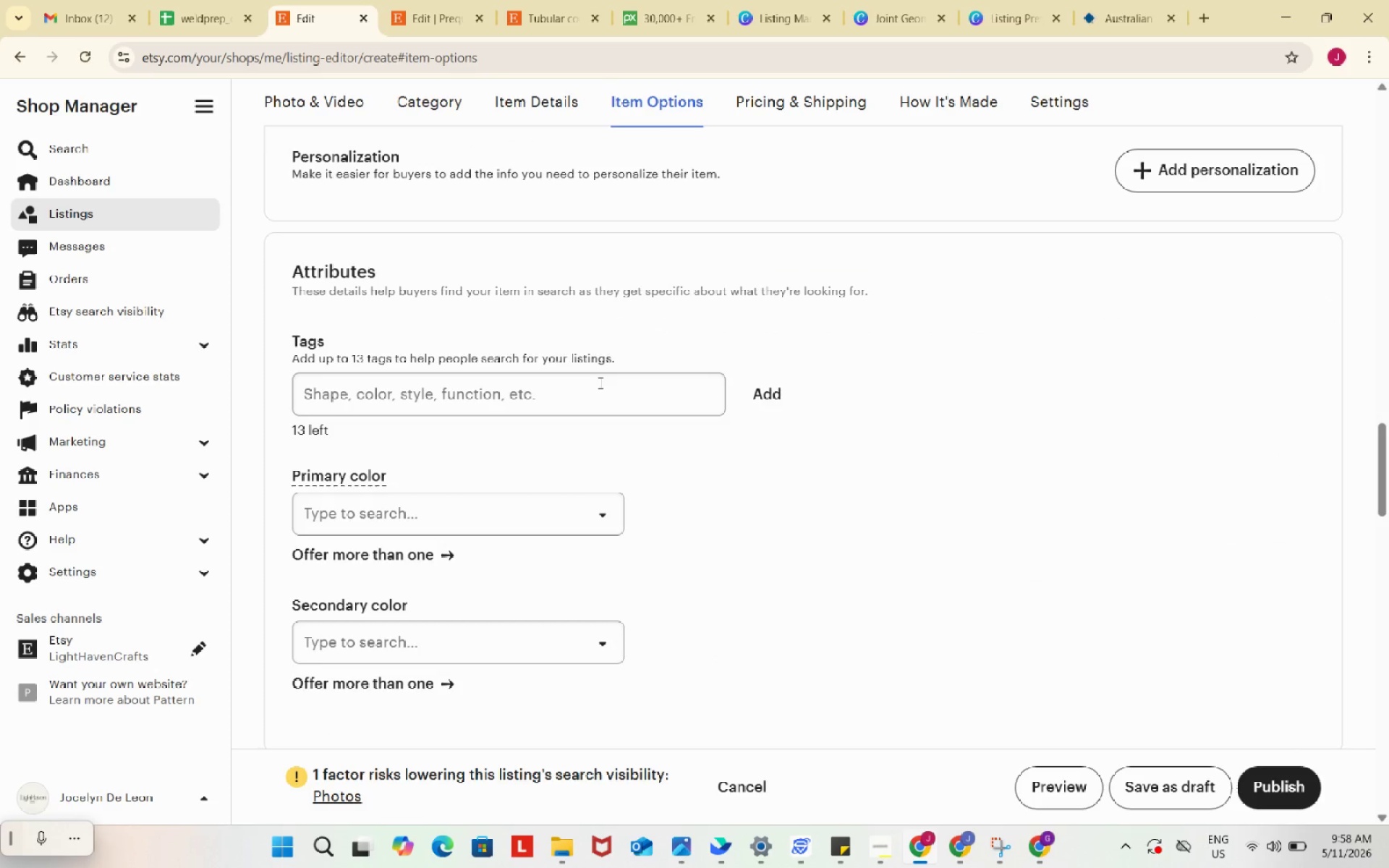 
left_click([599, 383])
 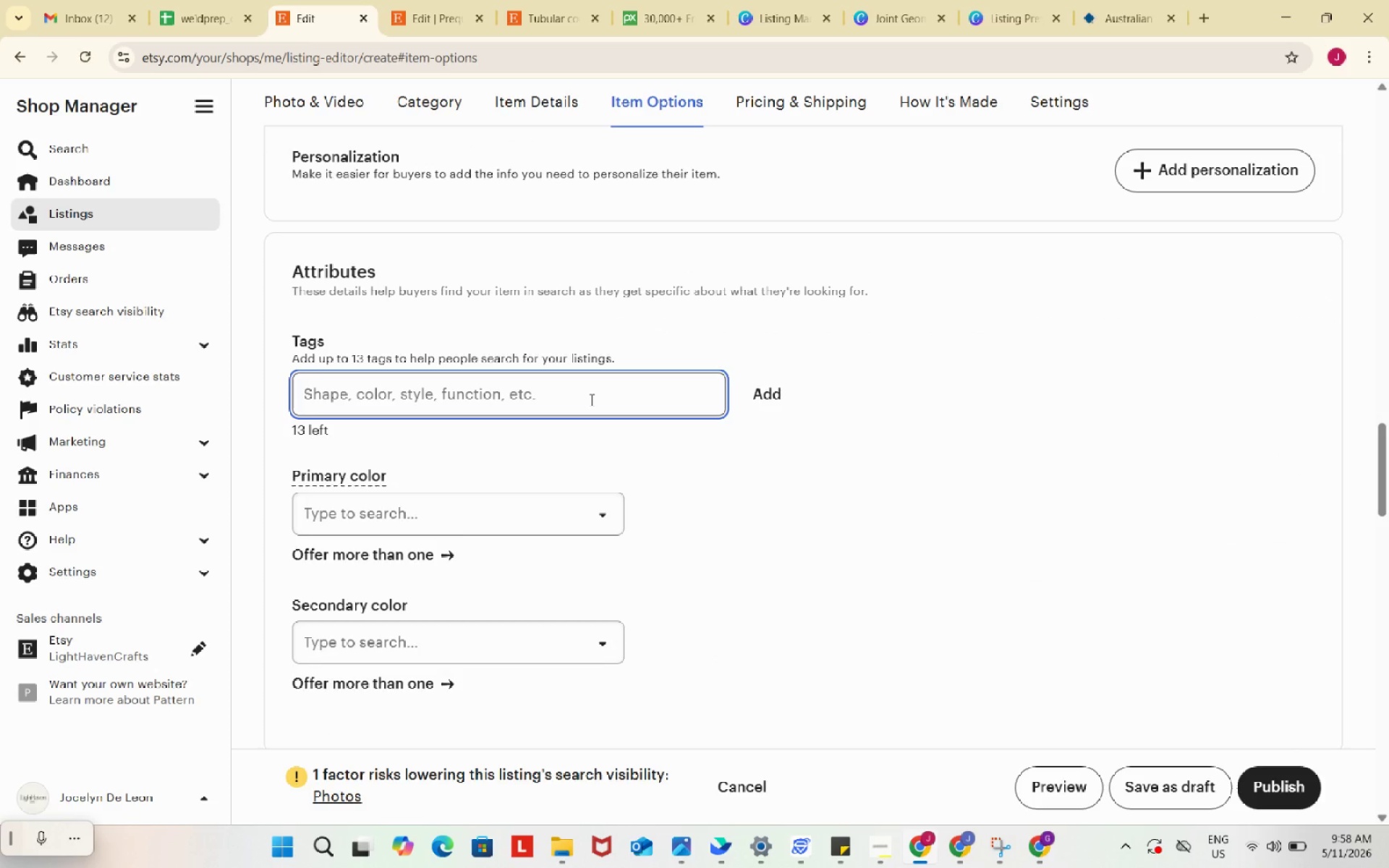 
type(tbu)
key(Backspace)
key(Backspace)
type(ubular connection)
 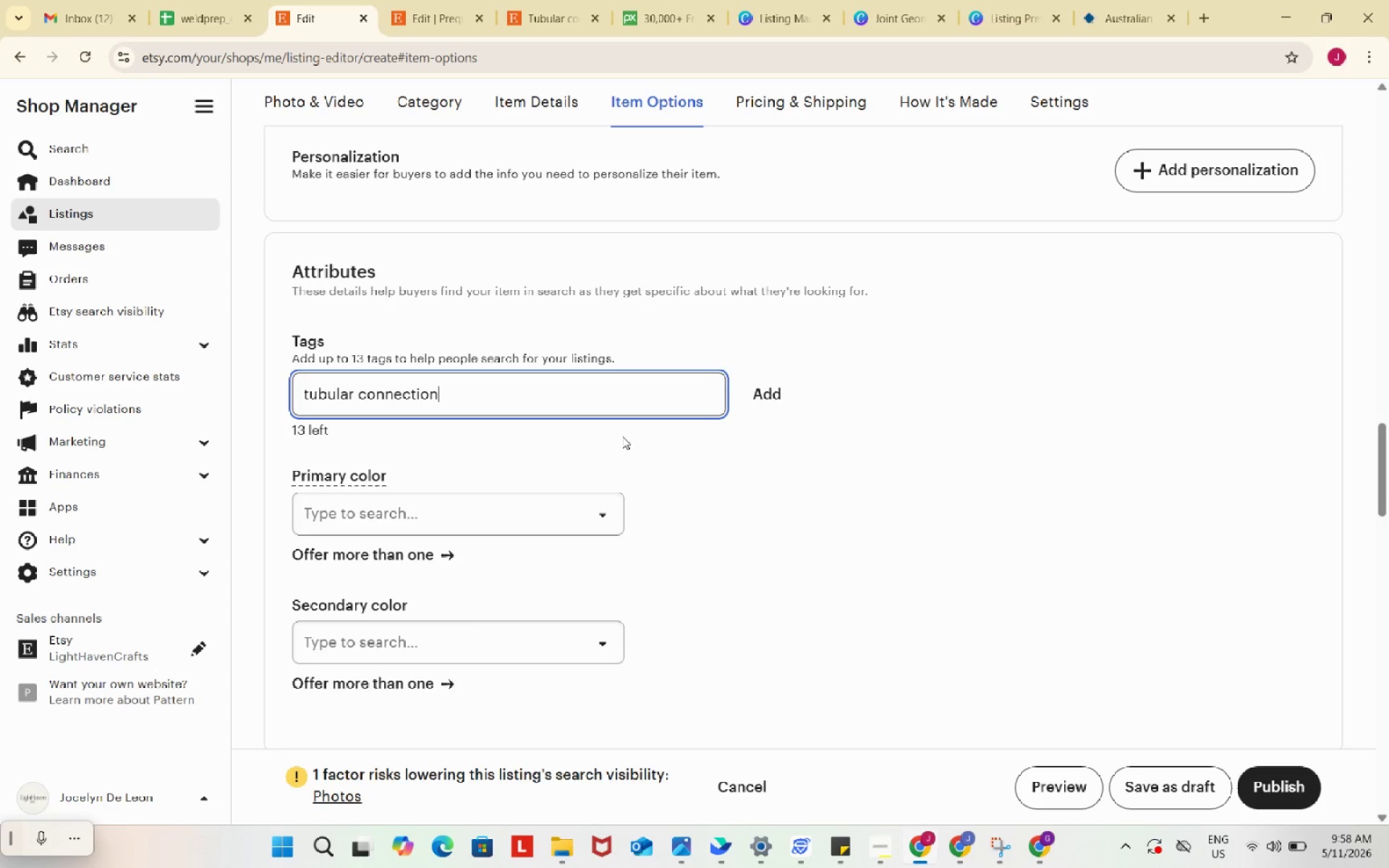 
key(Enter)
 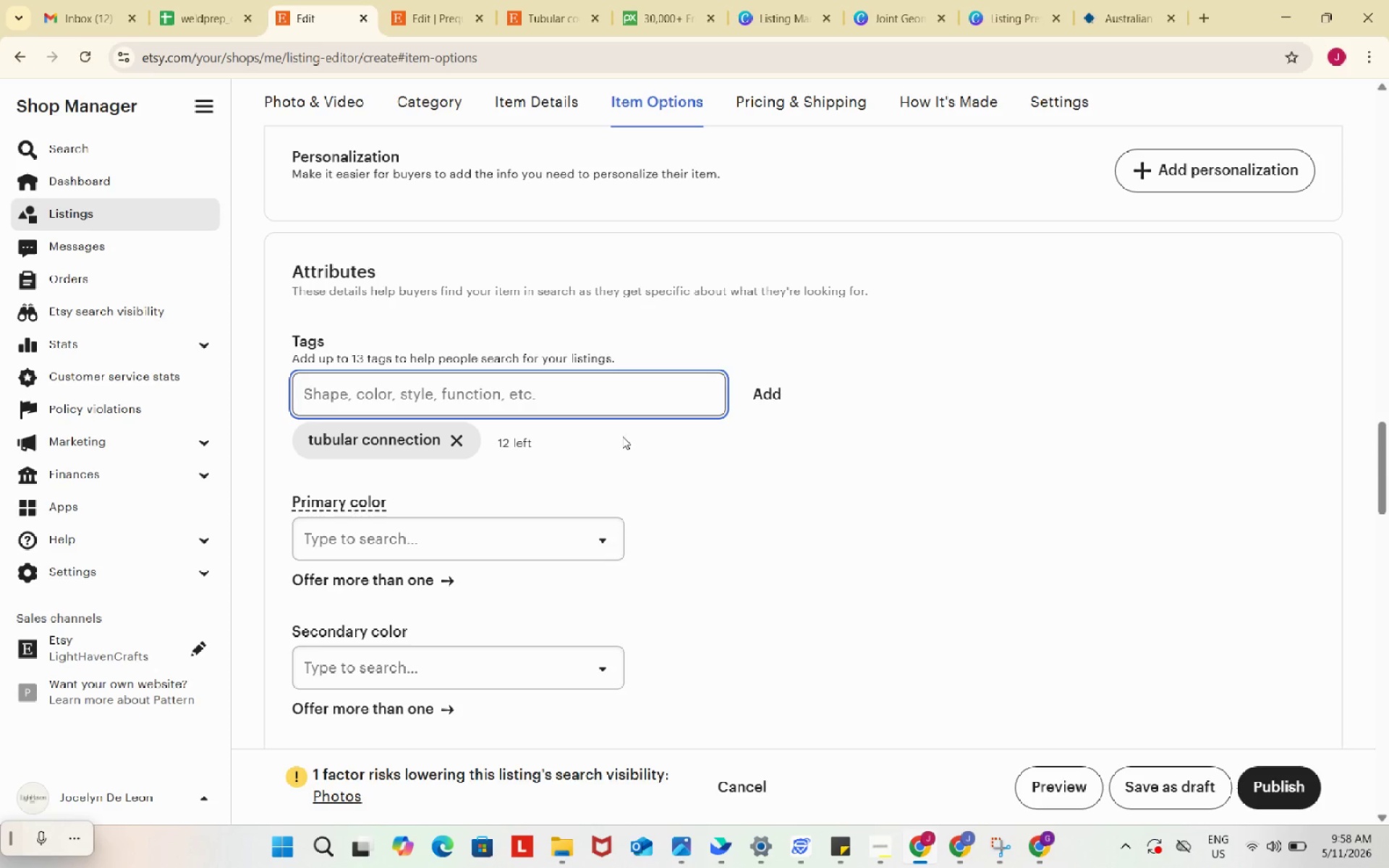 
type(ASW)
key(Backspace)
key(Backspace)
type(WS D2)
key(Backspace)
type(11 guide)
 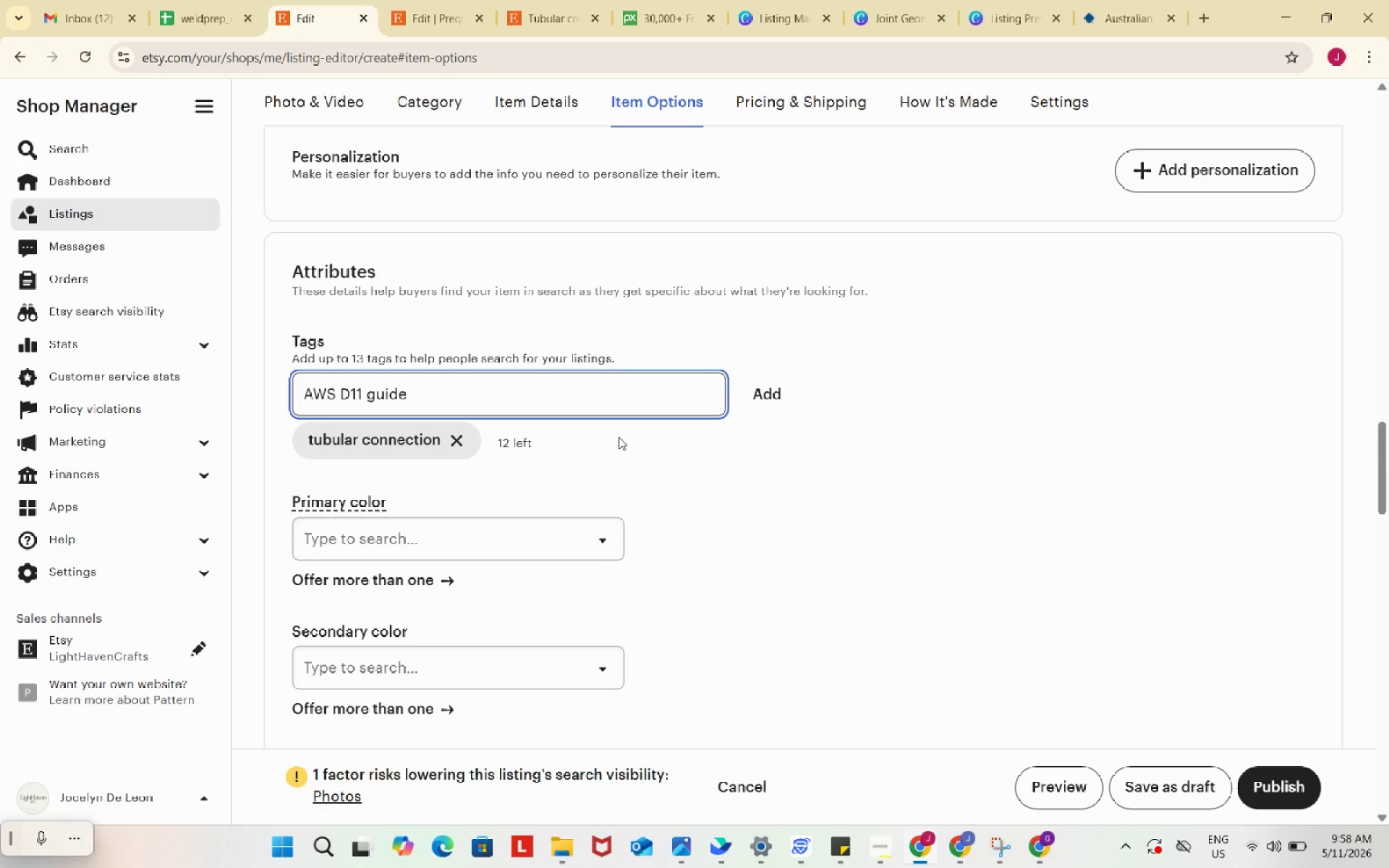 
key(Enter)
 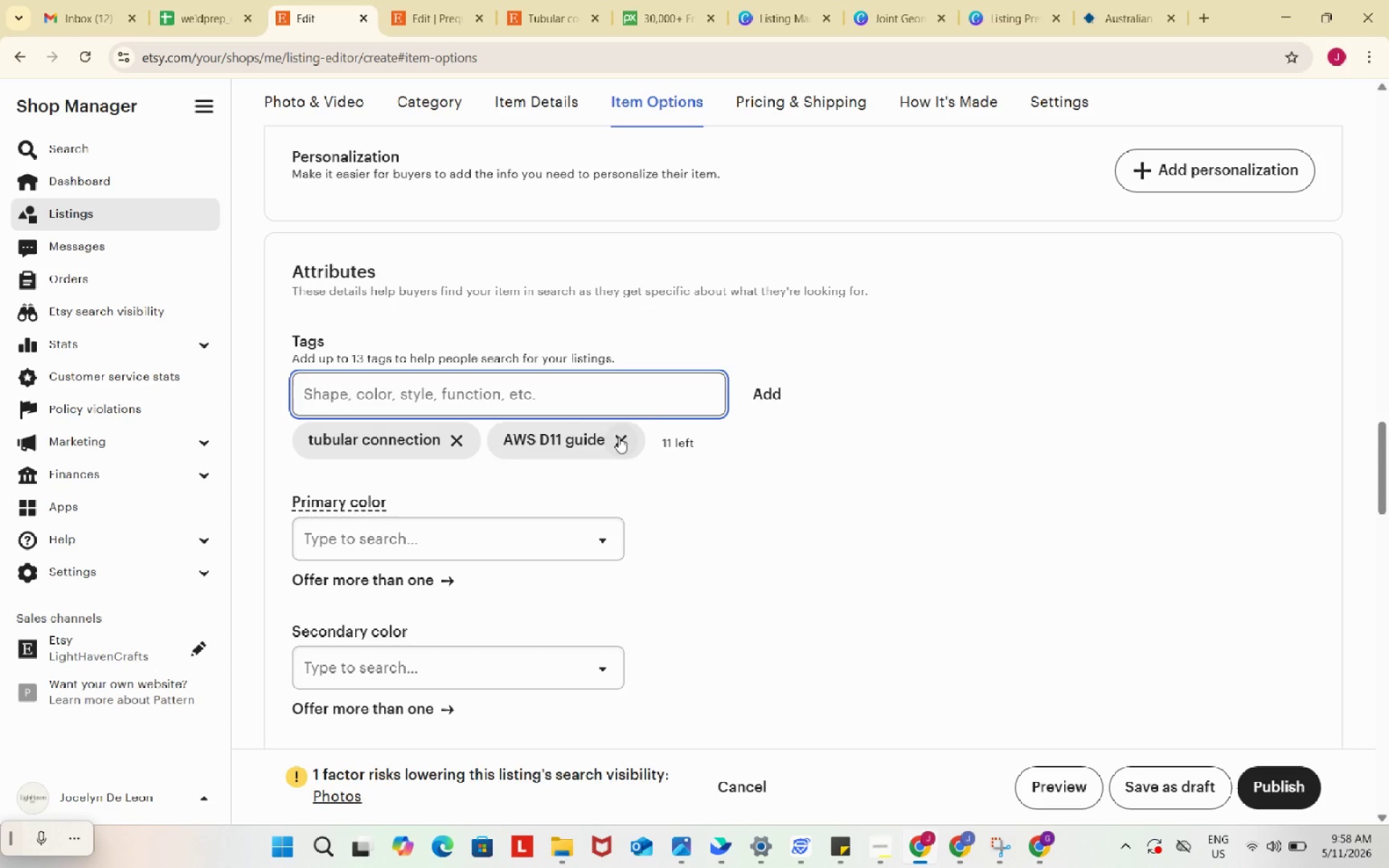 
type(HSS welding)
 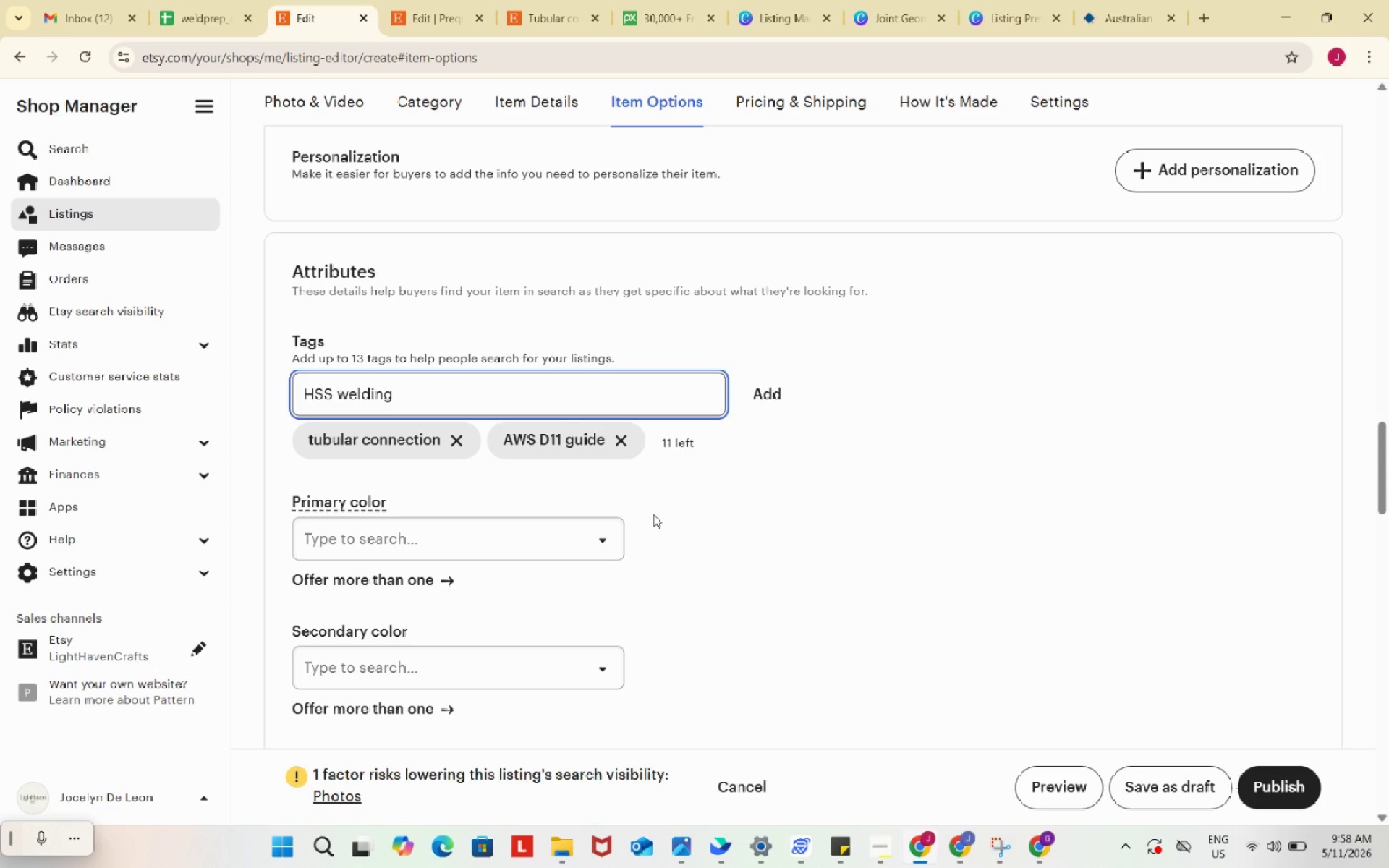 
key(Enter)
 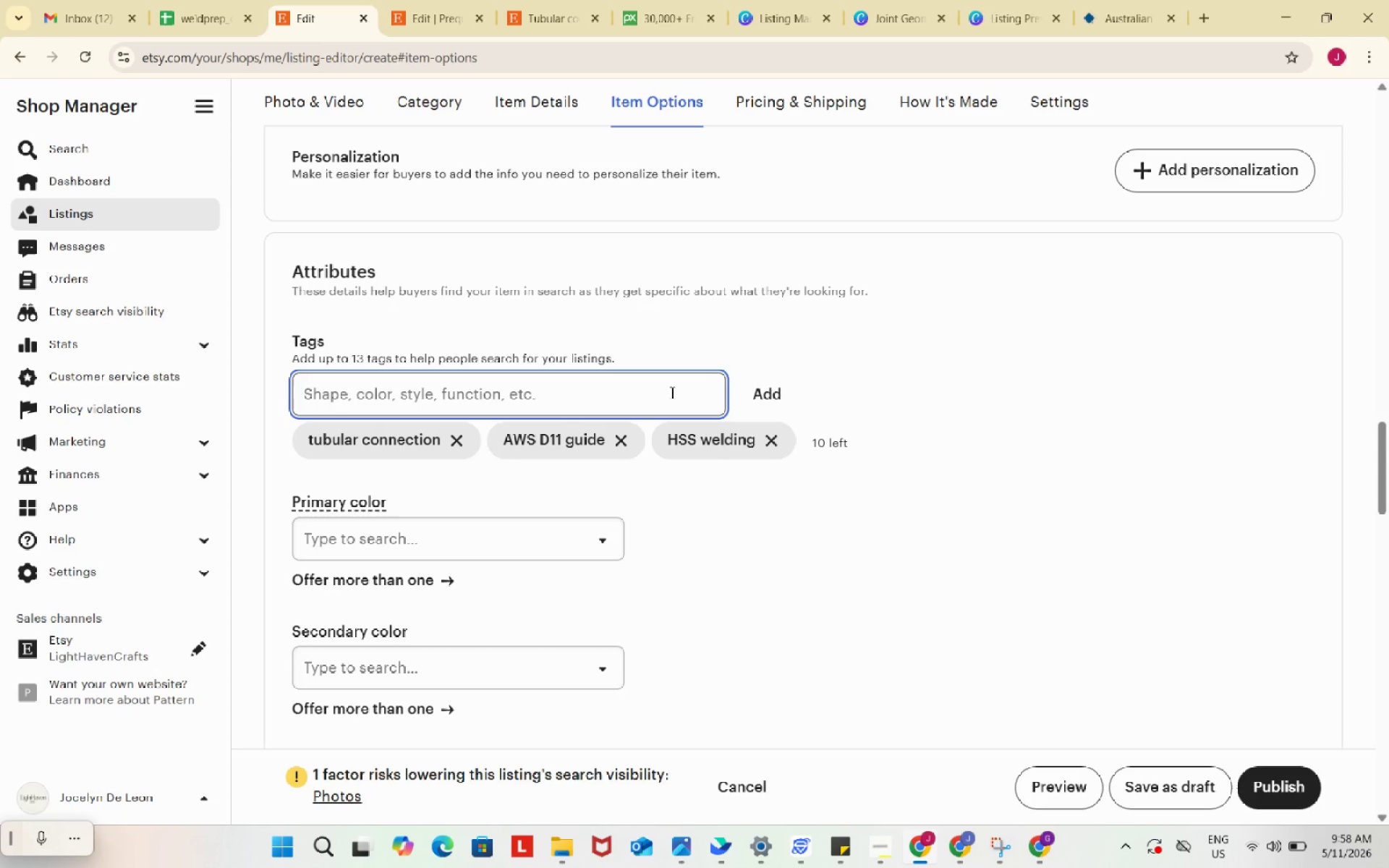 
type(structural welding)
 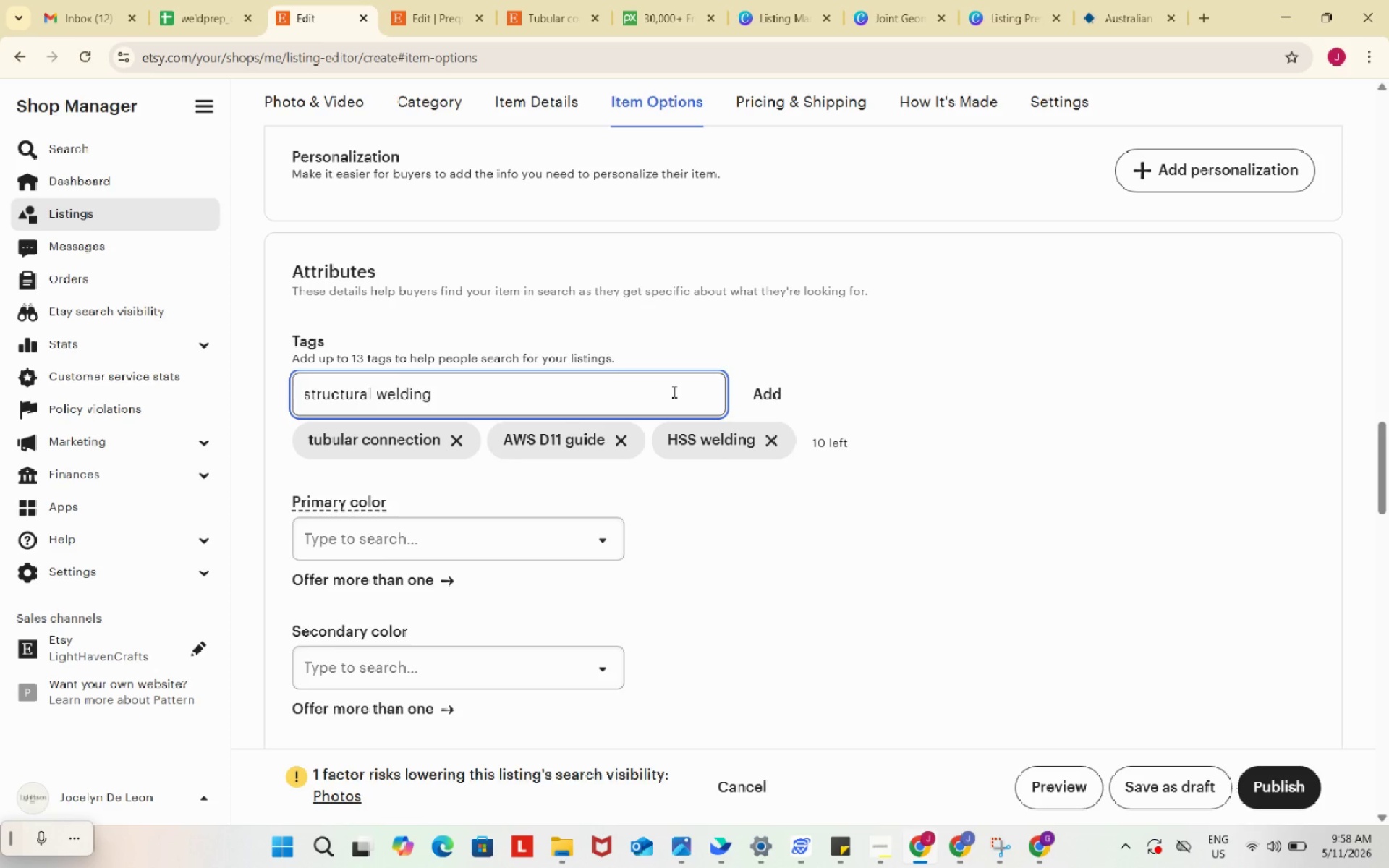 
key(Enter)
 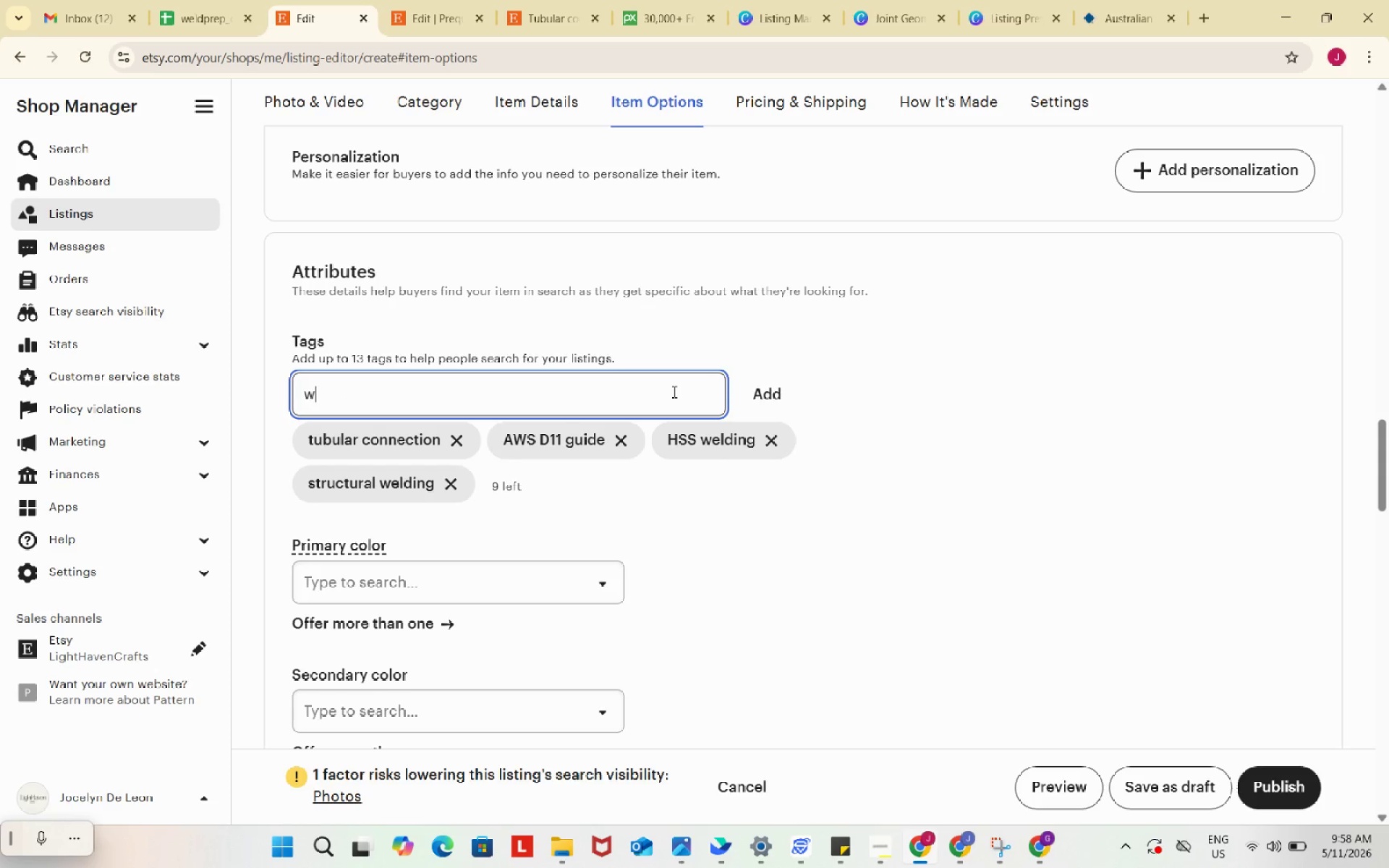 
type(welding study guide)
 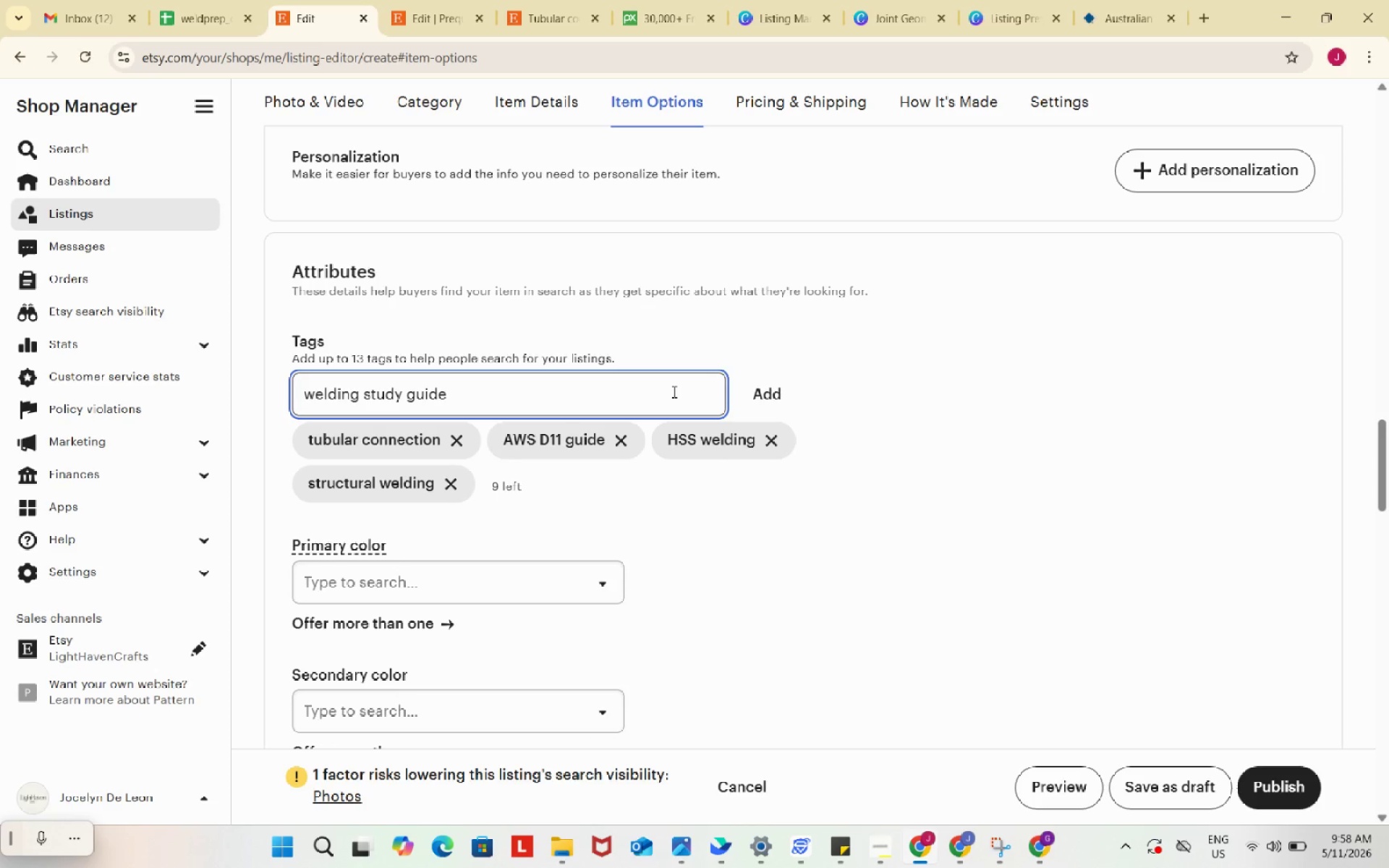 
key(Enter)
 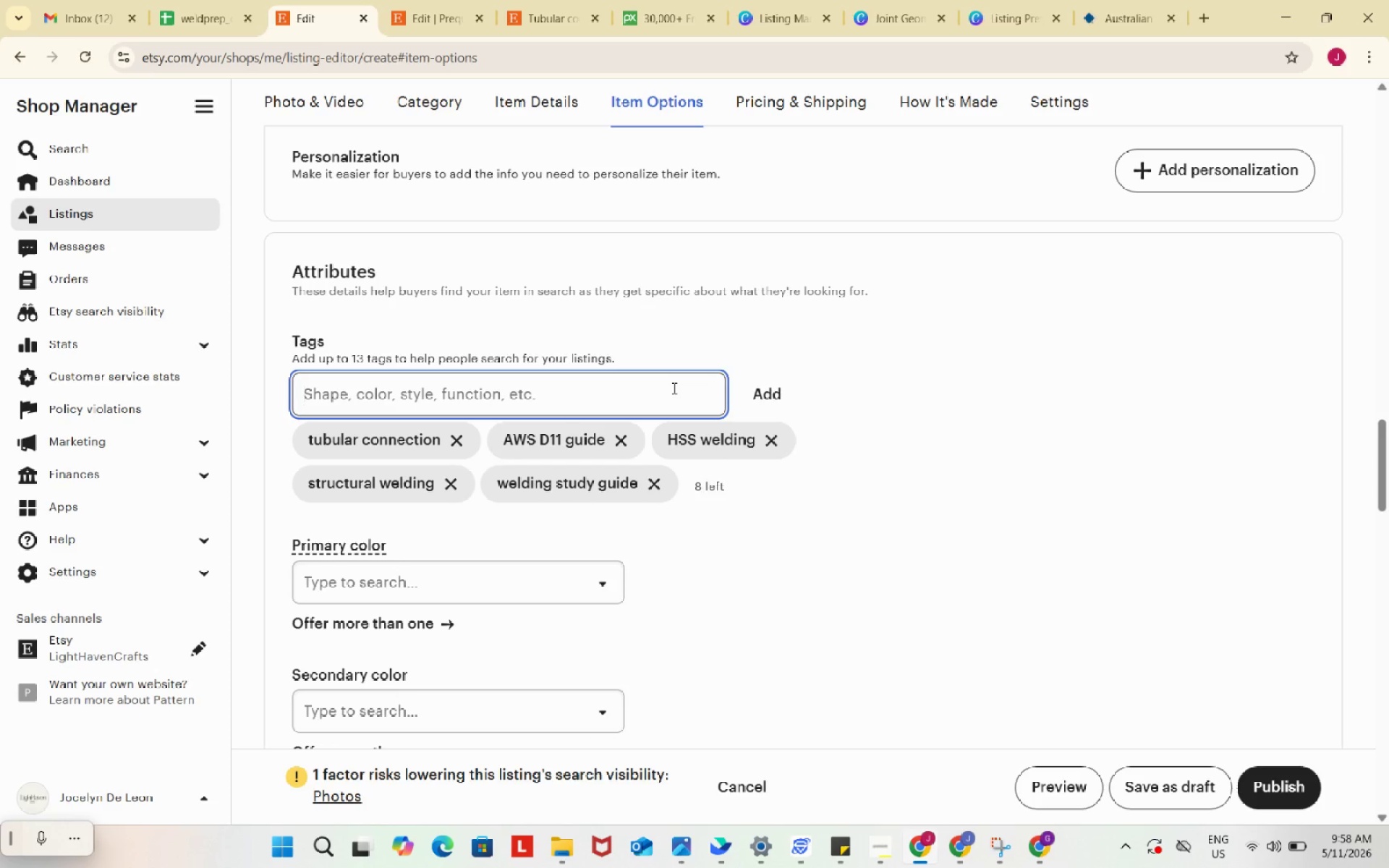 
type(pipe weld design)
 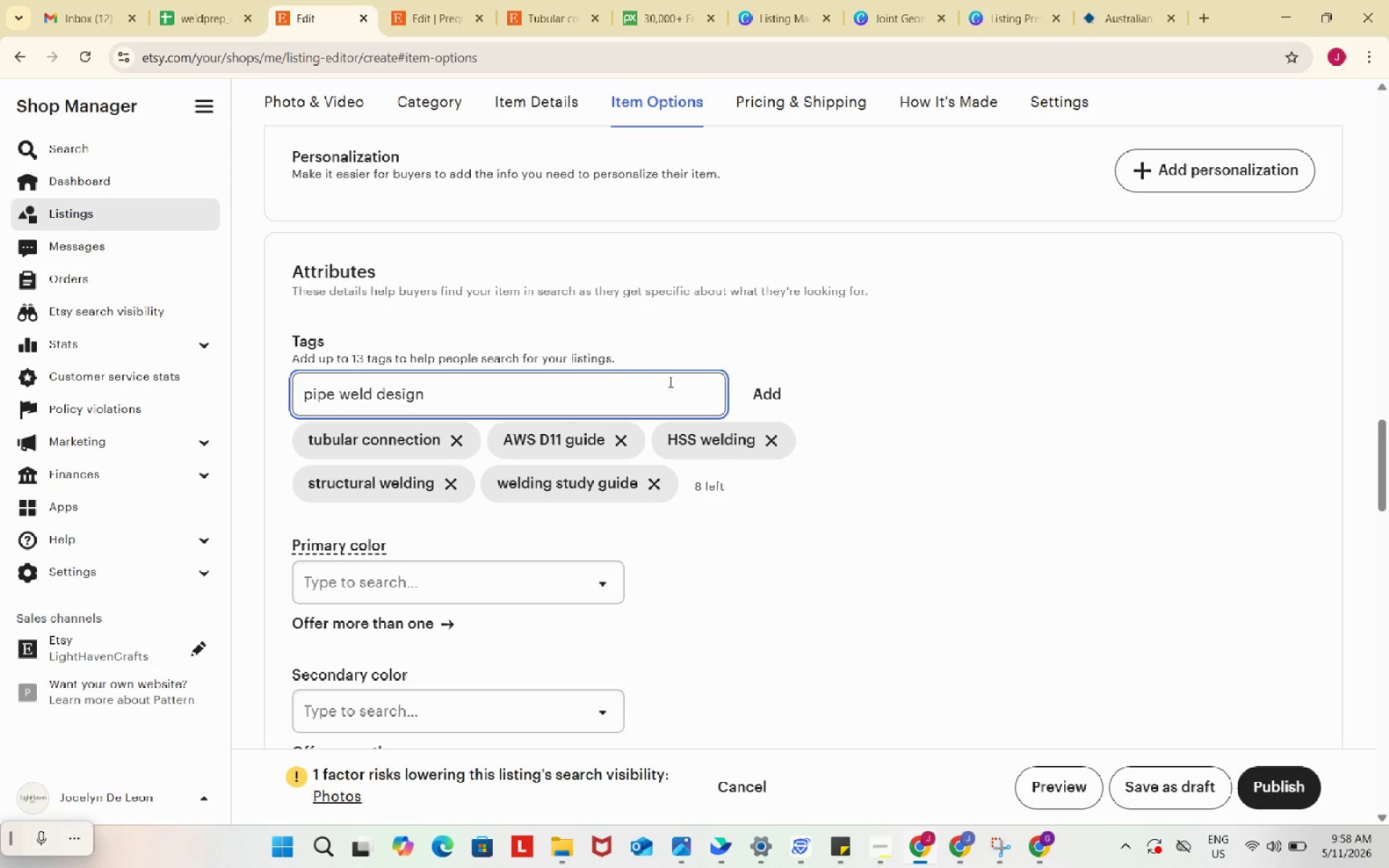 
key(Enter)
 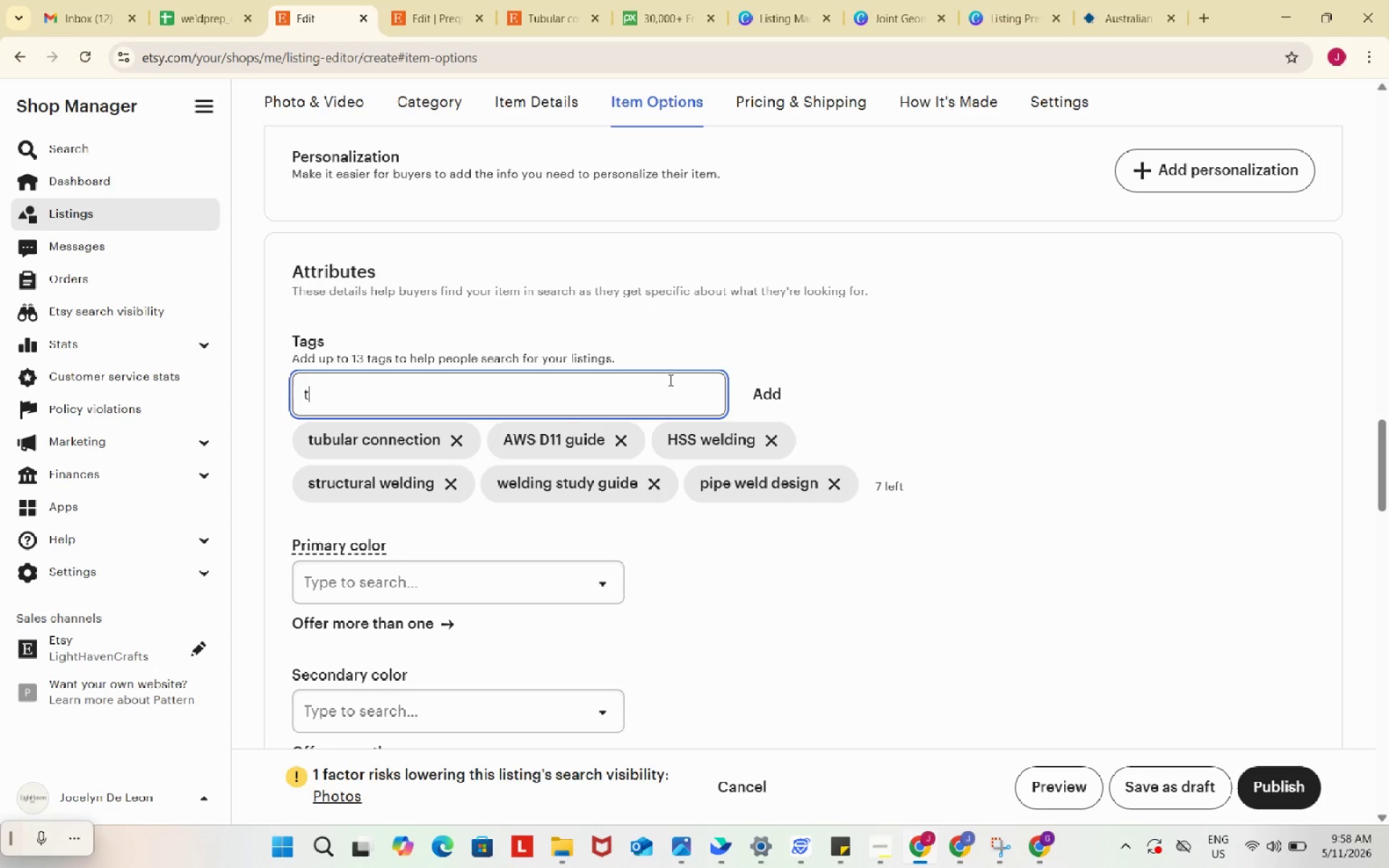 
type(tubular welds)
 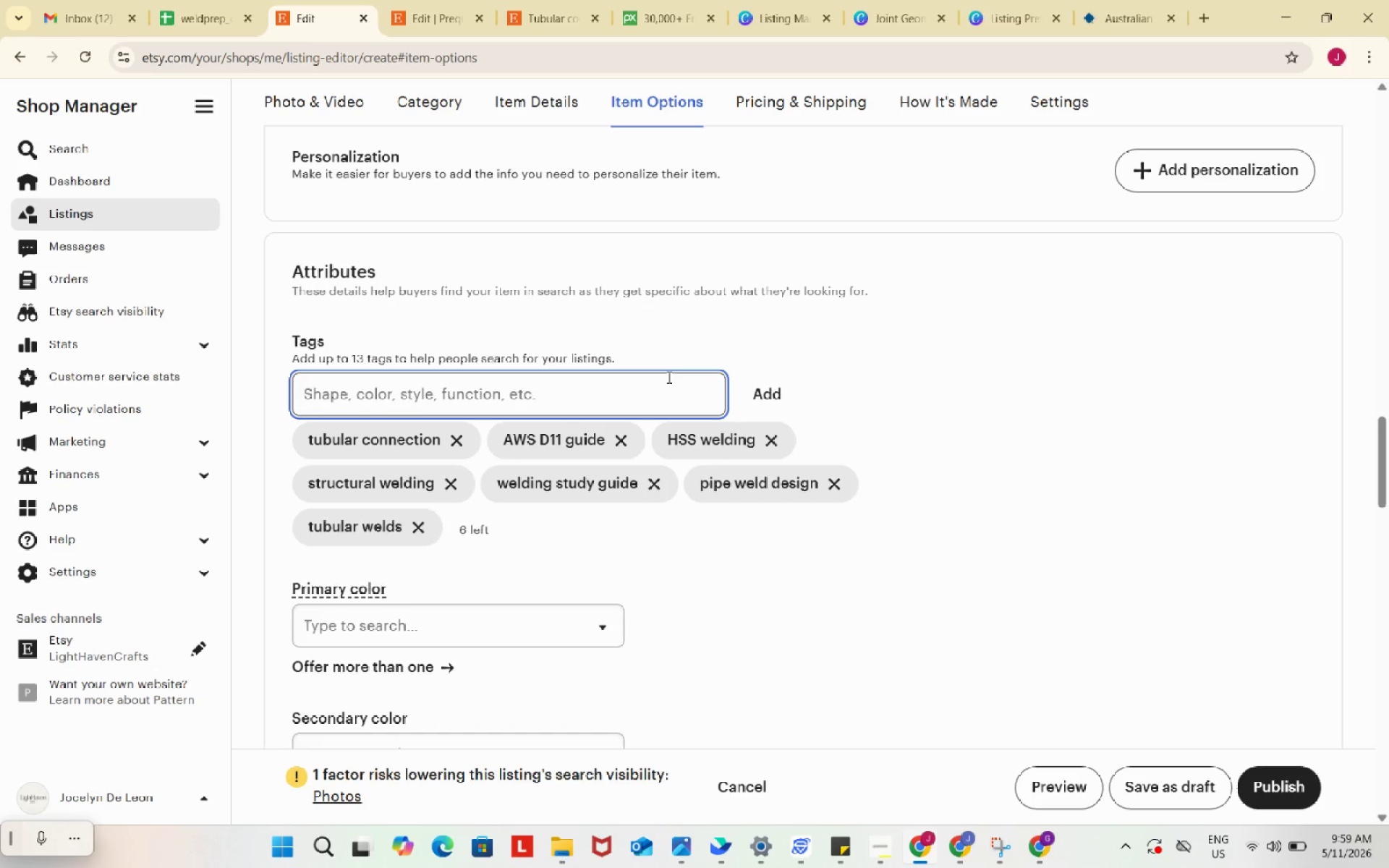 
key(Enter)
 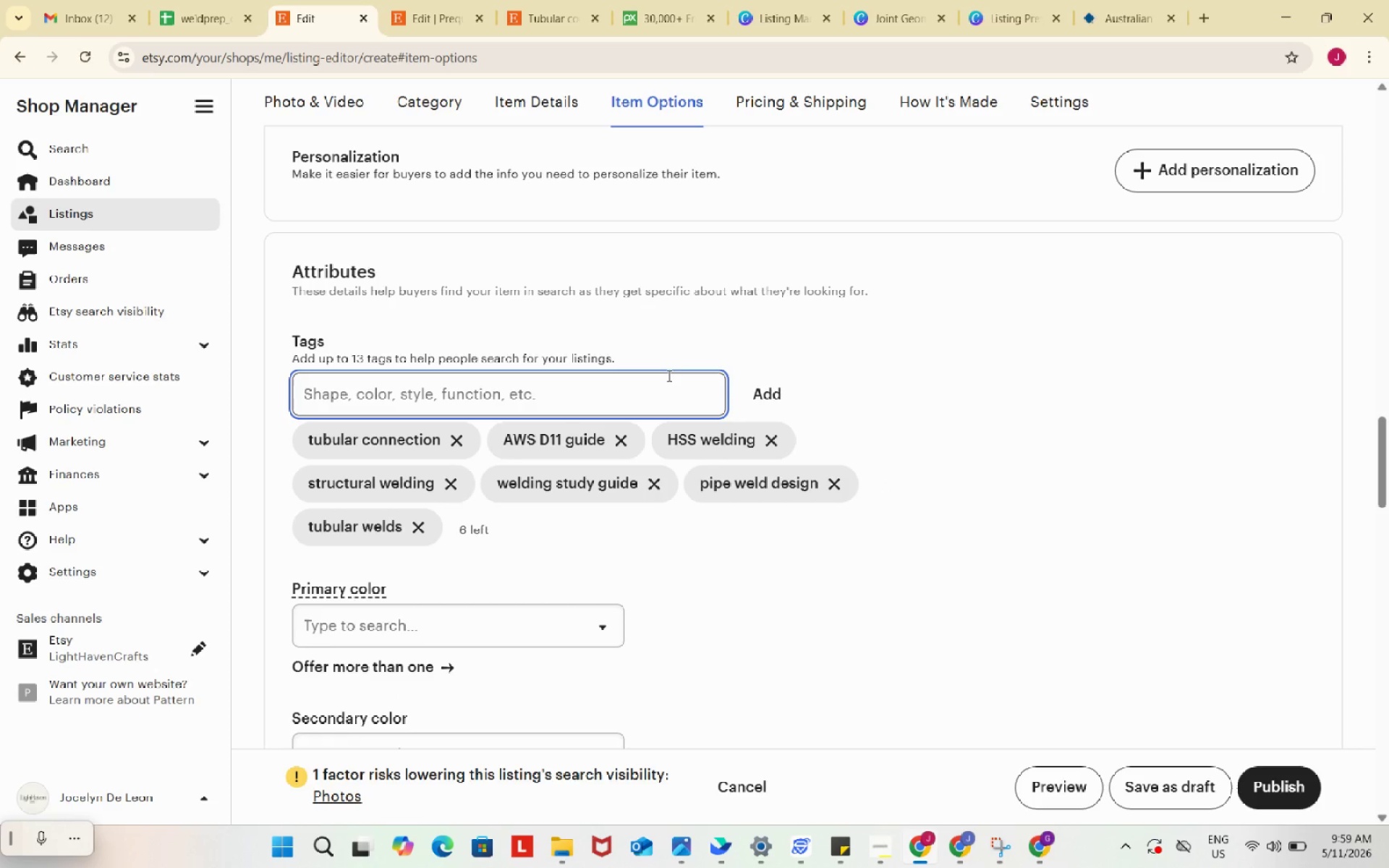 
type(welding apprec)
key(Backspace)
type(ntice)
 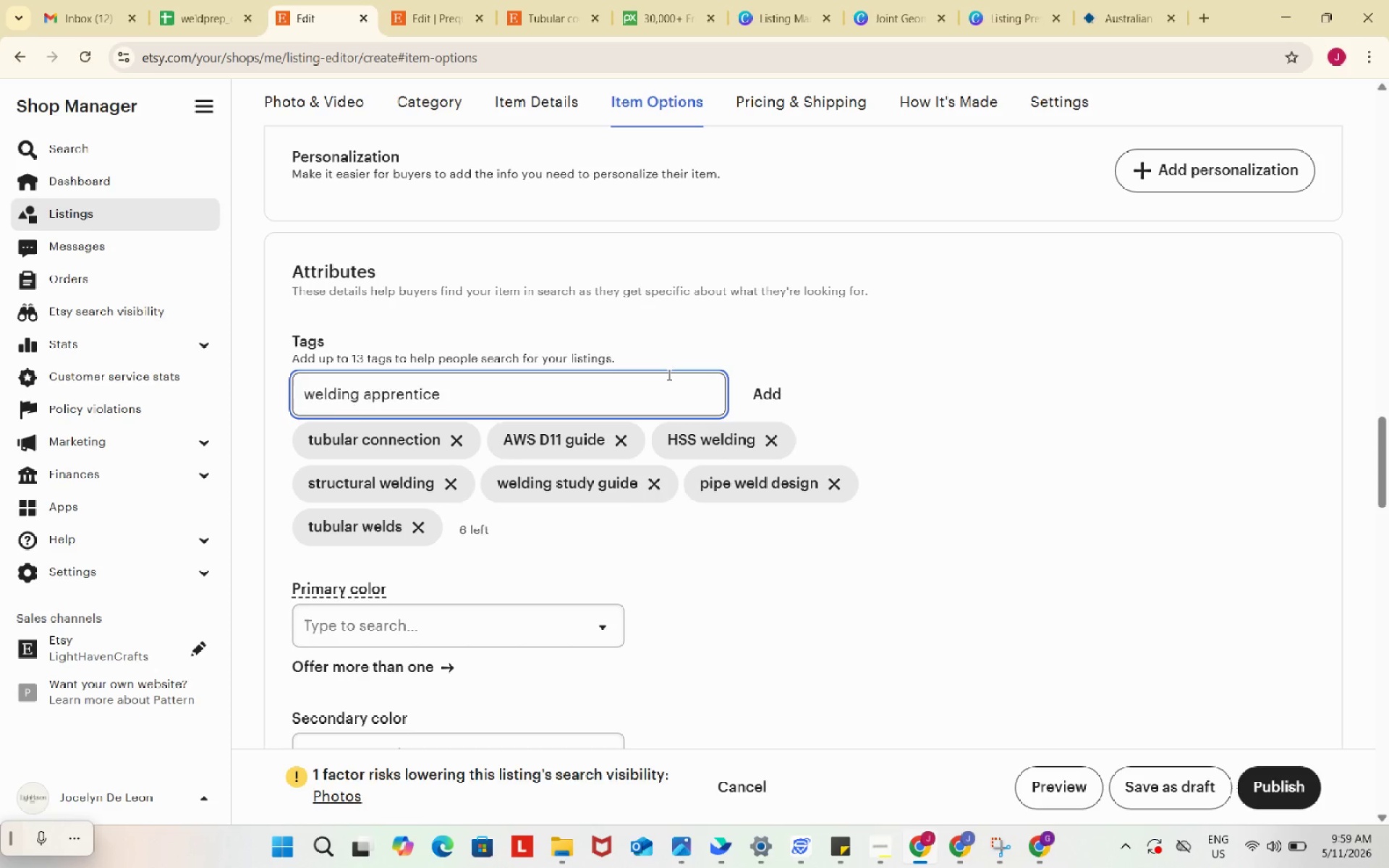 
key(Enter)
 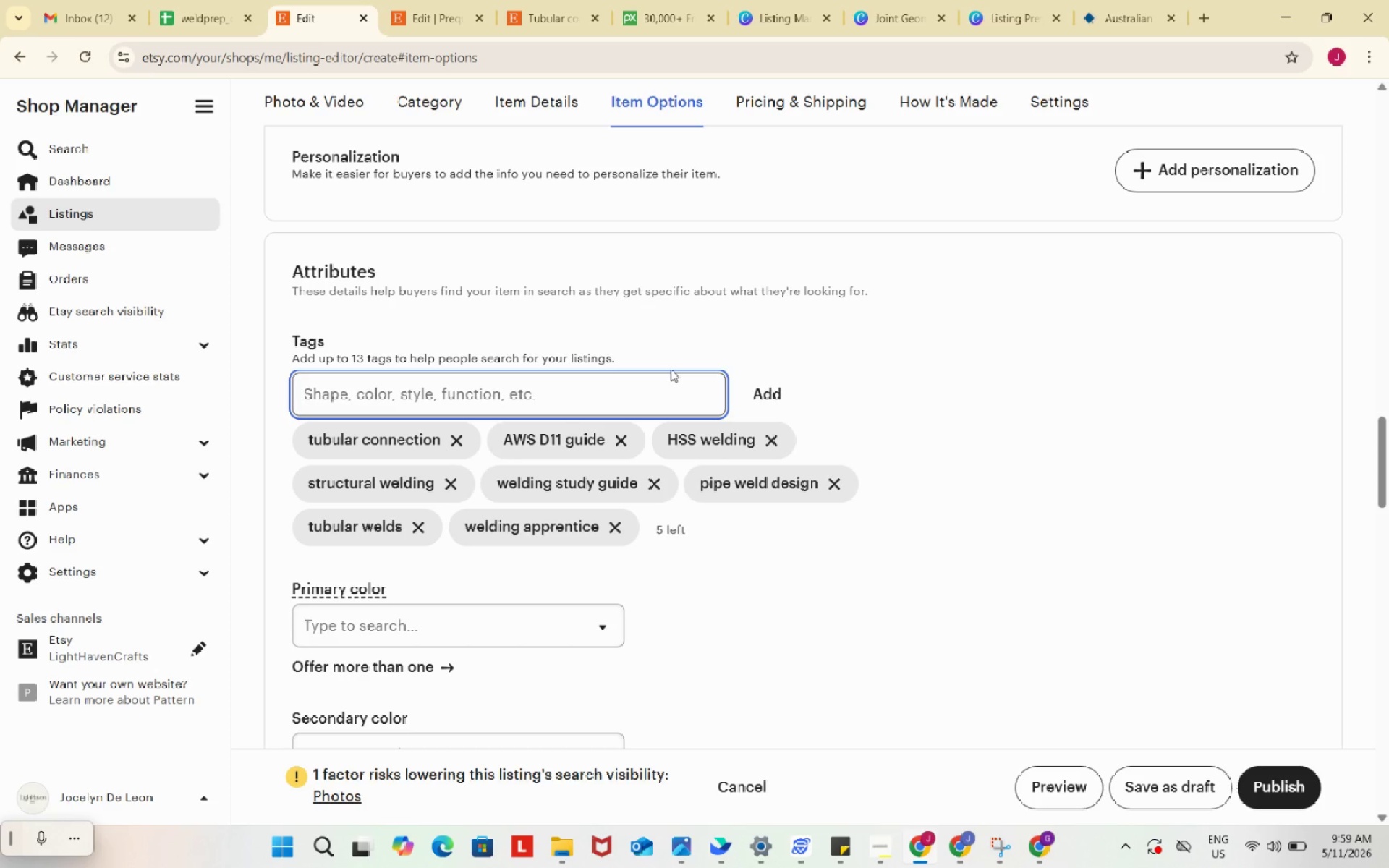 
type(welding inspector)
 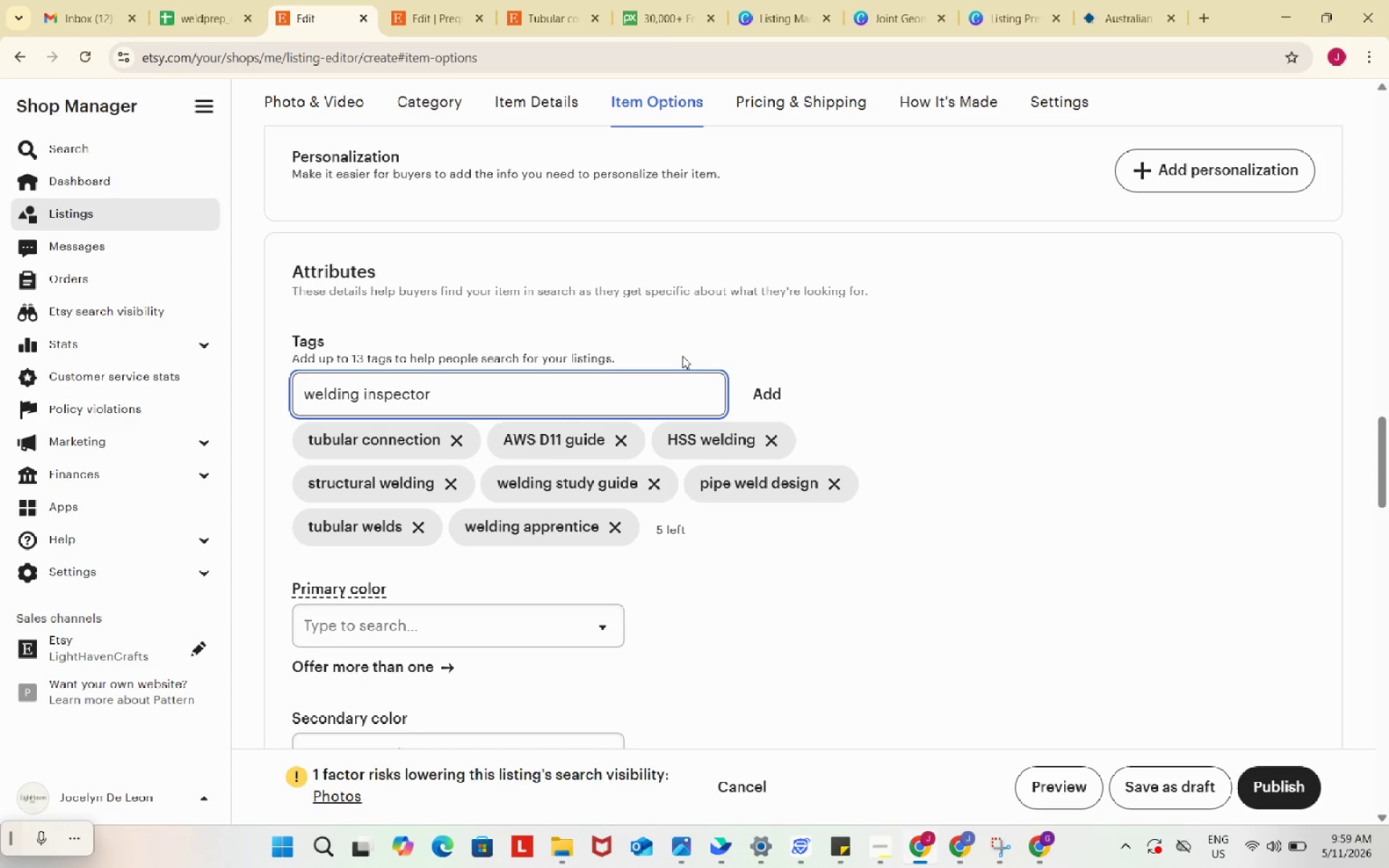 
key(Enter)
 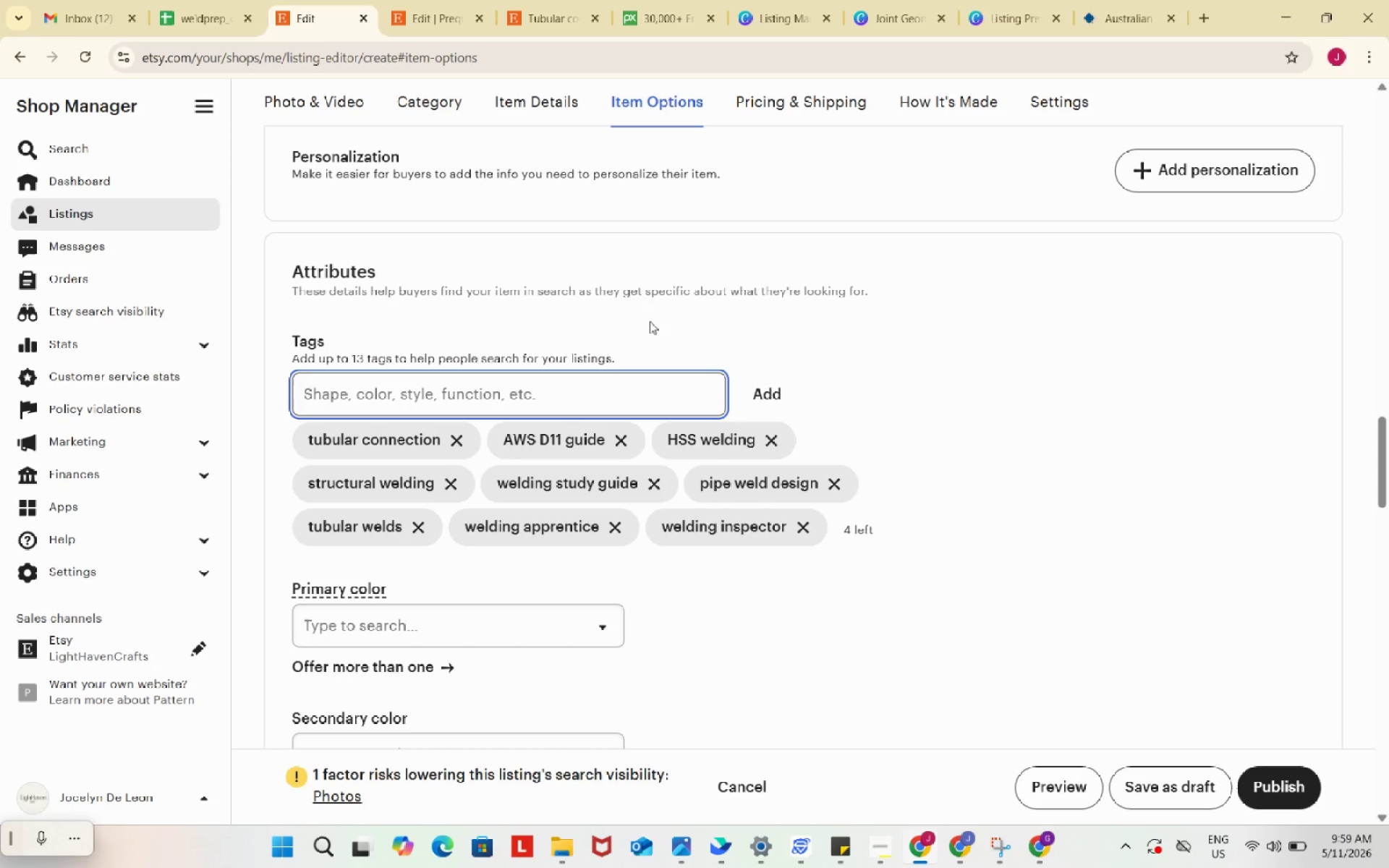 
type(fabrication welding)
 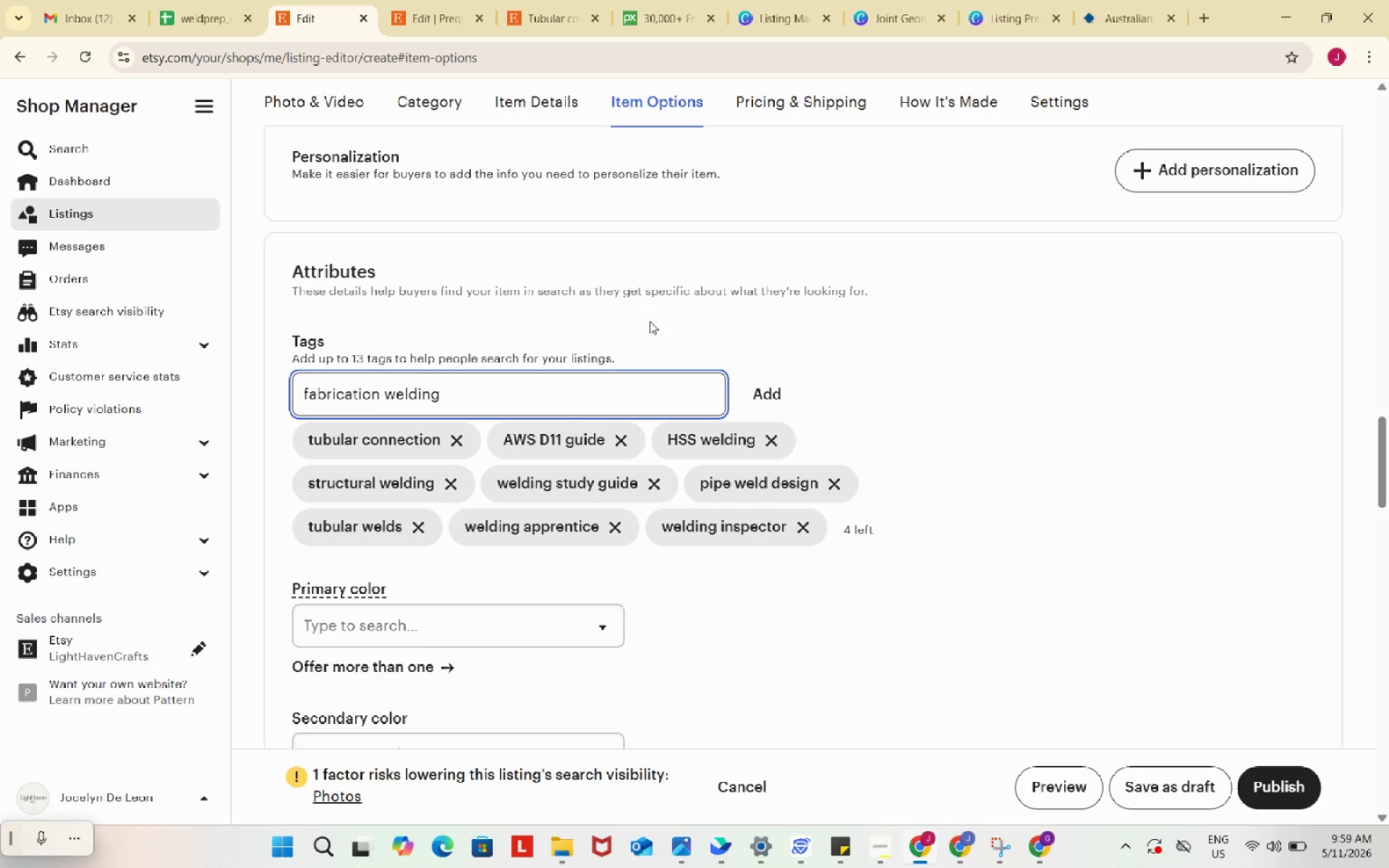 
key(Enter)
 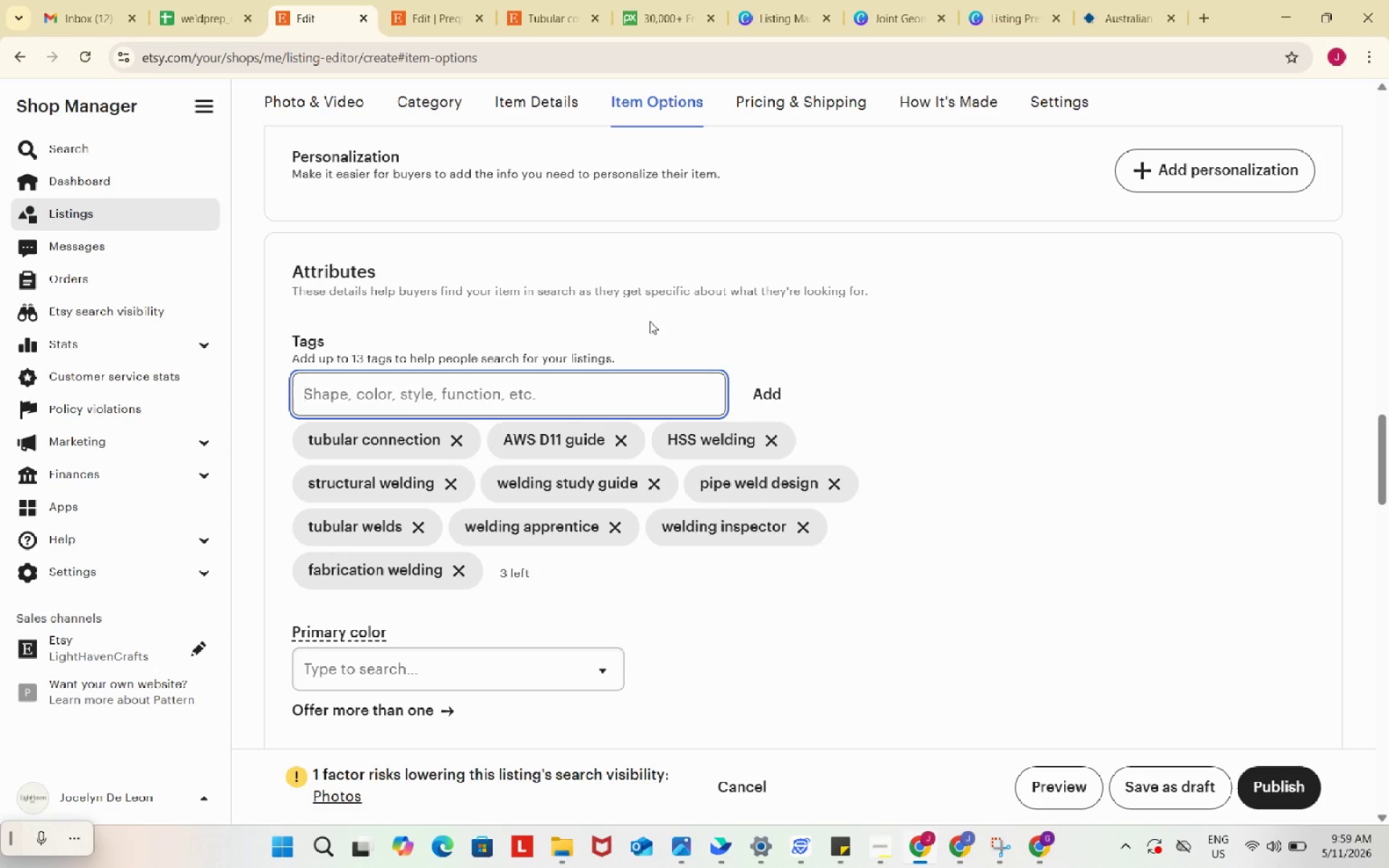 
type(welding code PDF)
 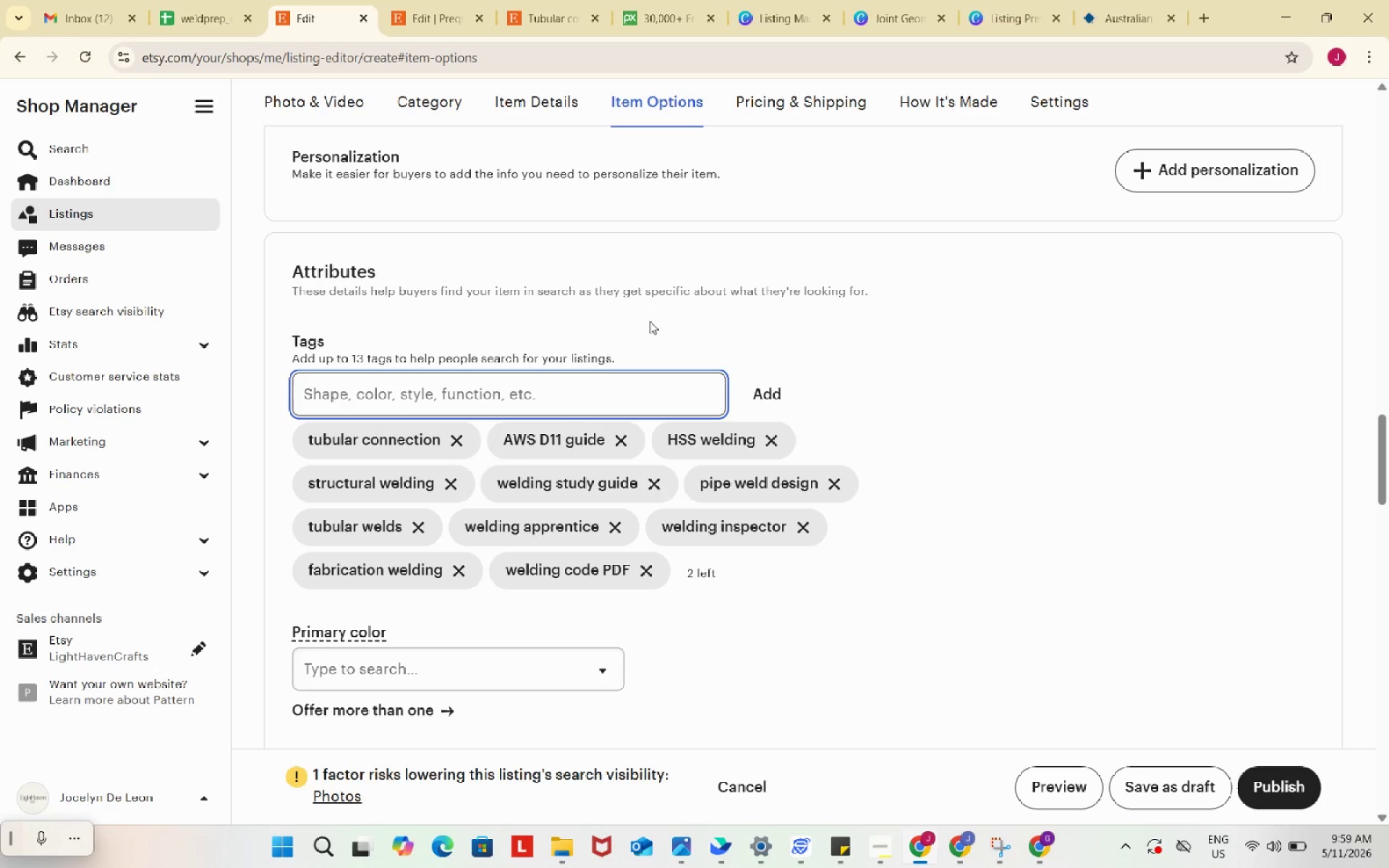 
 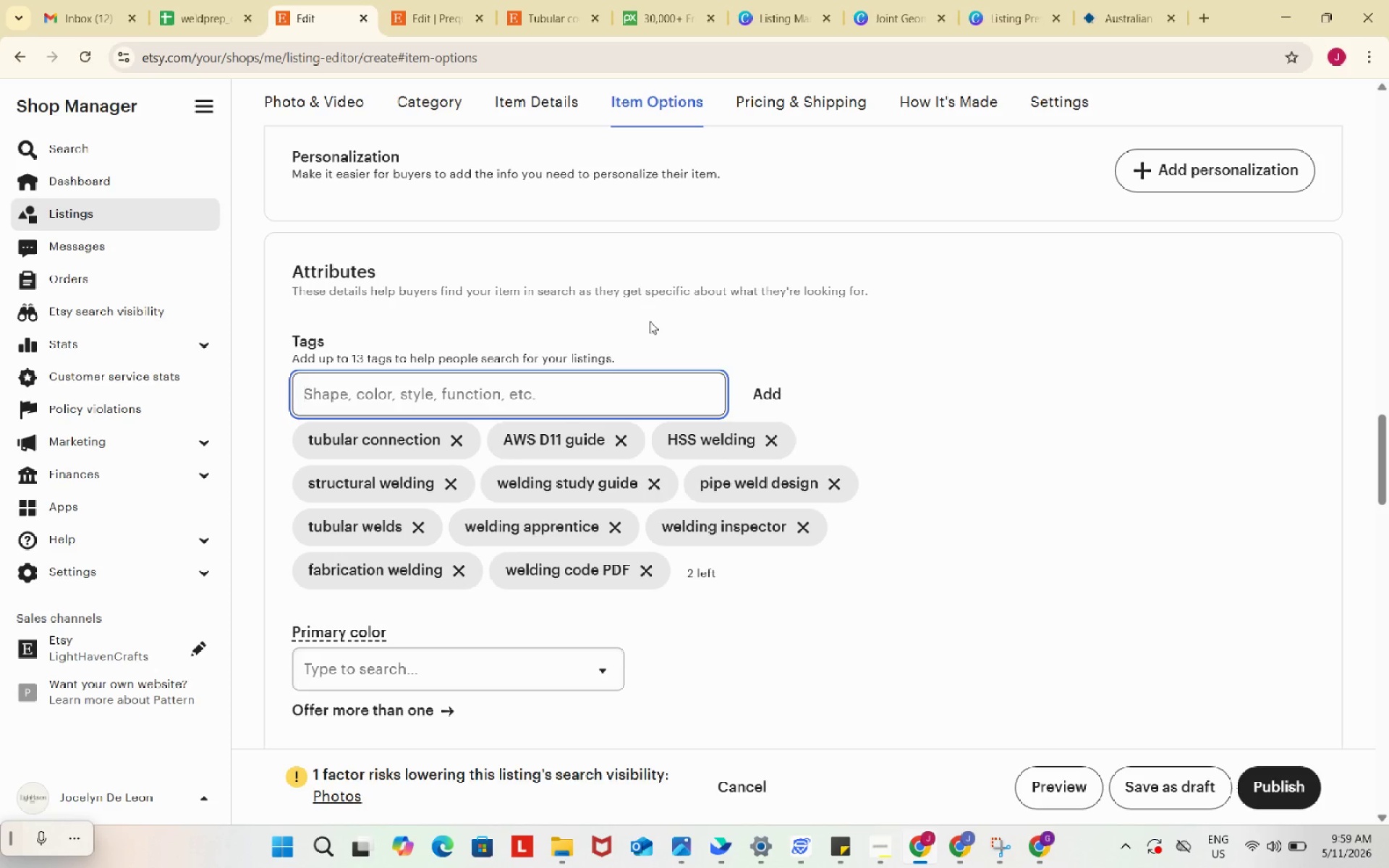 
key(Enter)
 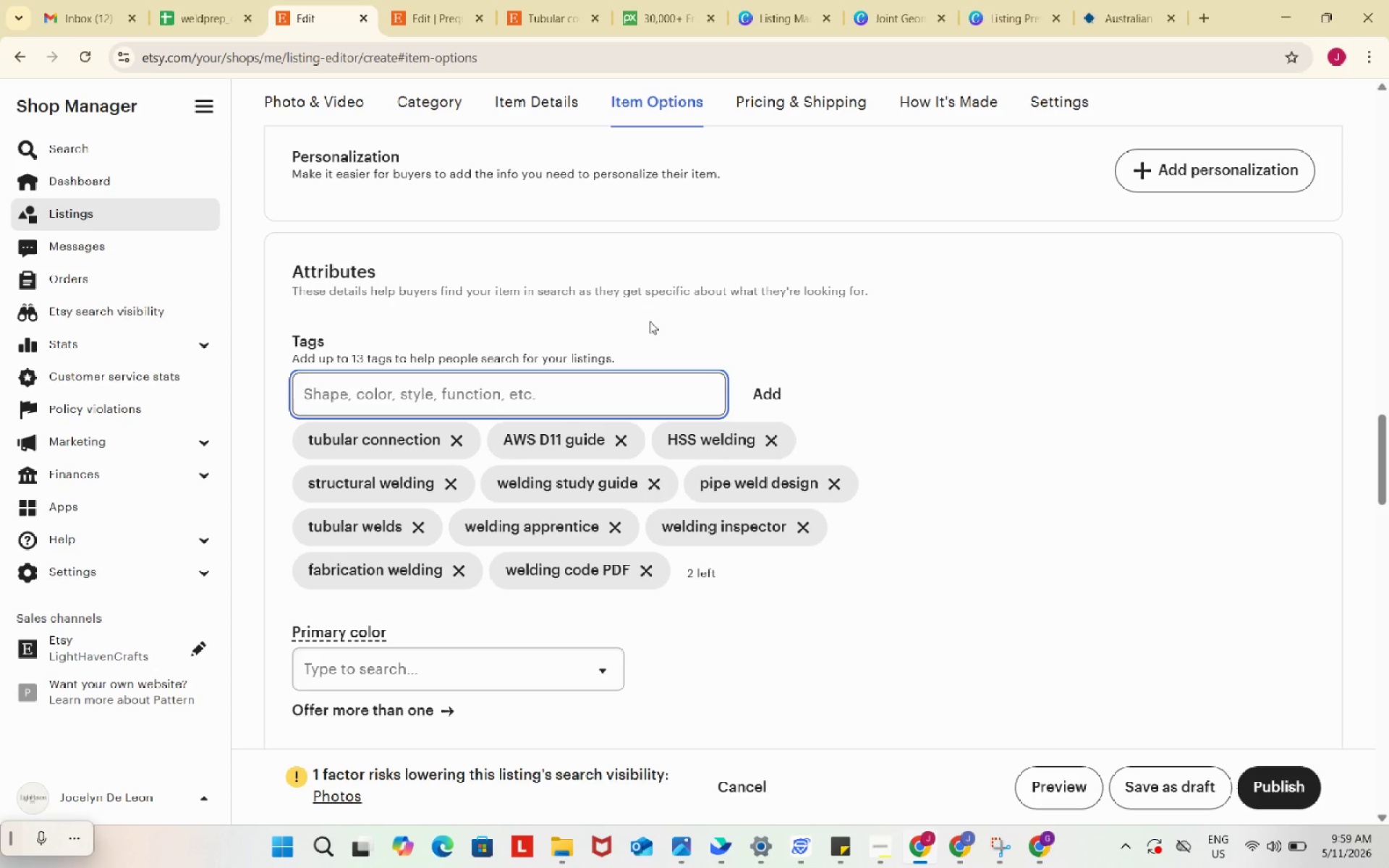 
type(weld joint design)
 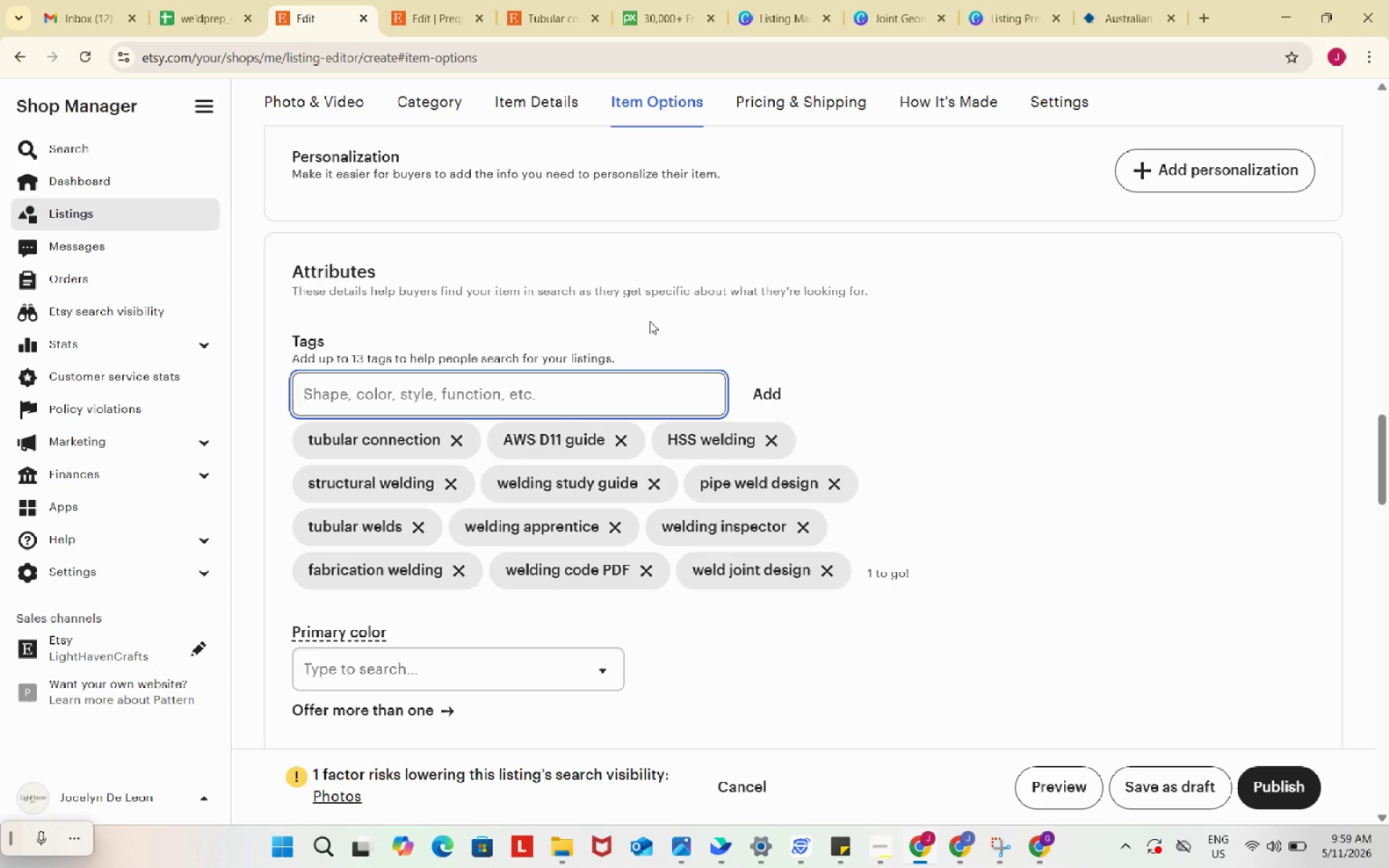 
key(Enter)
 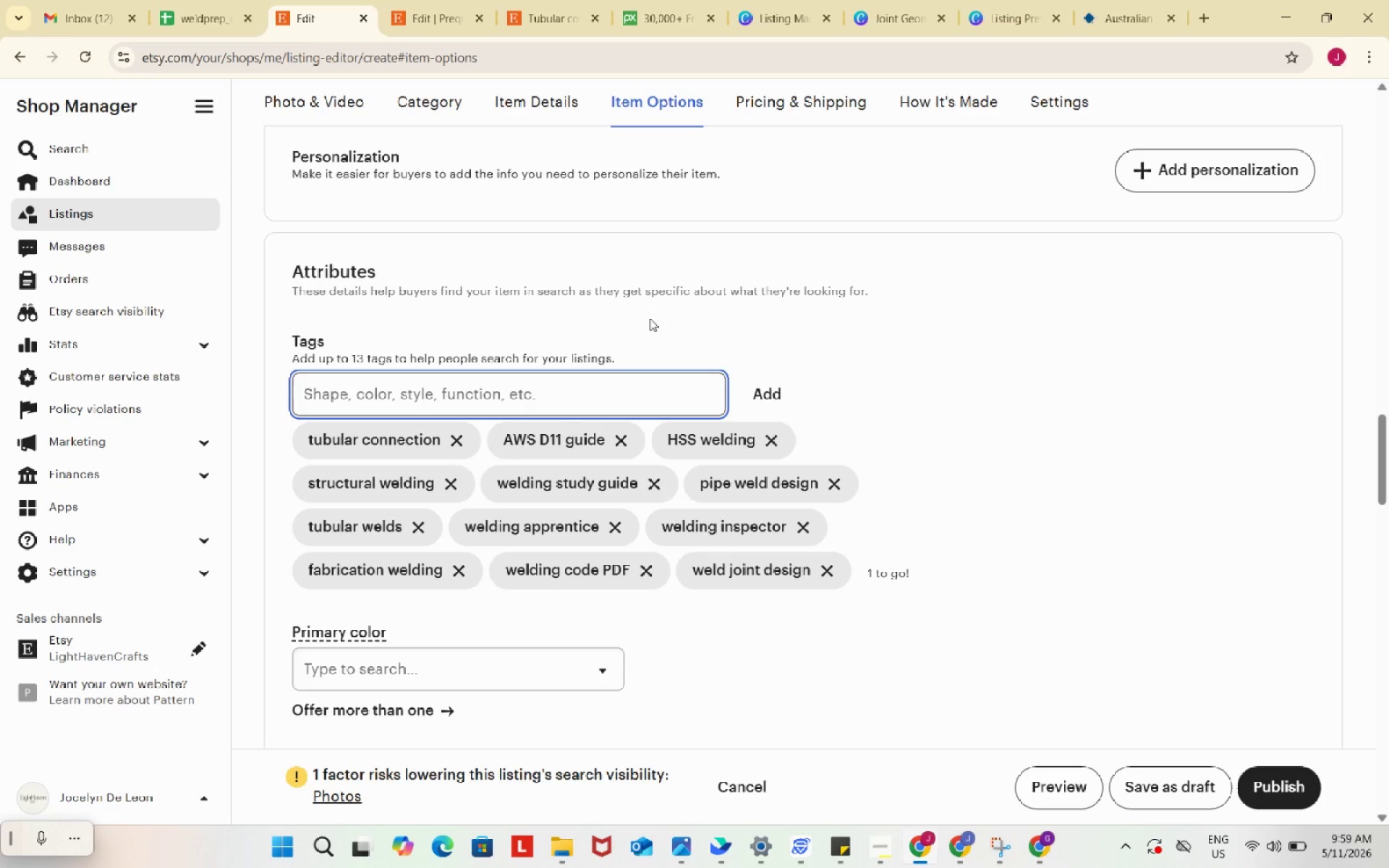 
type(digital welding guide)
 